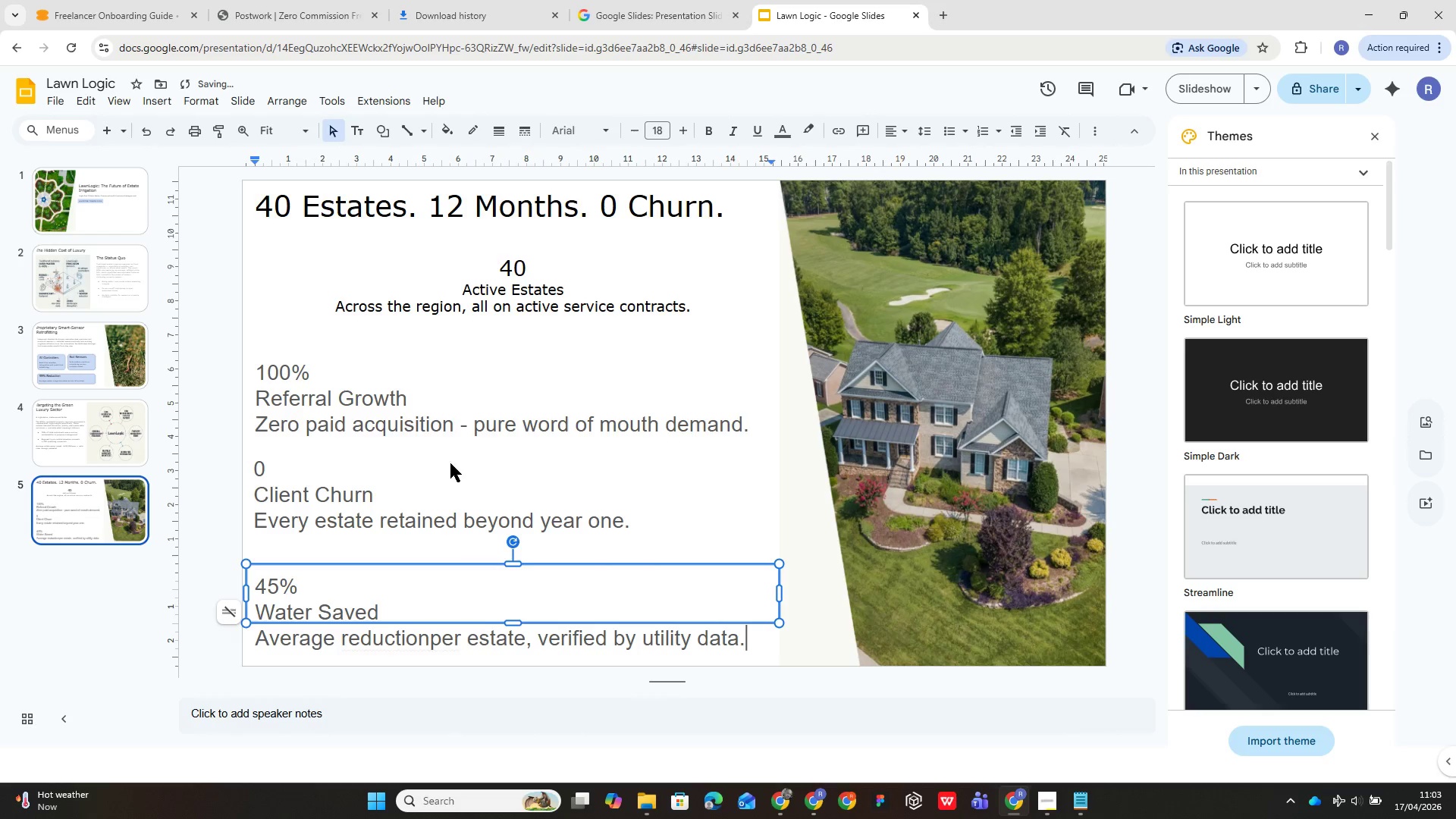 
left_click([449, 382])
 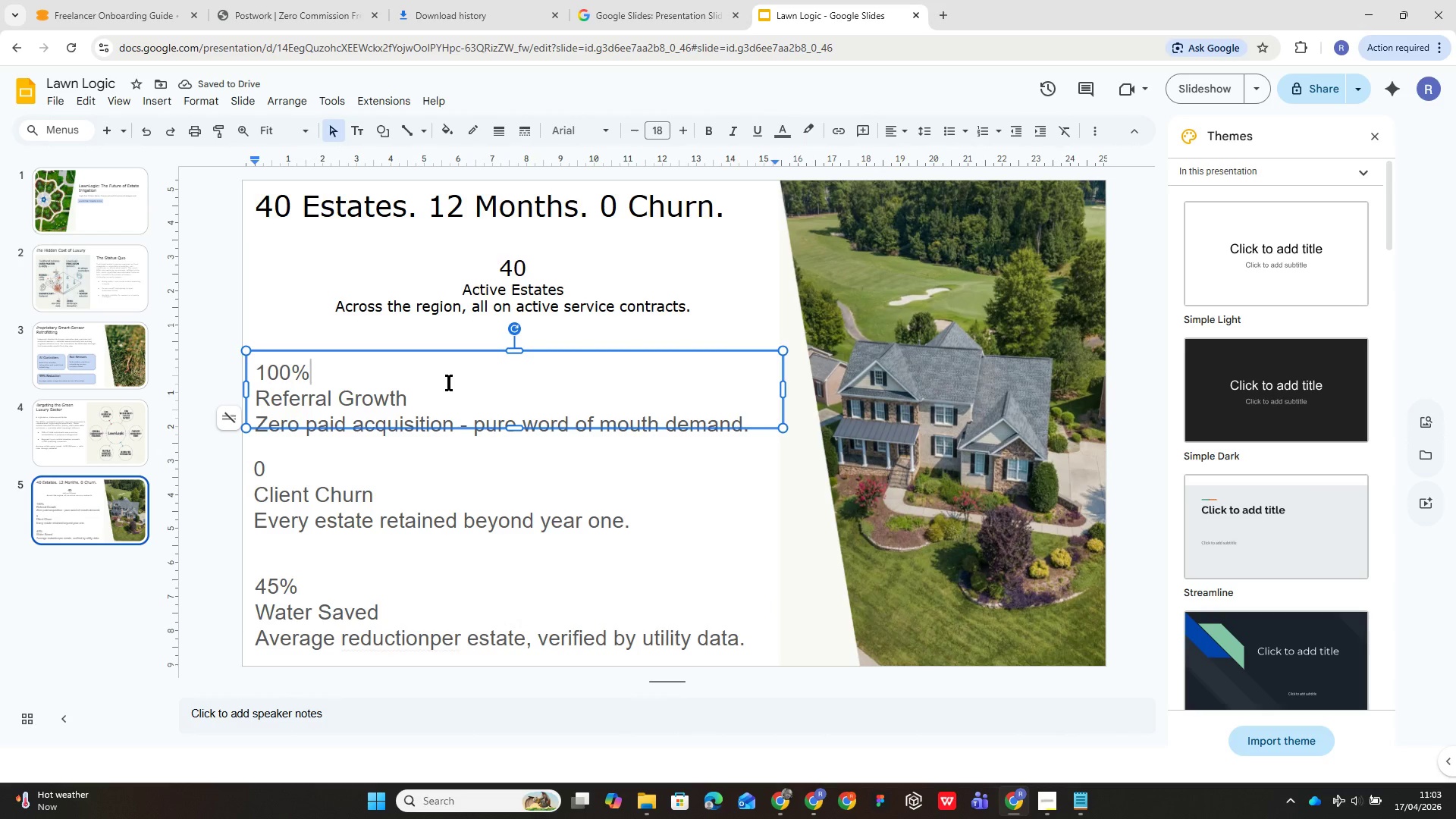 
key(Control+A)
 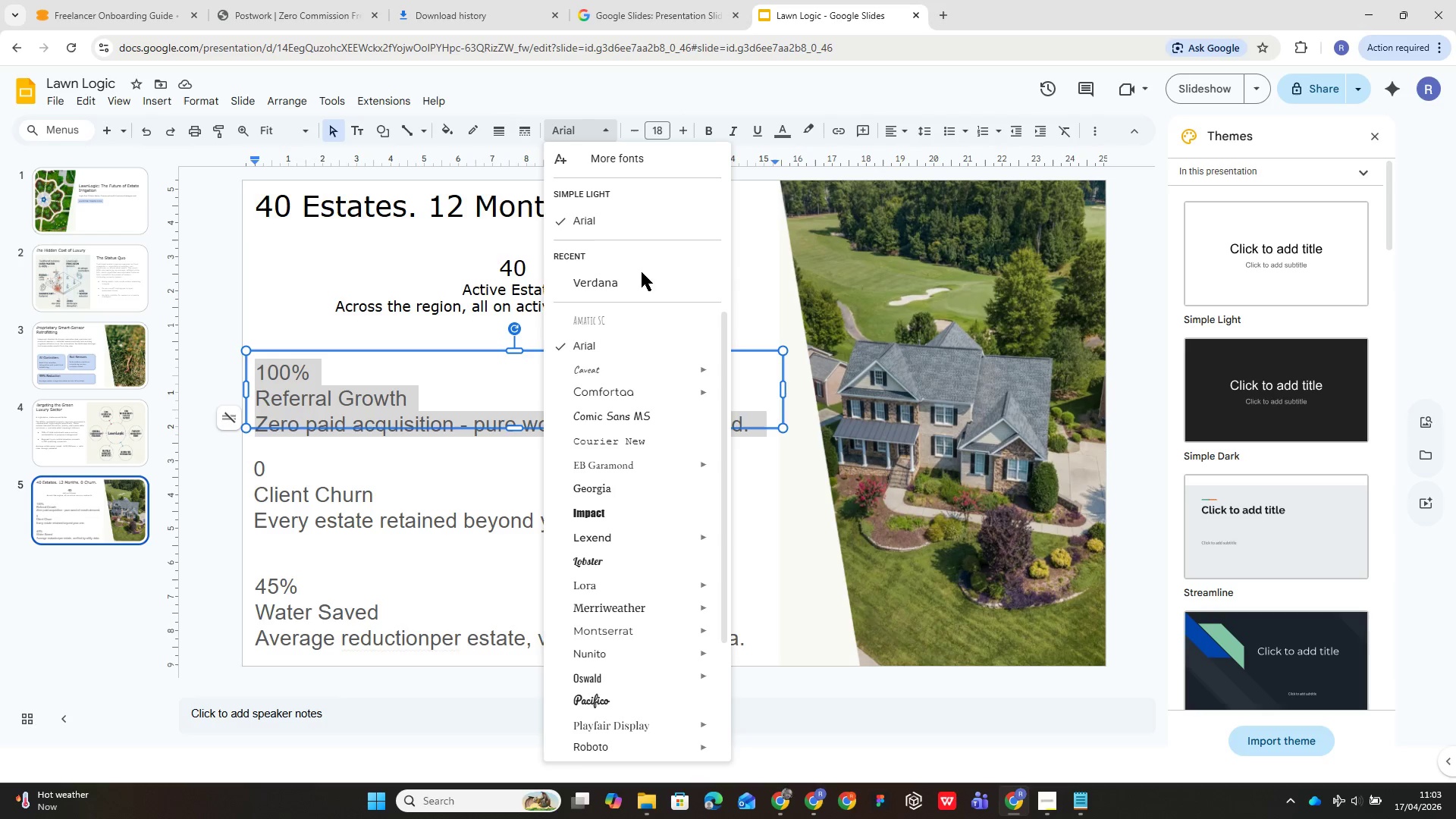 
double_click([642, 290])
 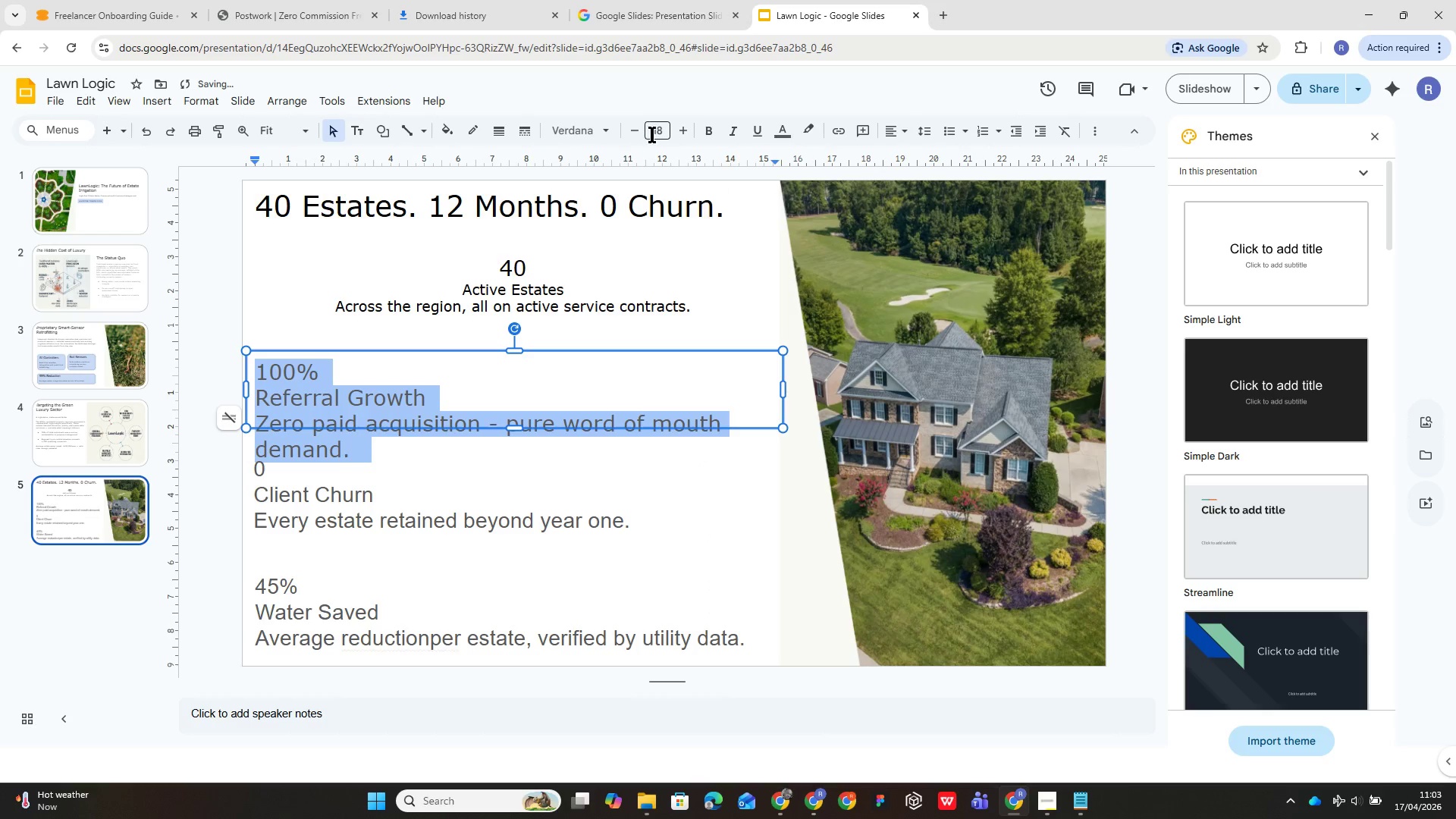 
left_click([652, 134])
 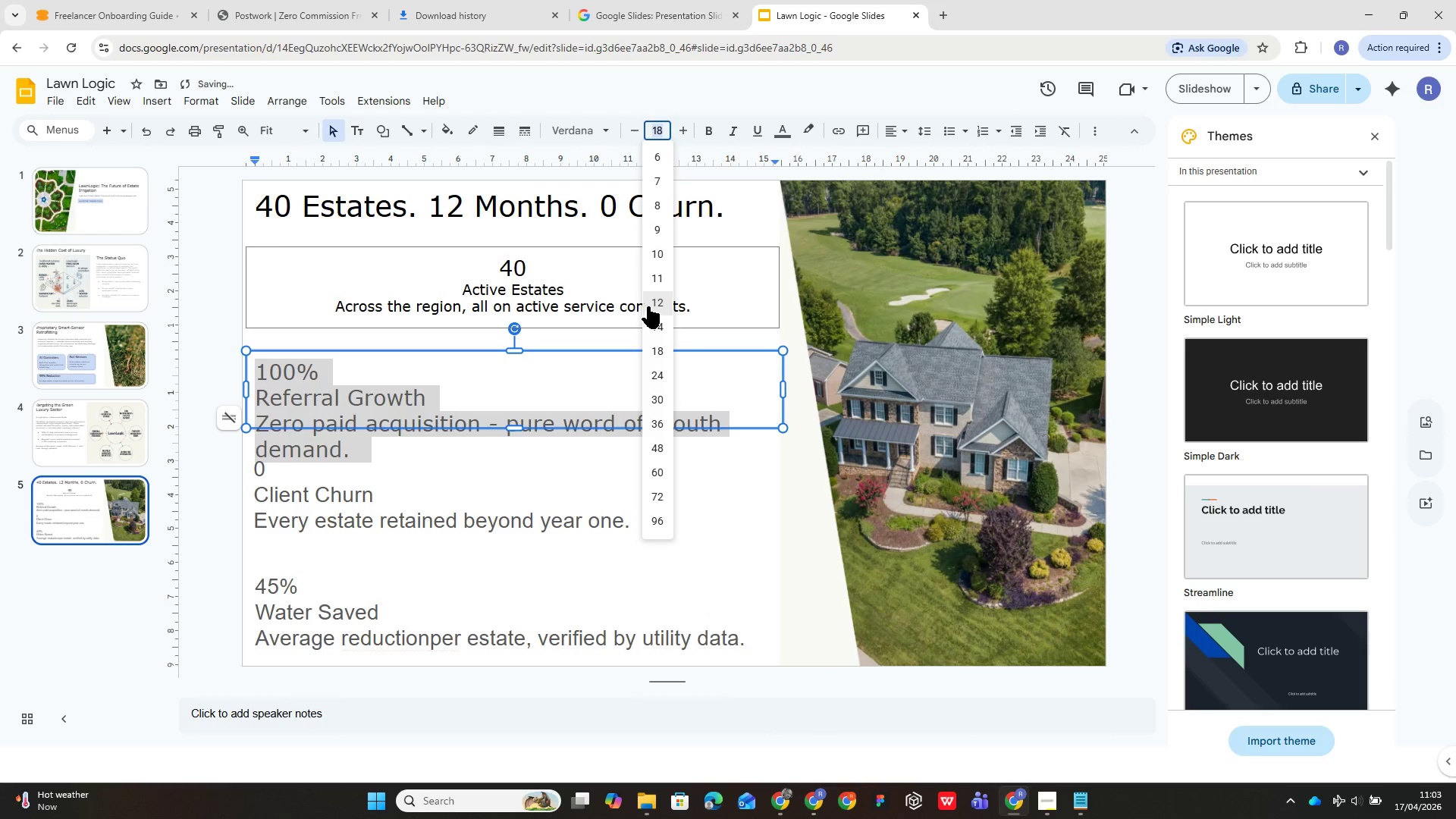 
left_click([652, 304])
 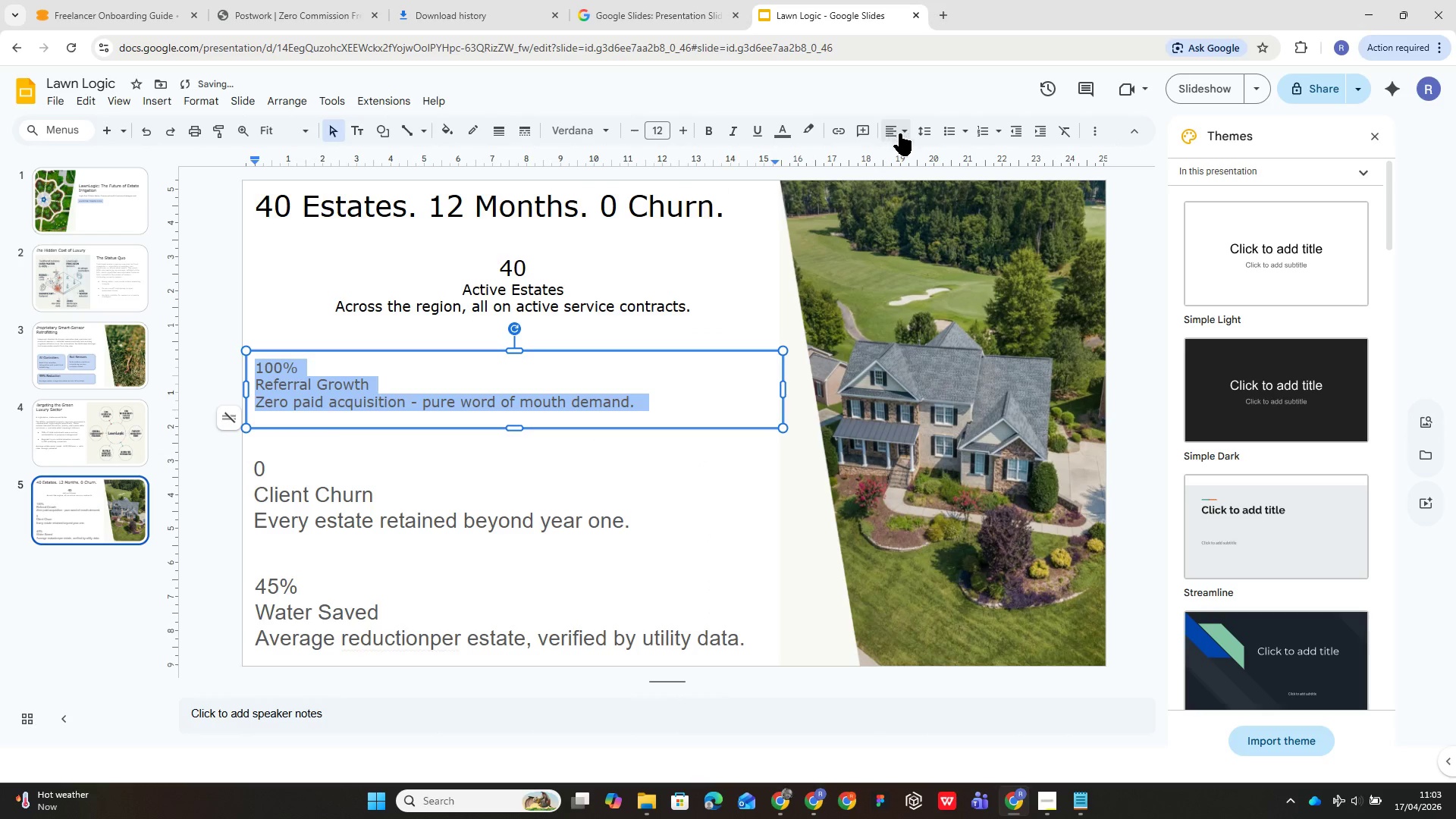 
left_click([899, 134])
 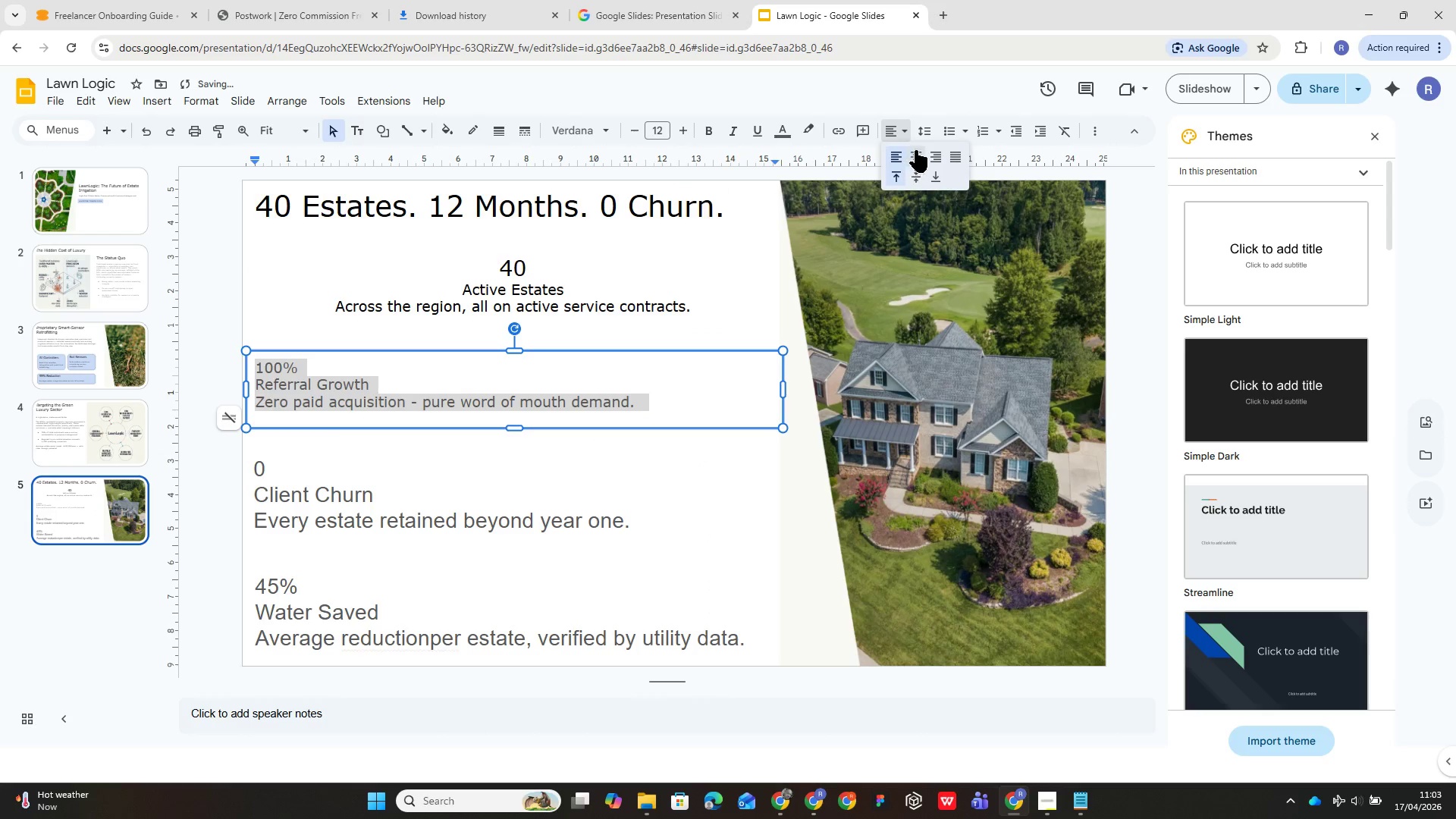 
left_click([915, 150])
 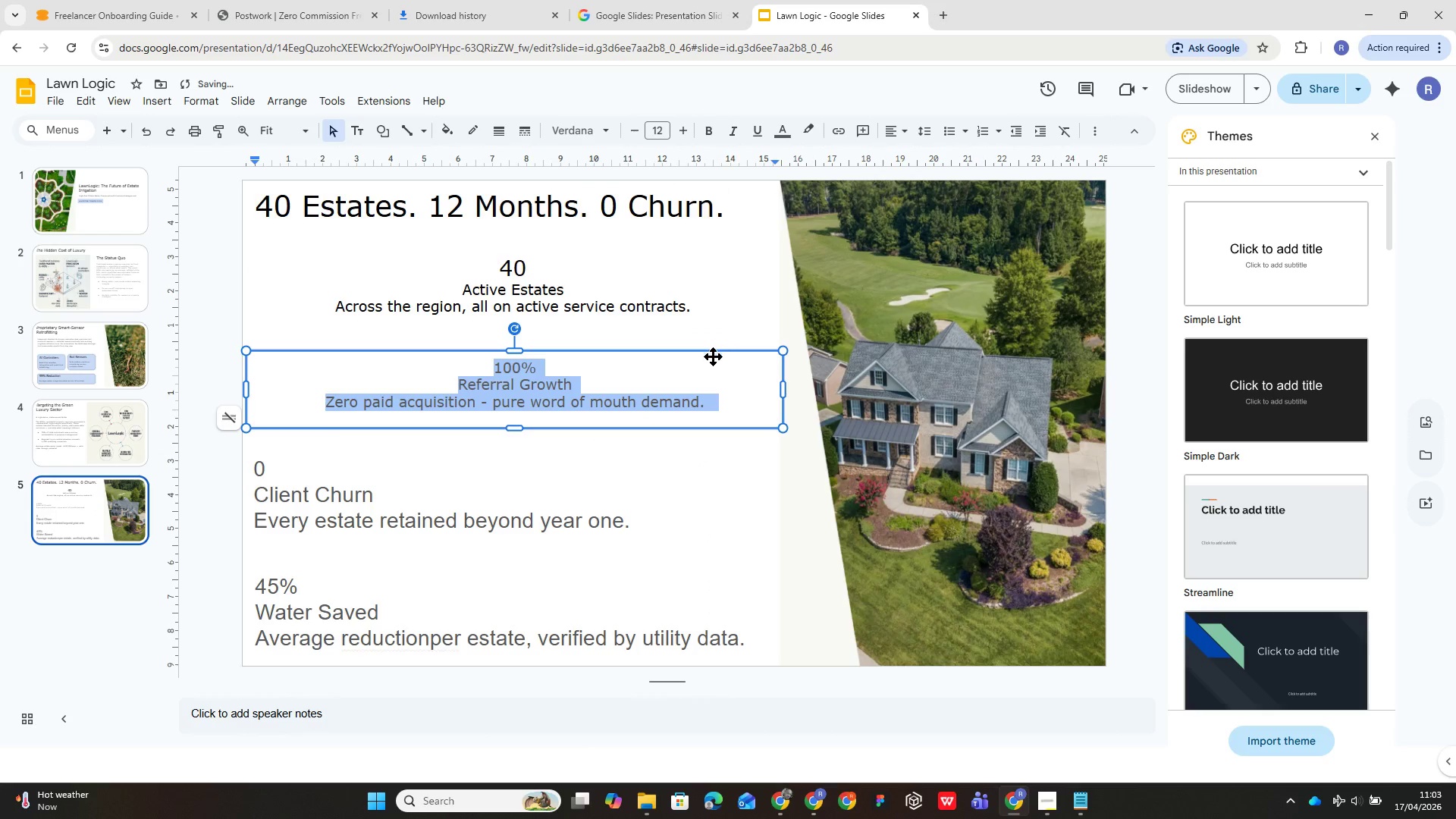 
left_click([708, 364])
 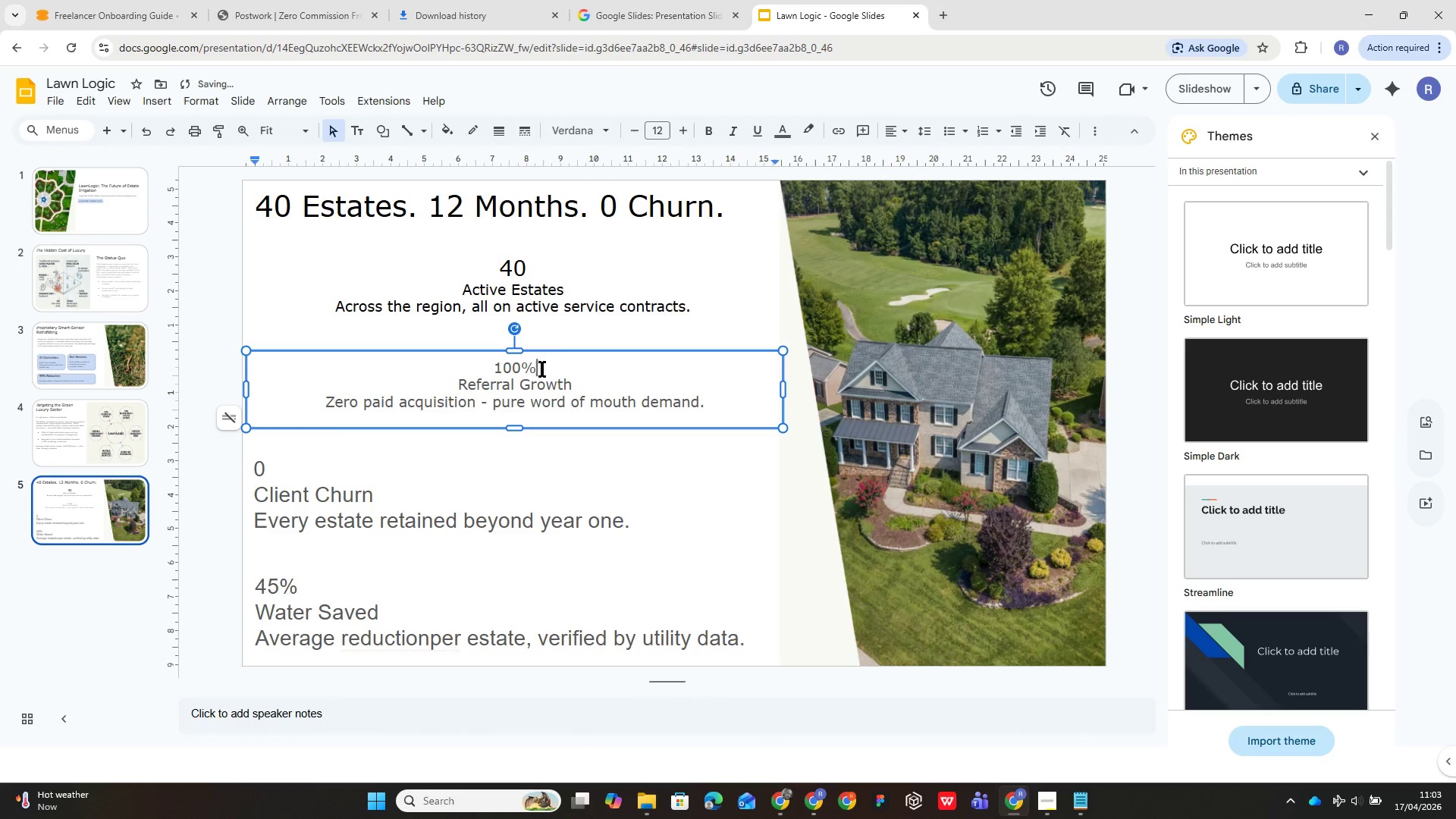 
left_click_drag(start_coordinate=[543, 370], to_coordinate=[496, 370])
 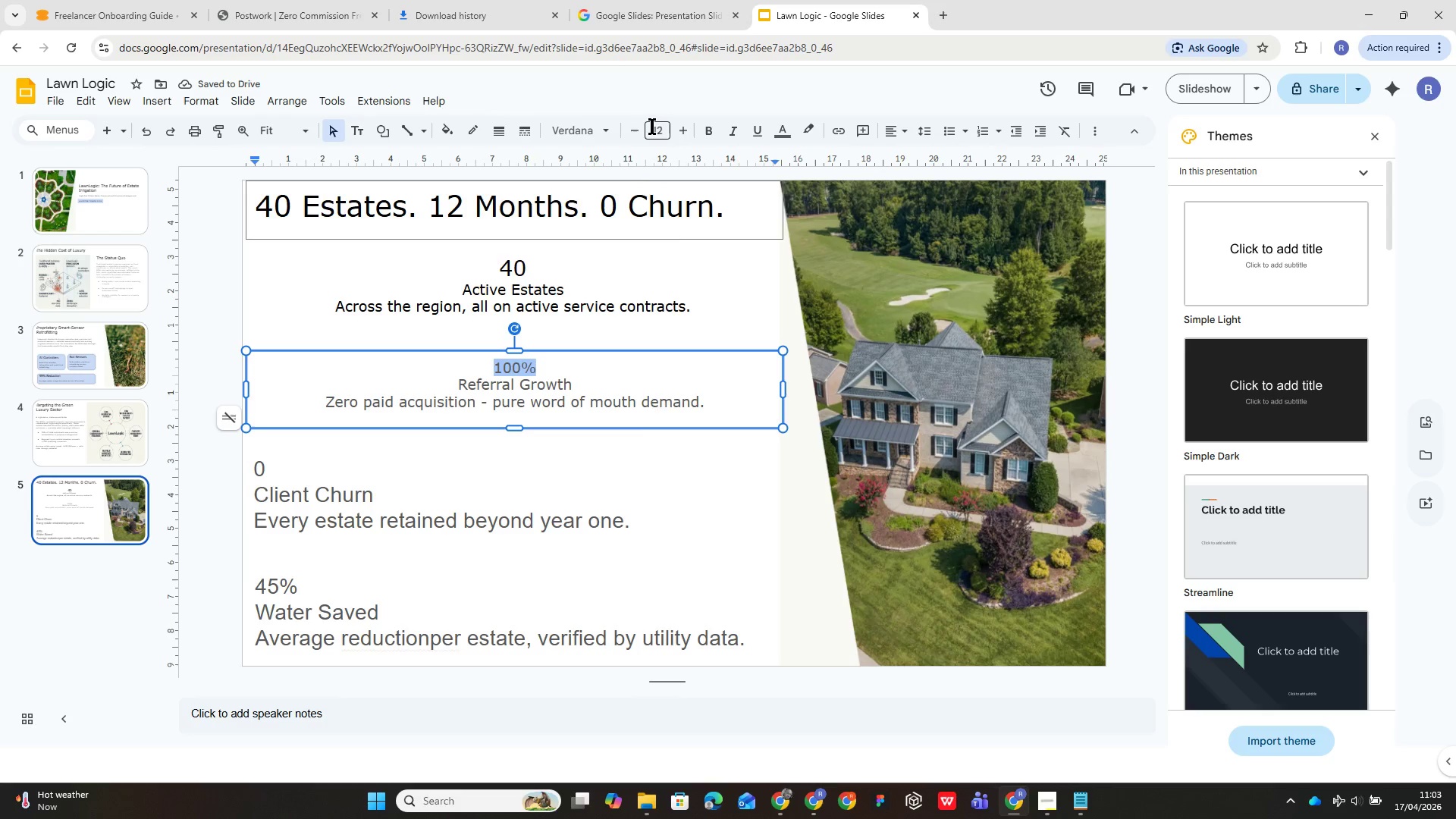 
left_click([652, 126])
 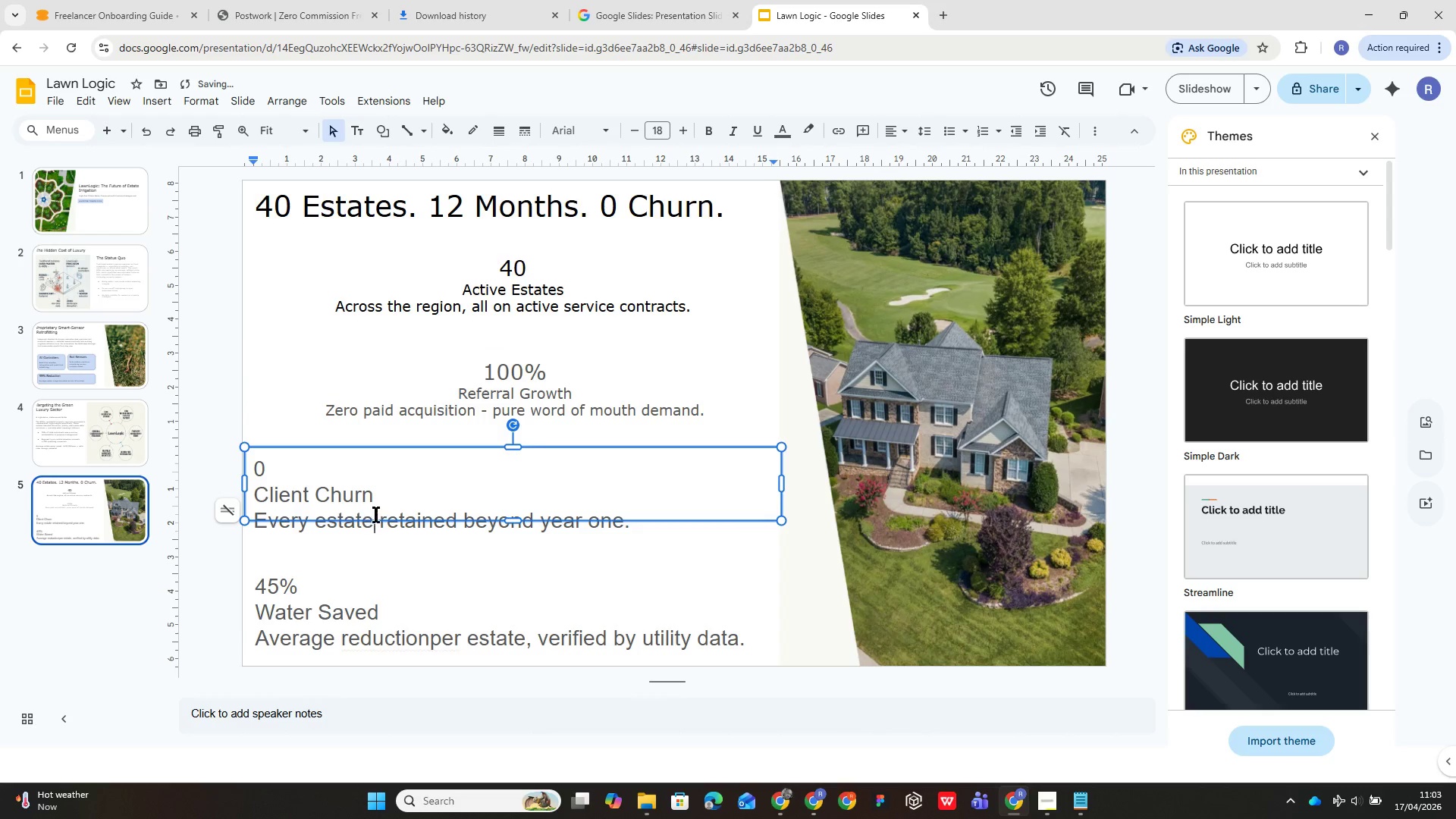 
key(Control+A)
 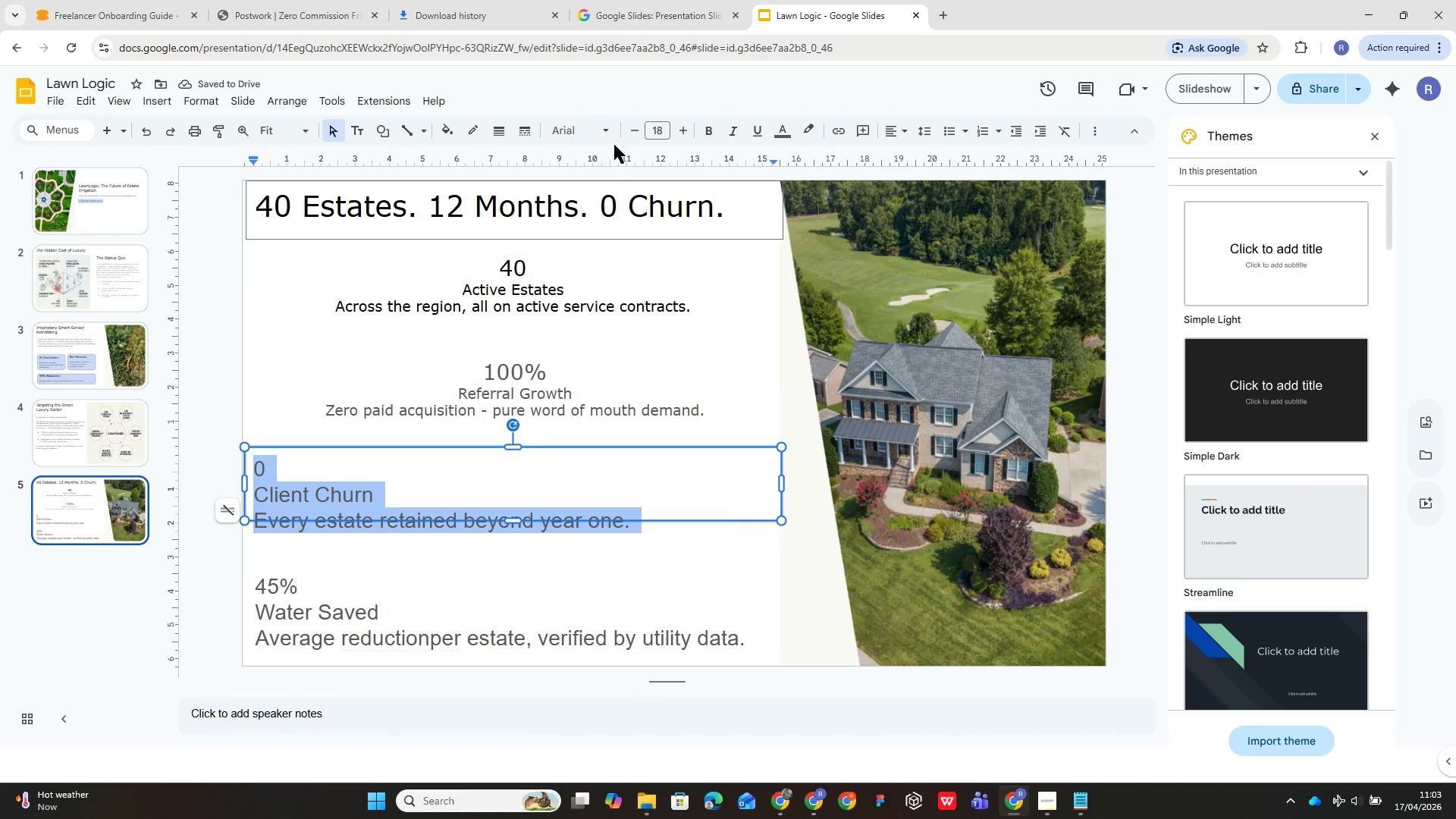 
left_click([604, 129])
 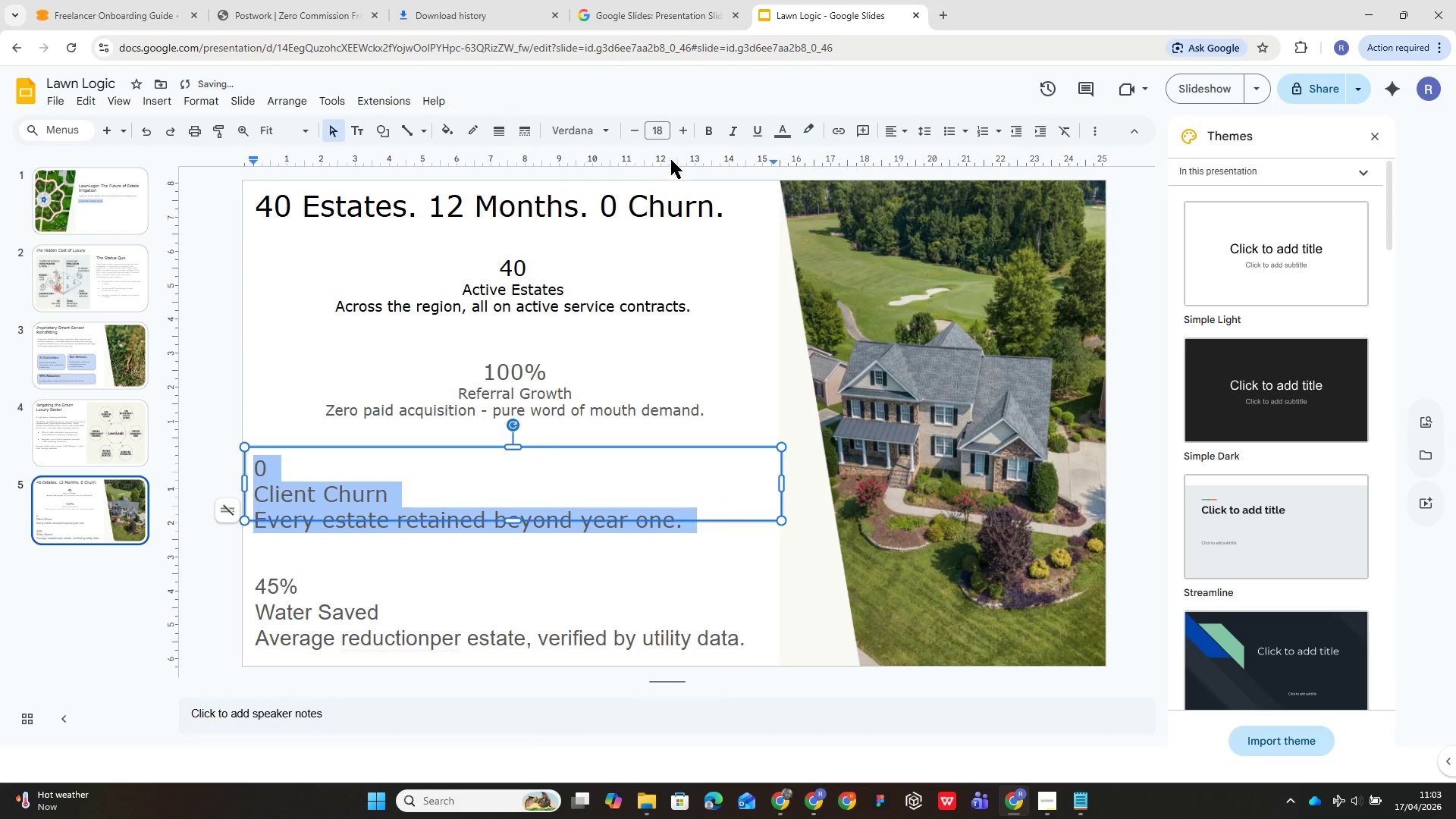 
left_click([661, 130])
 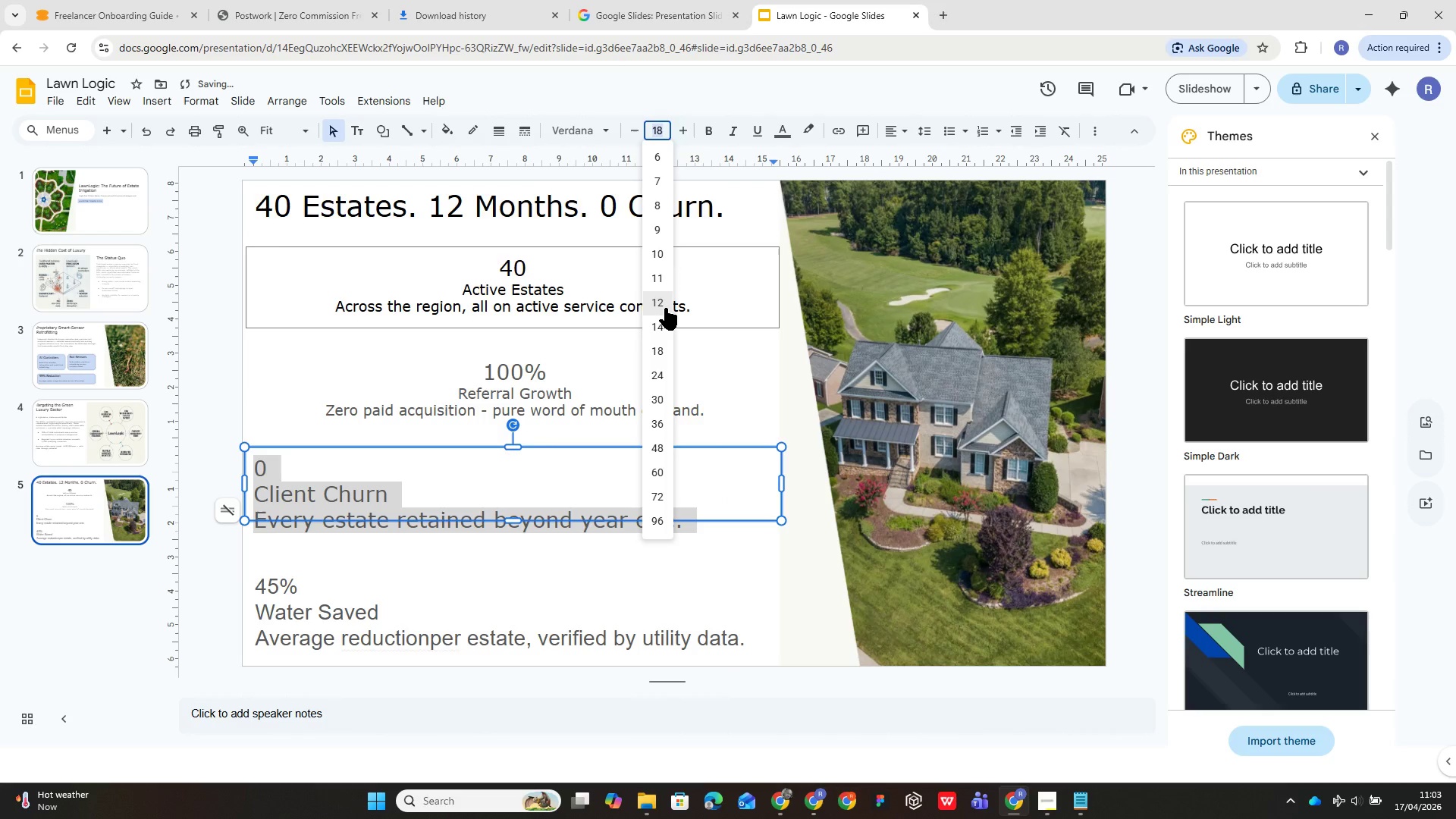 
left_click([663, 308])
 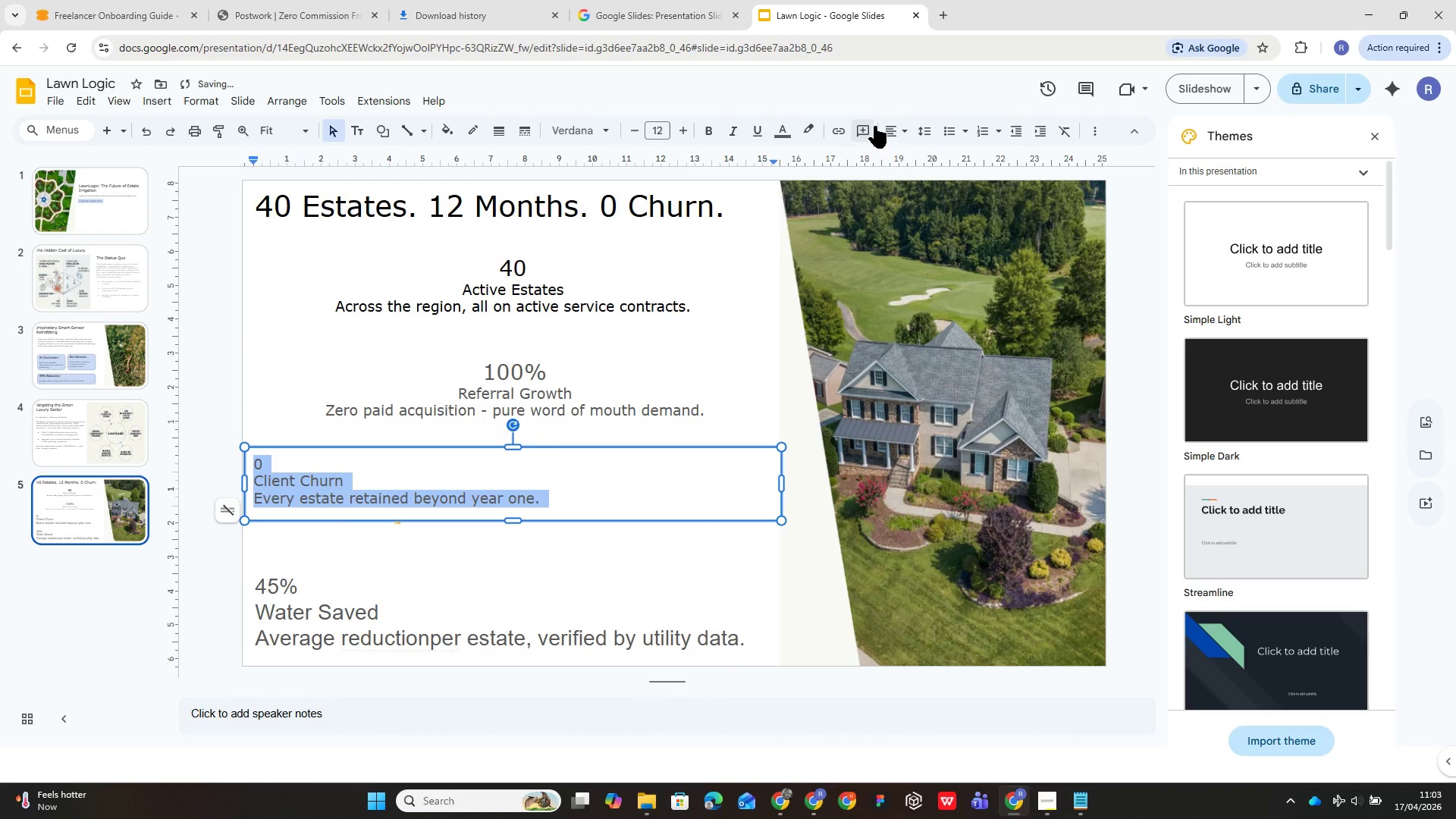 
left_click([888, 133])
 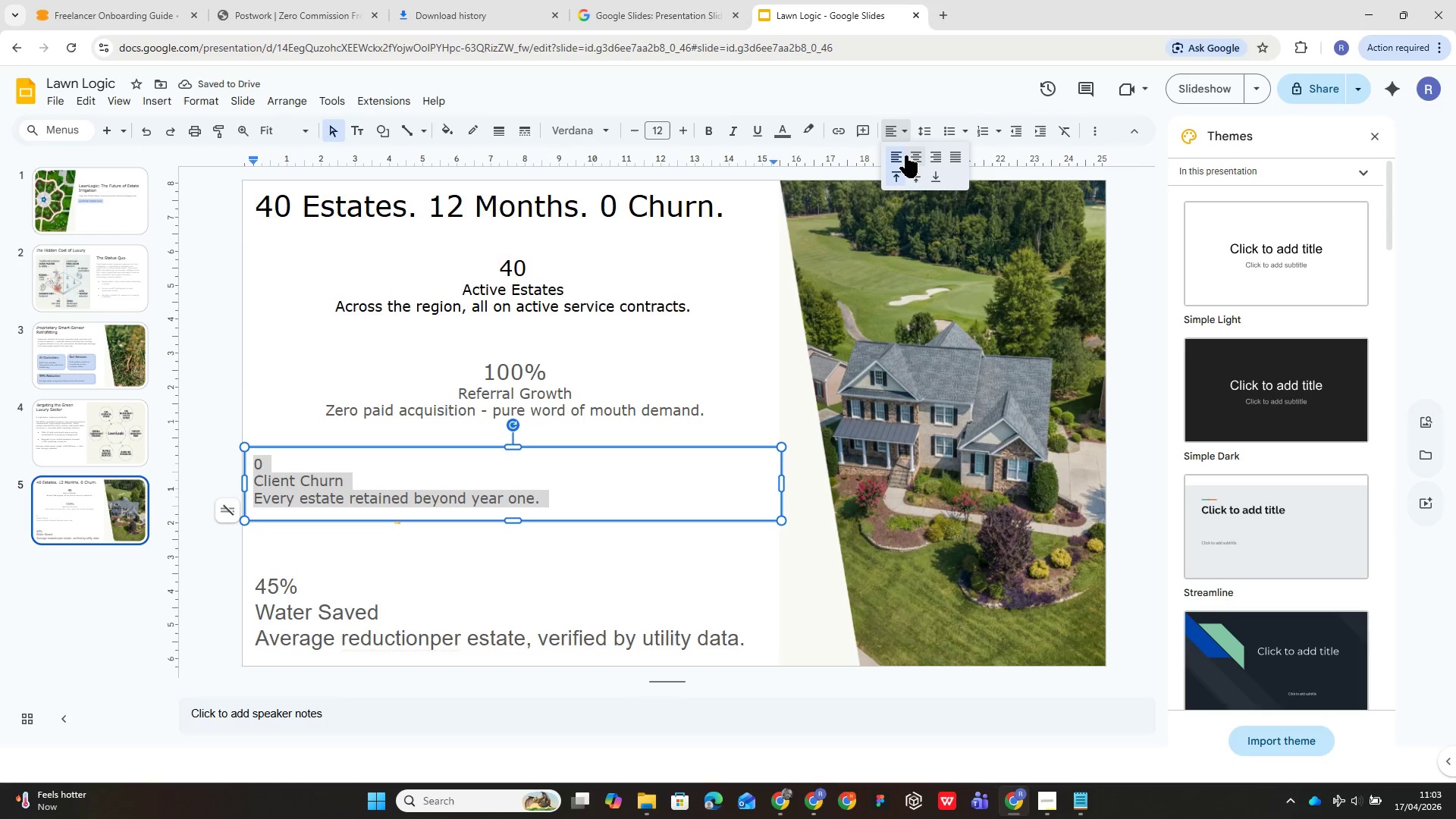 
left_click([905, 155])
 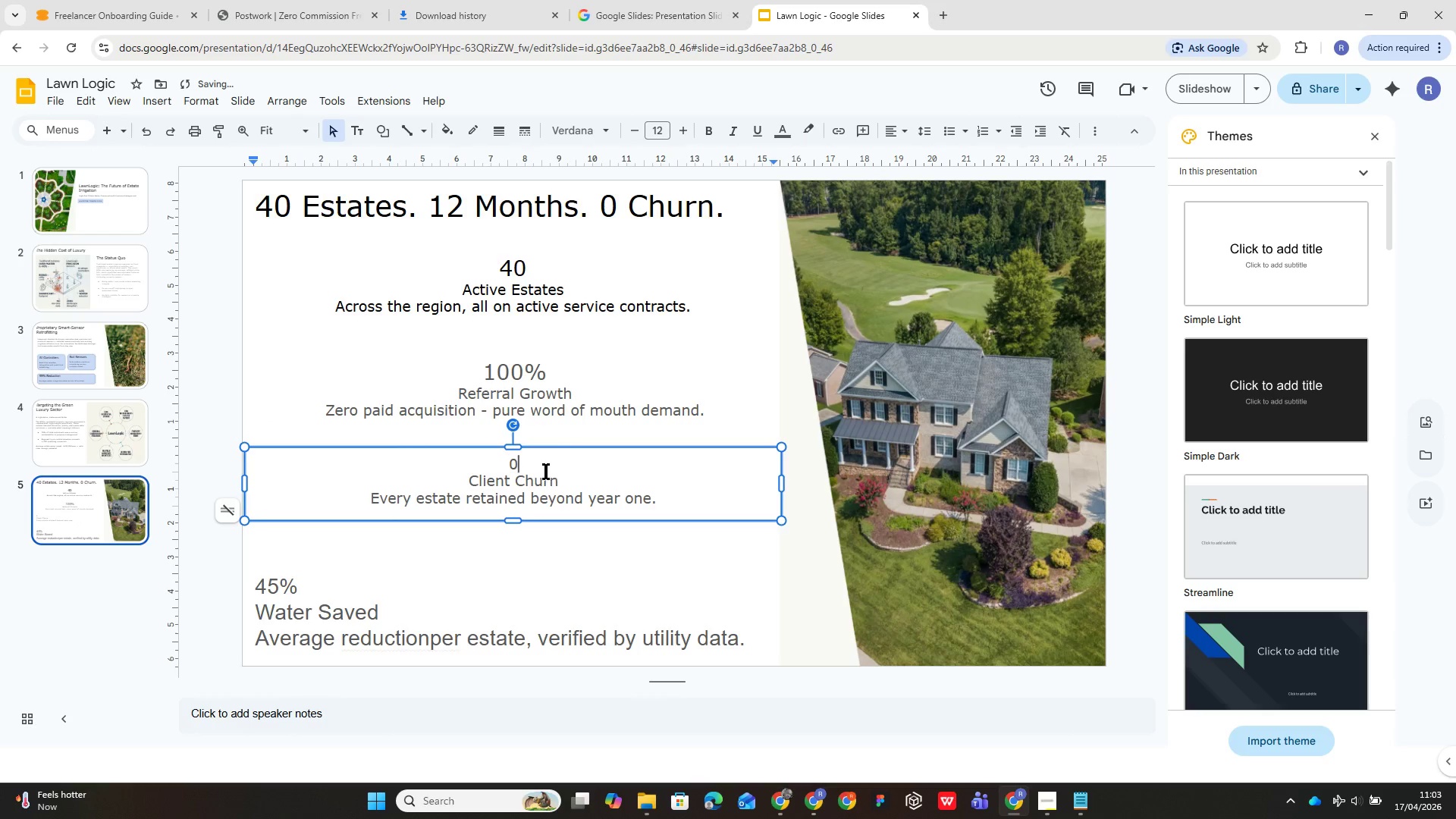 
left_click_drag(start_coordinate=[541, 468], to_coordinate=[507, 460])
 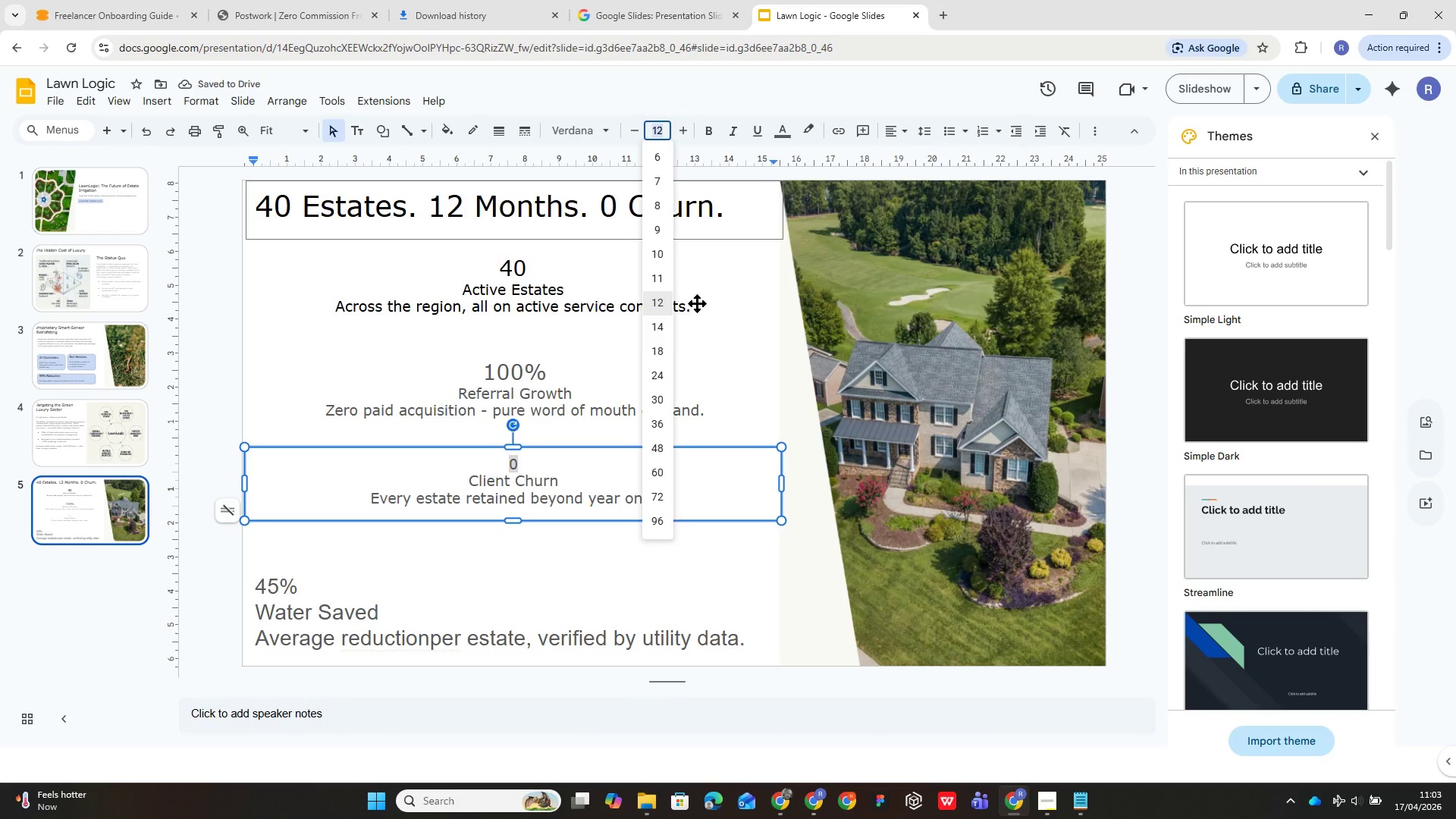 
left_click([671, 352])
 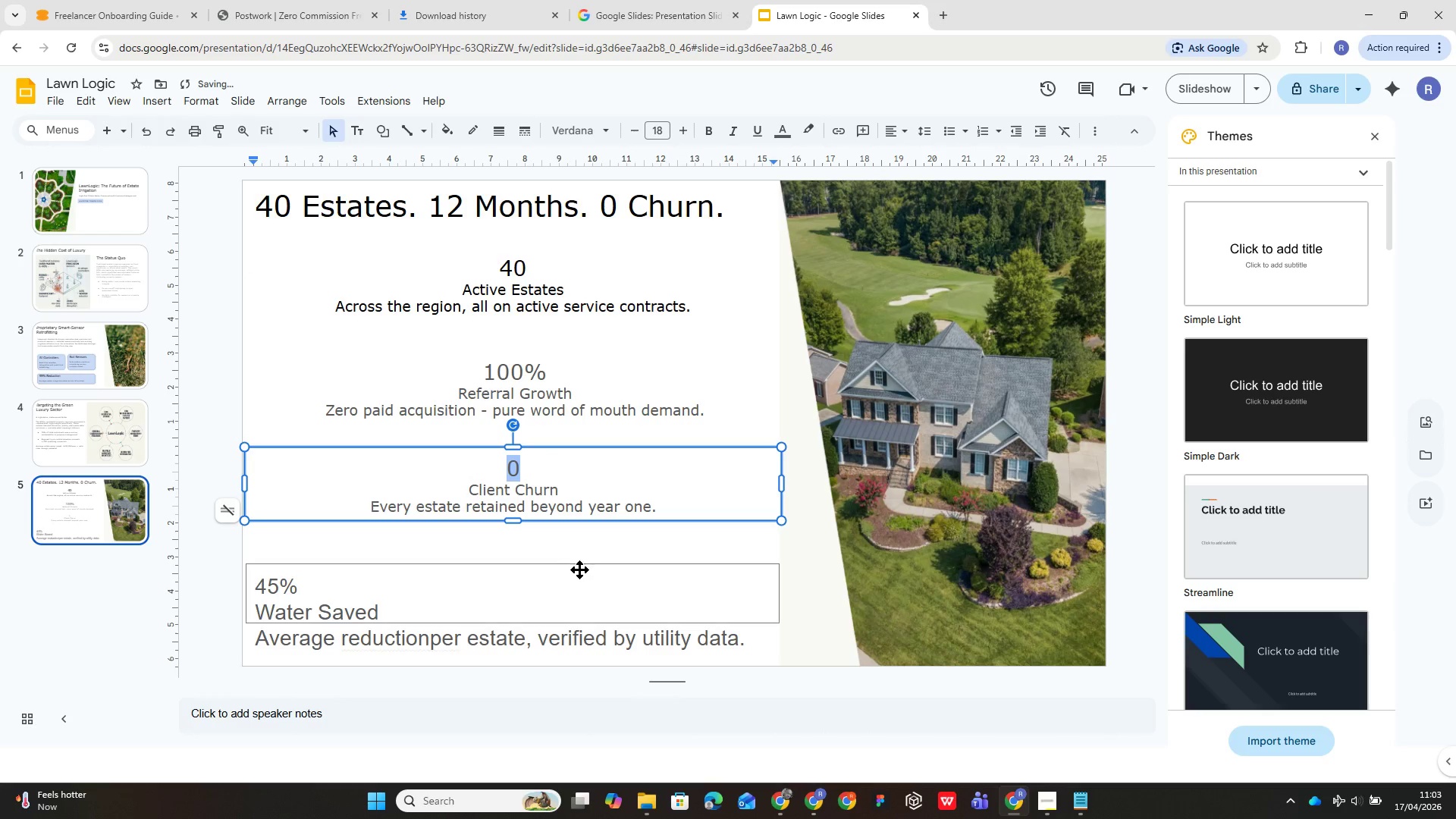 
left_click([574, 578])
 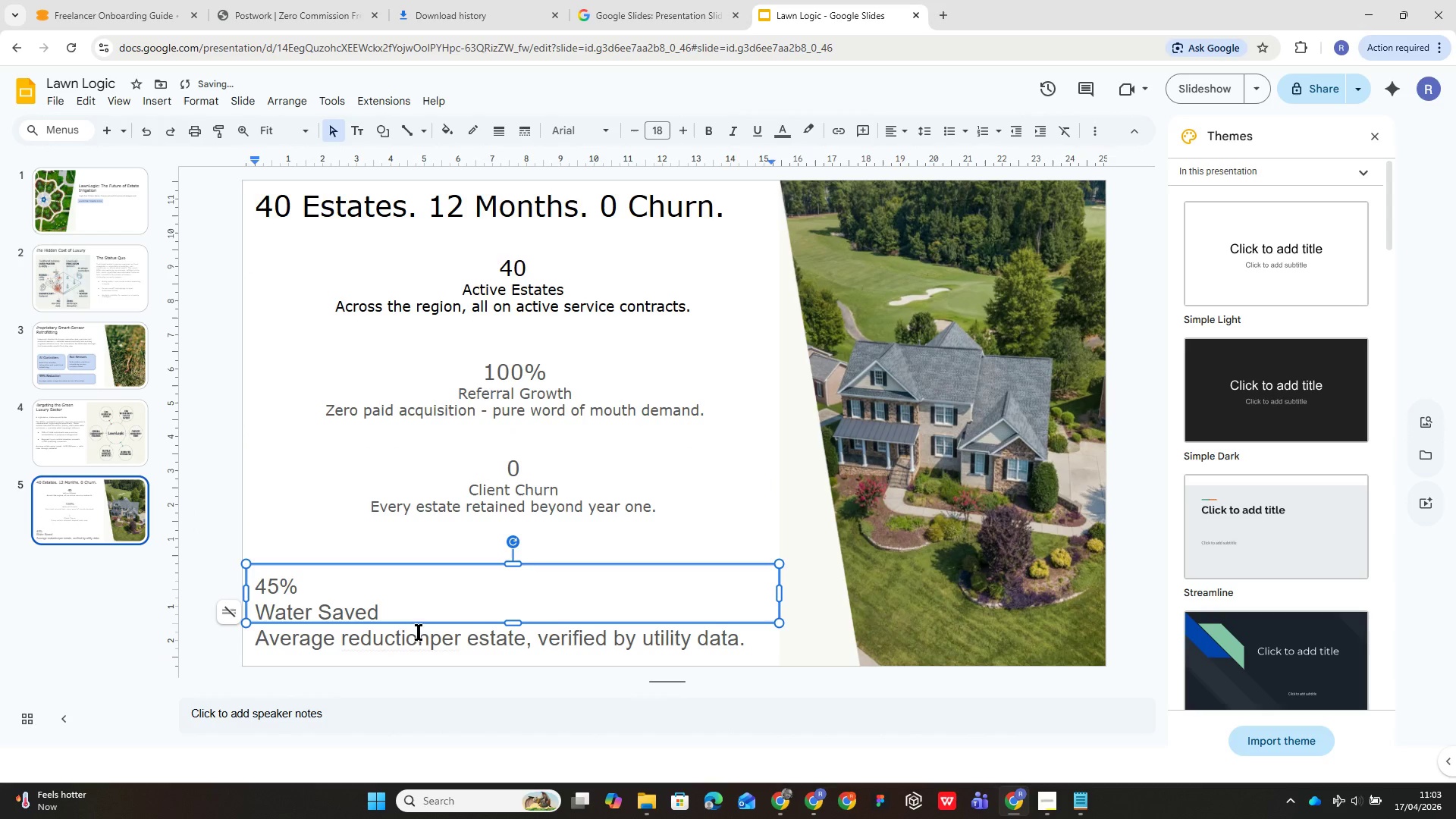 
key(Control+A)
 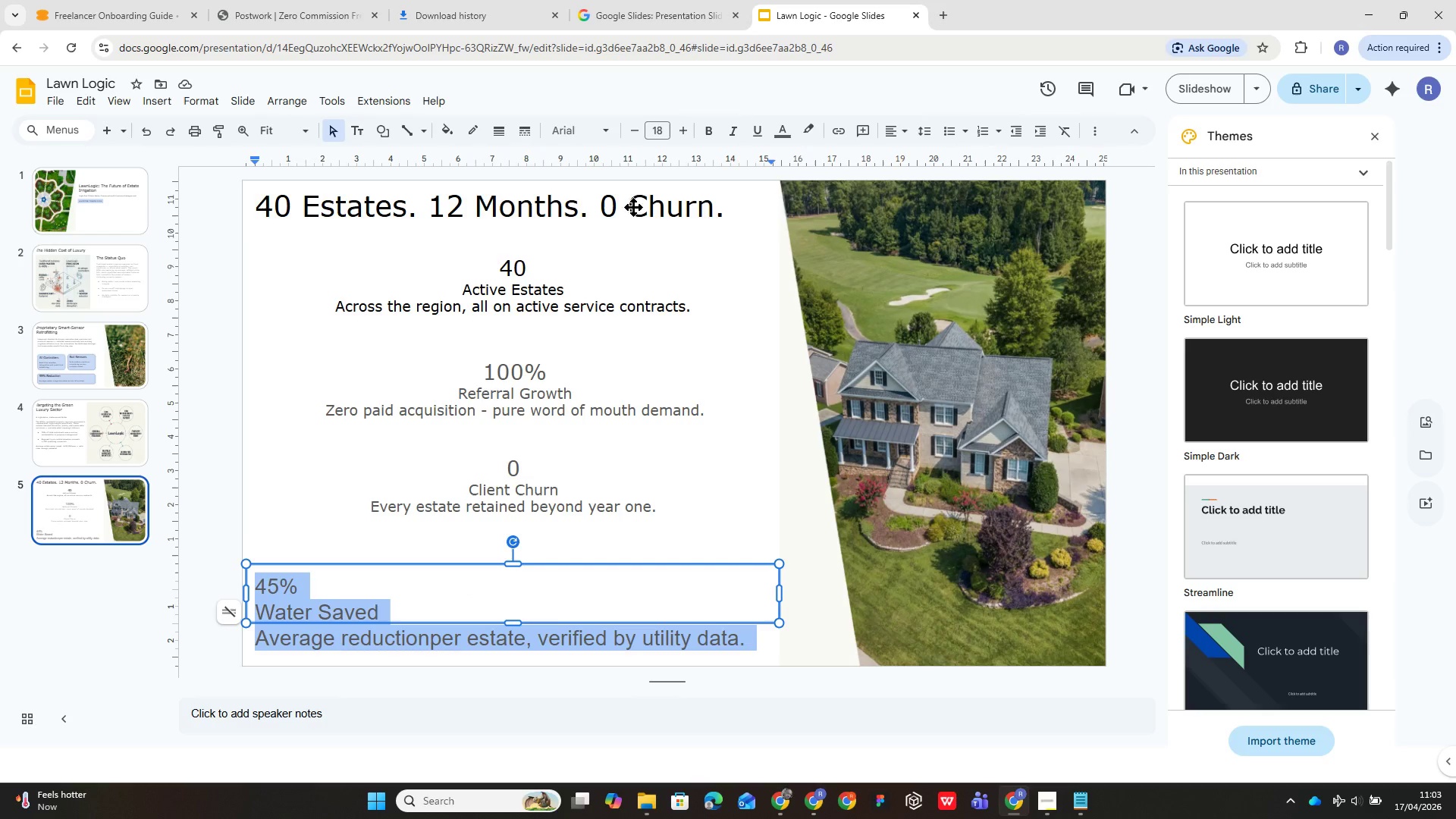 
left_click([594, 133])
 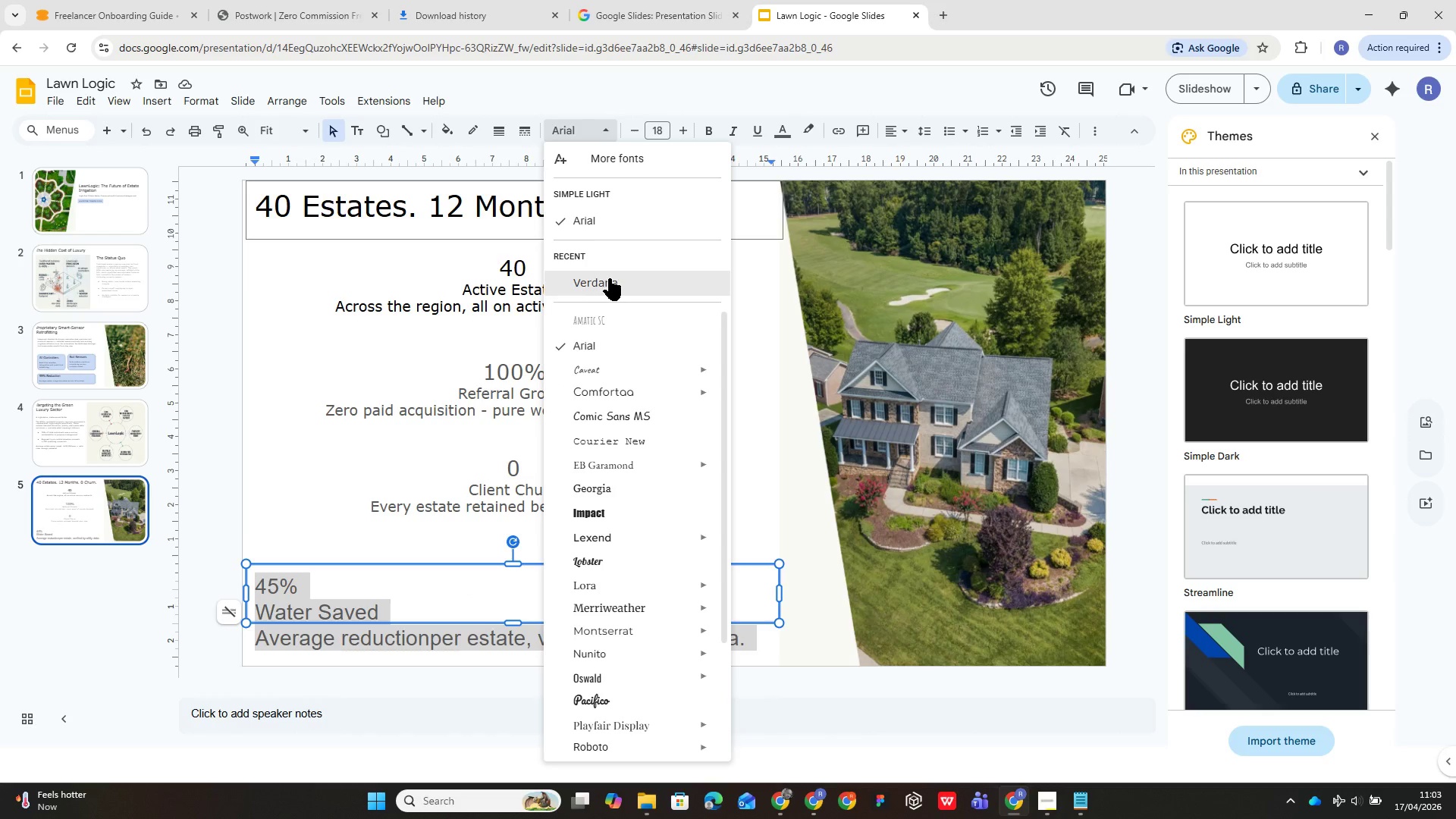 
left_click([610, 284])
 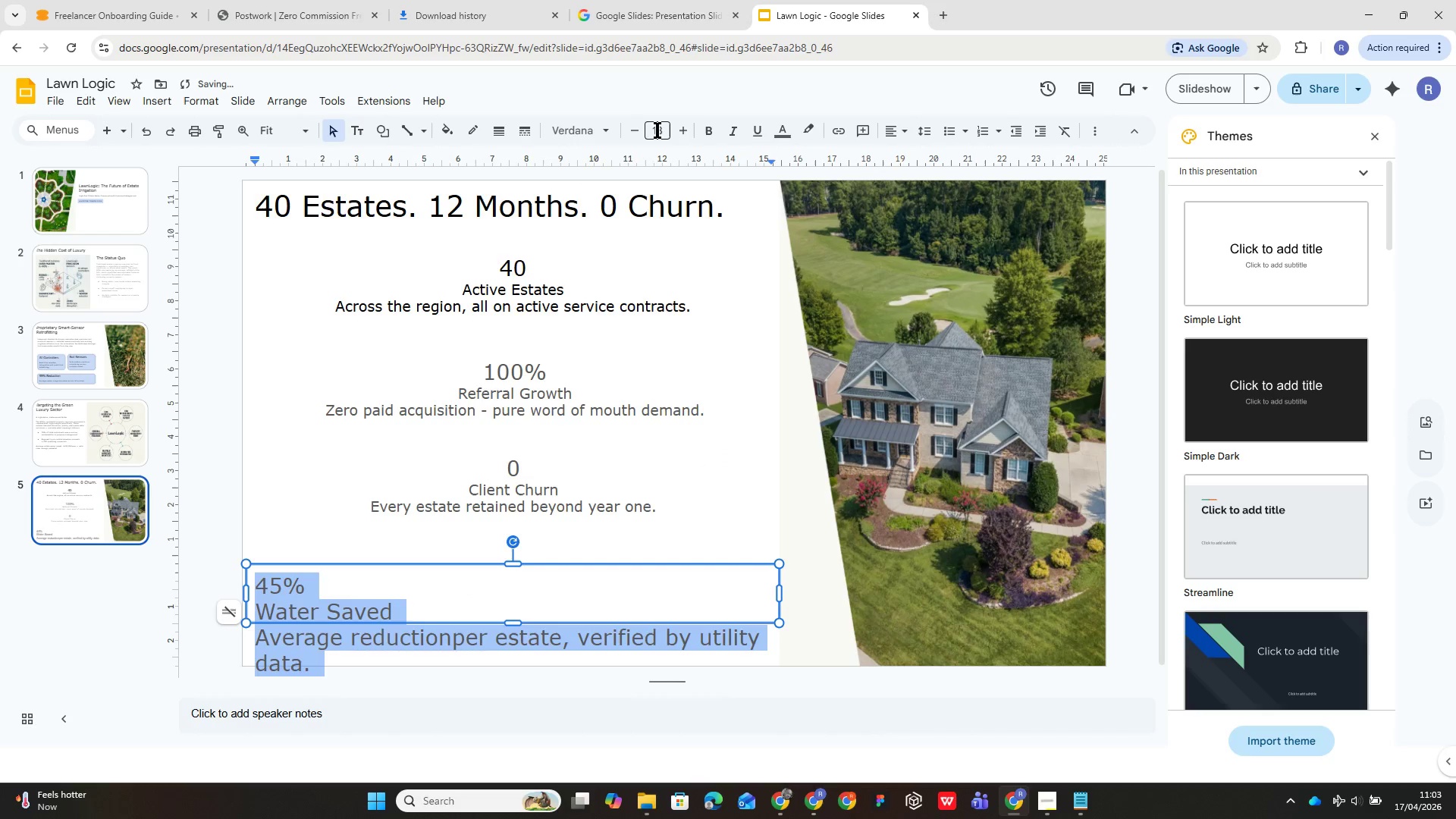 
left_click([658, 130])
 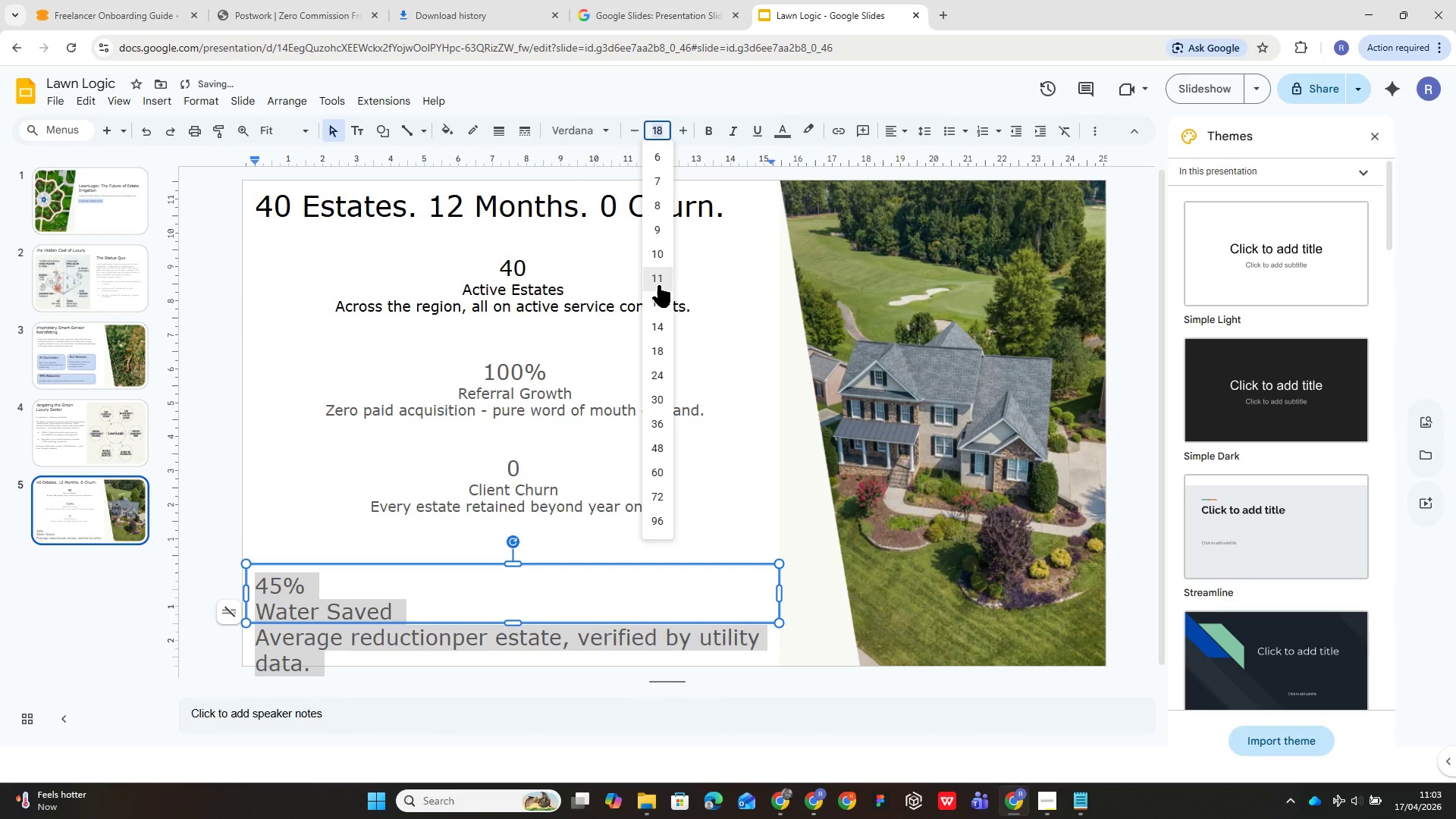 
left_click([657, 287])
 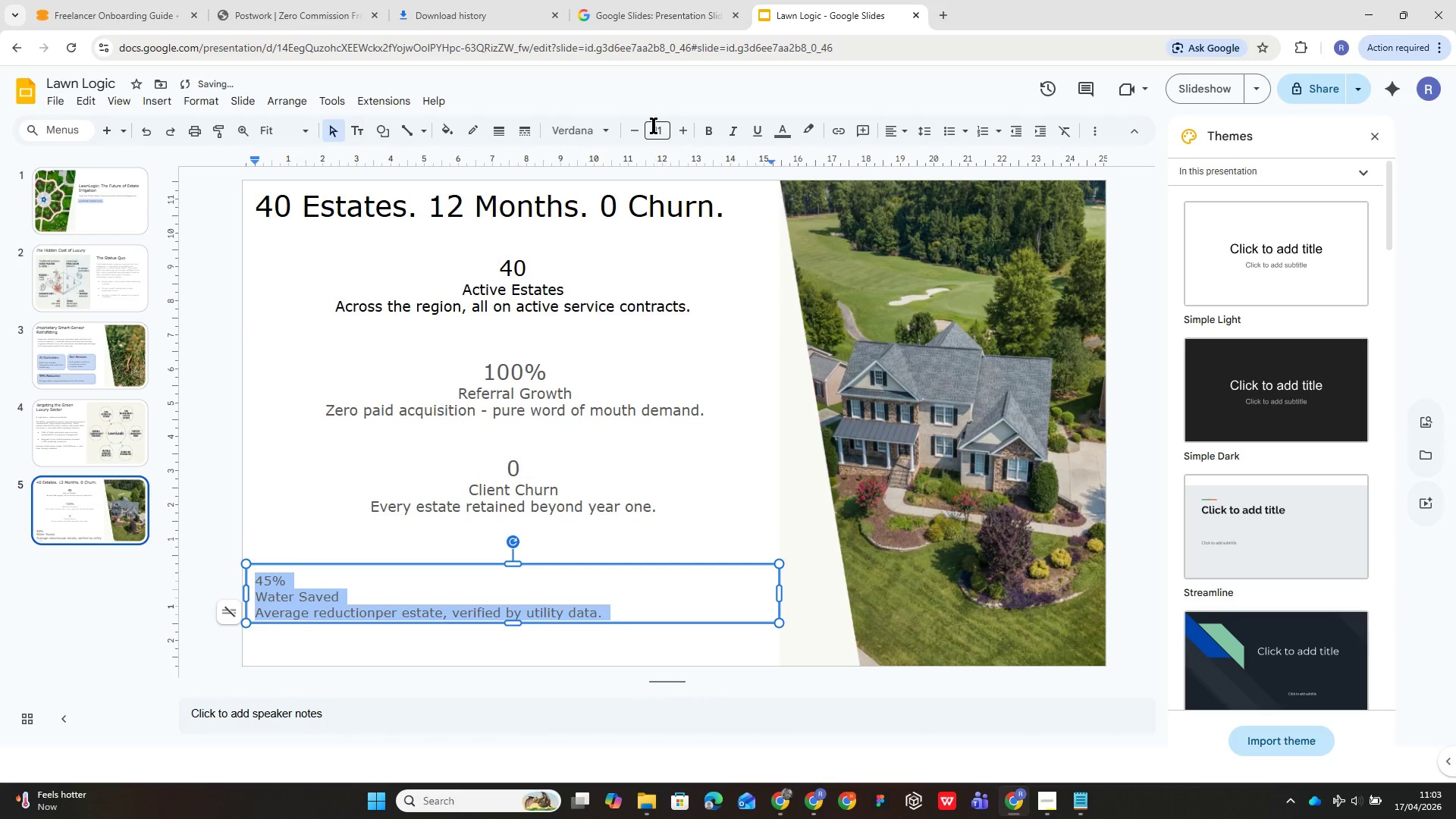 
left_click([654, 125])
 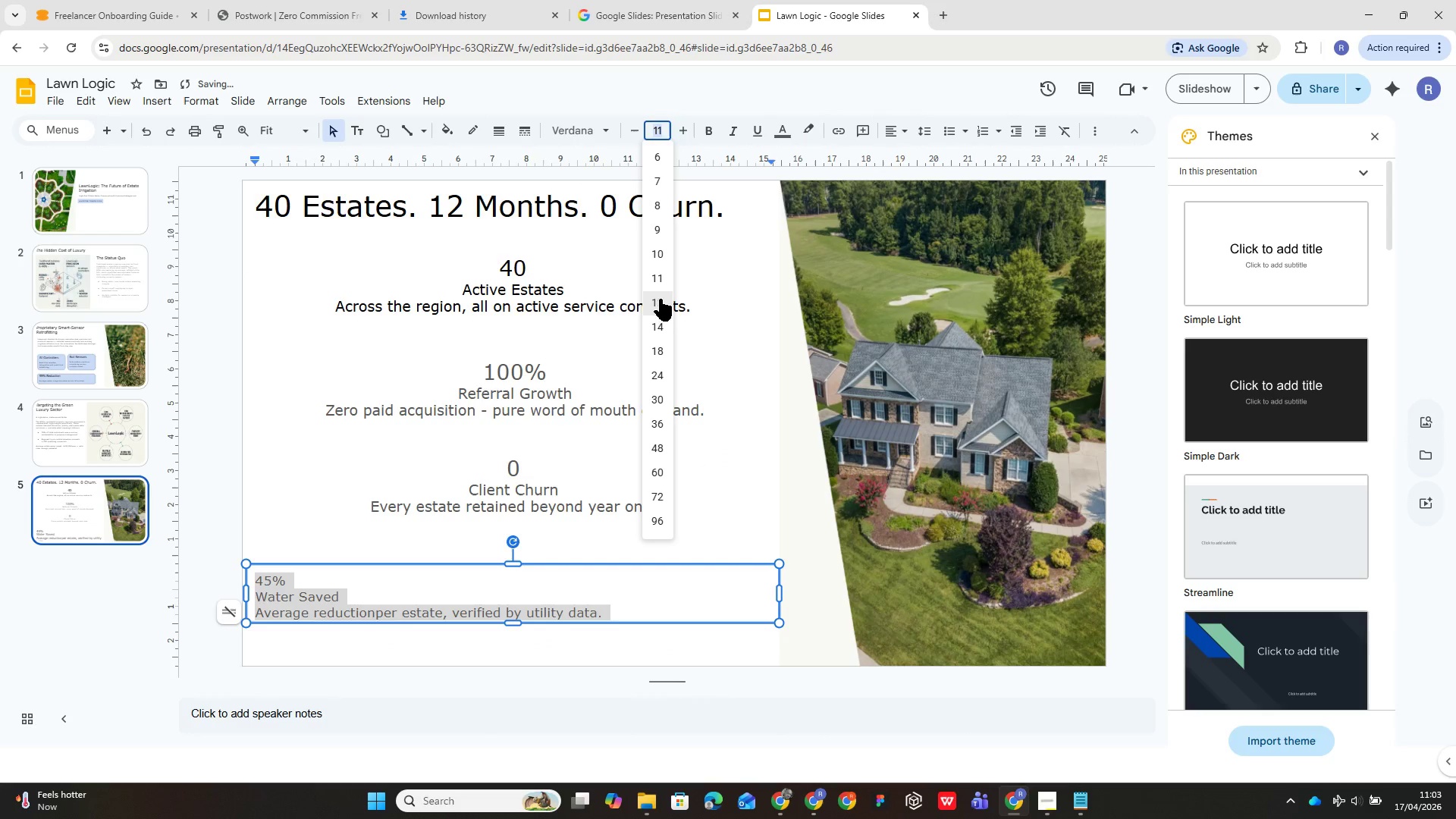 
left_click([658, 300])
 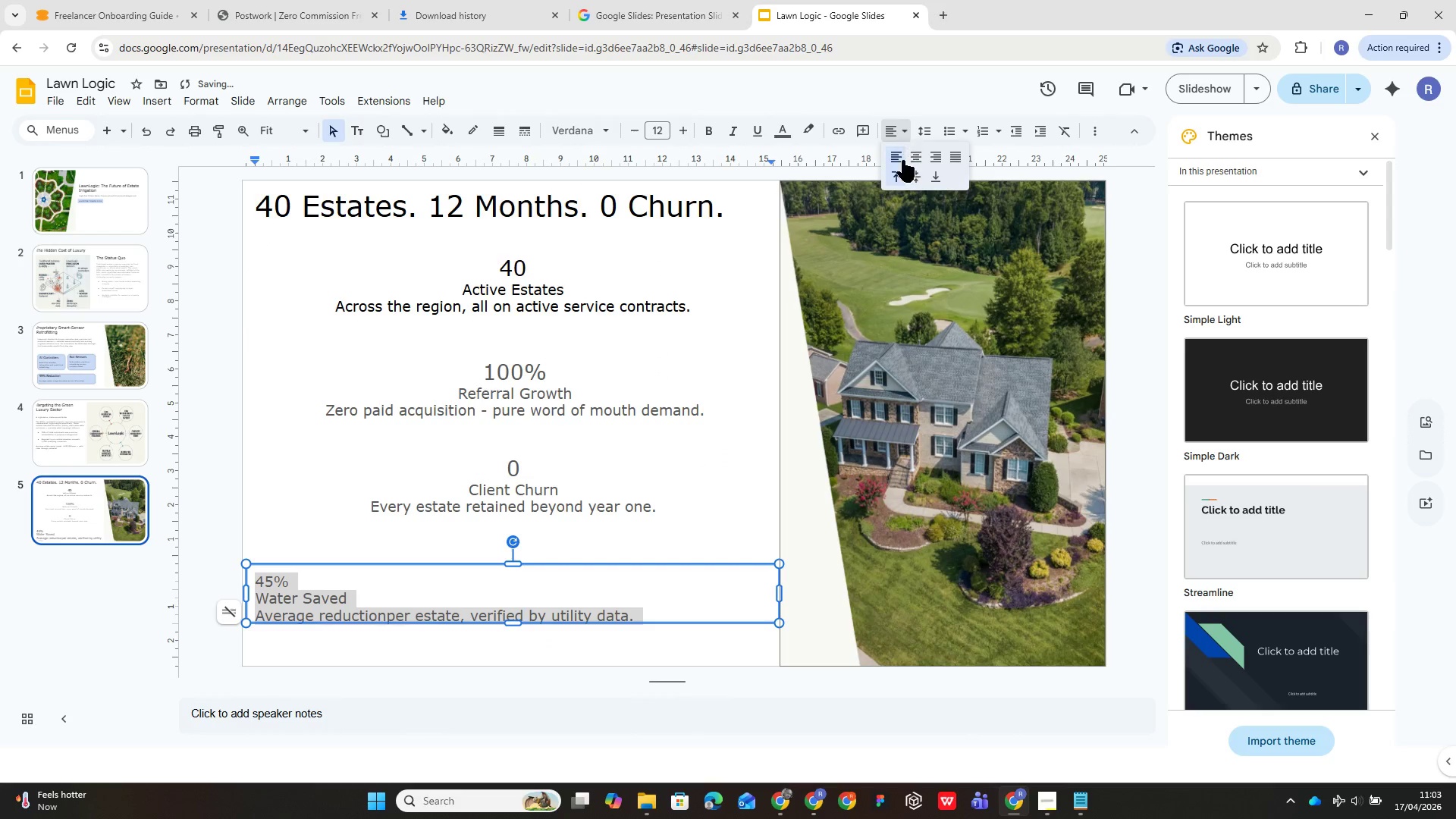 
left_click([914, 149])
 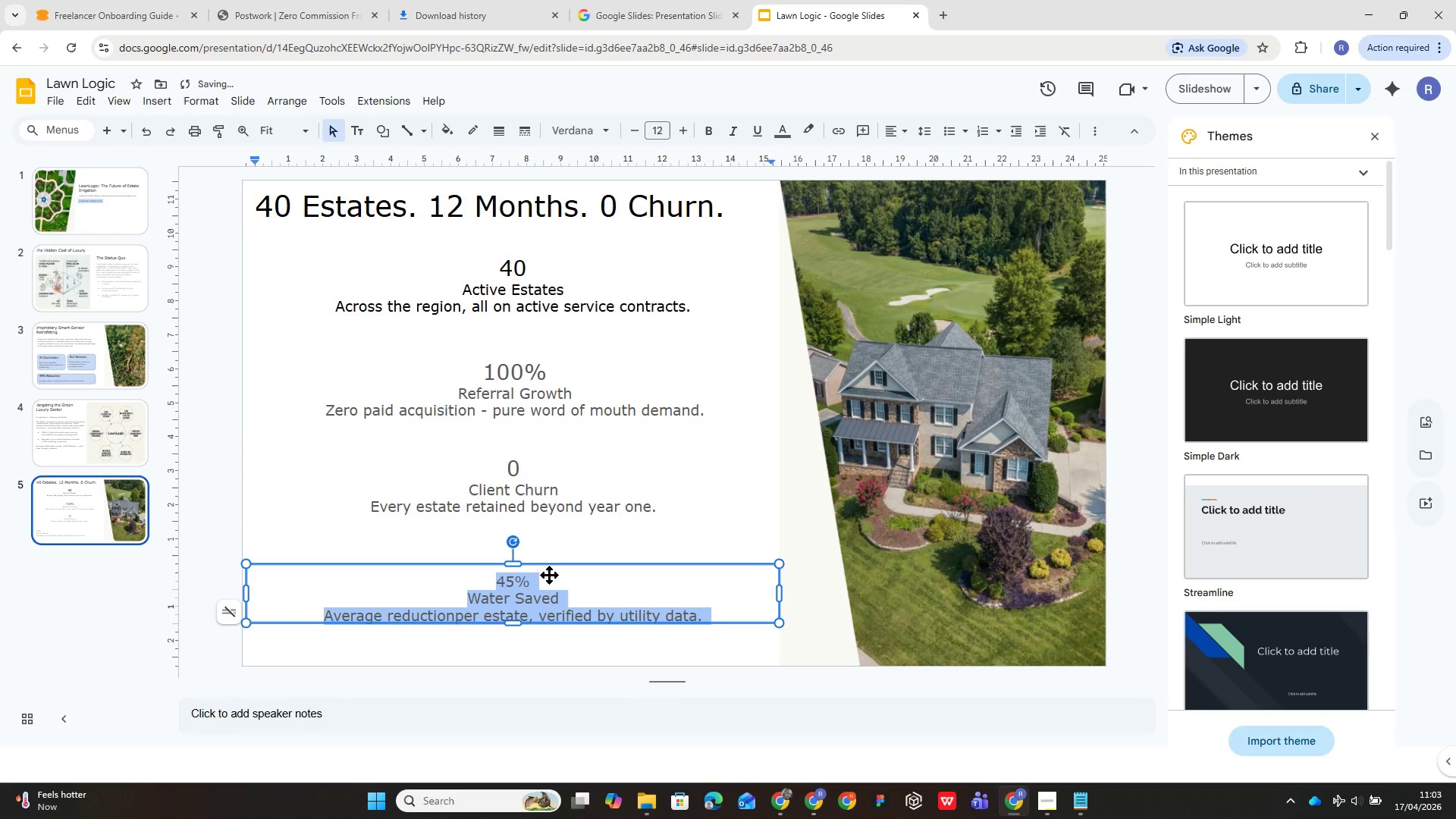 
left_click([553, 592])
 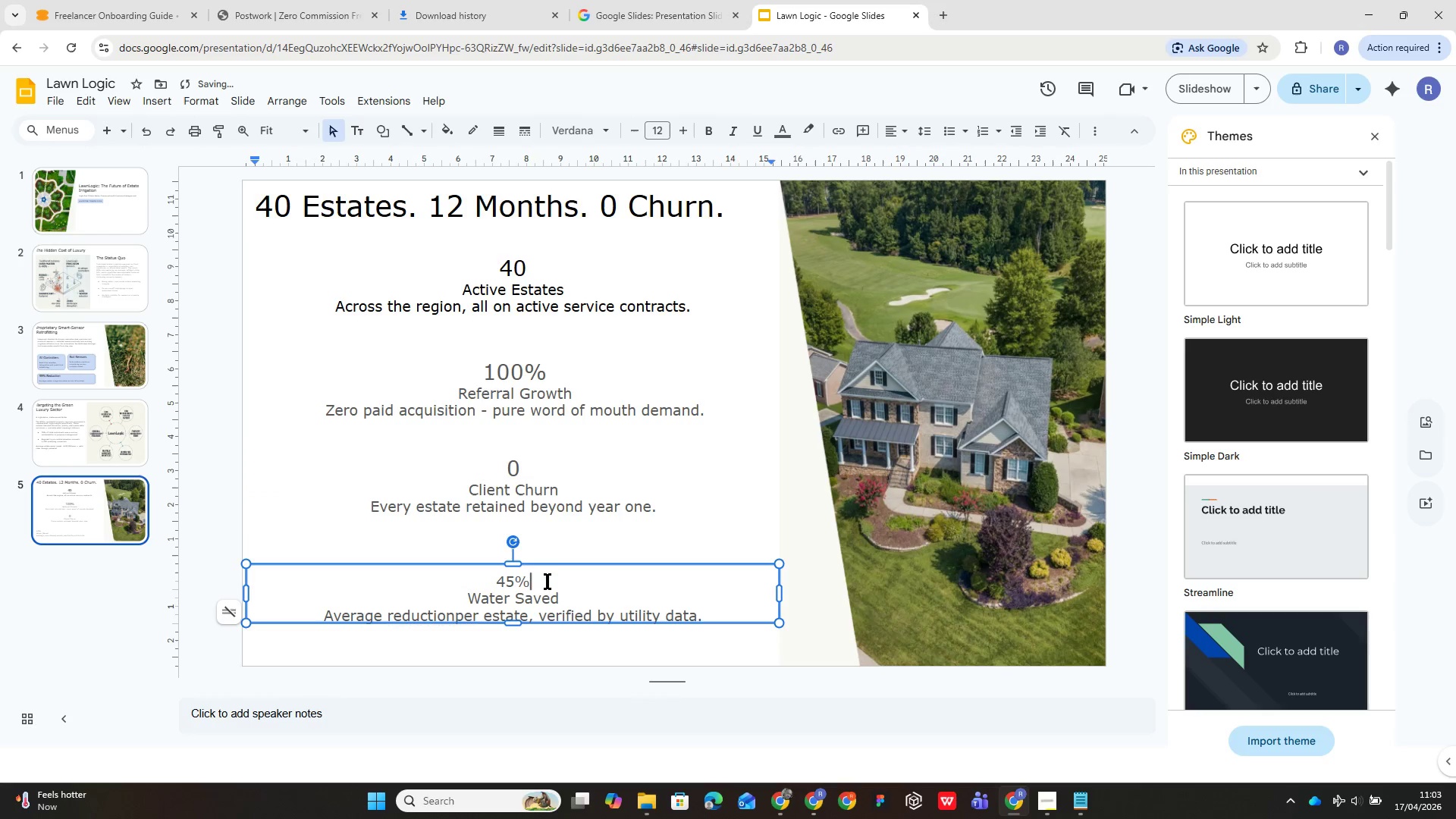 
left_click_drag(start_coordinate=[549, 581], to_coordinate=[500, 579])
 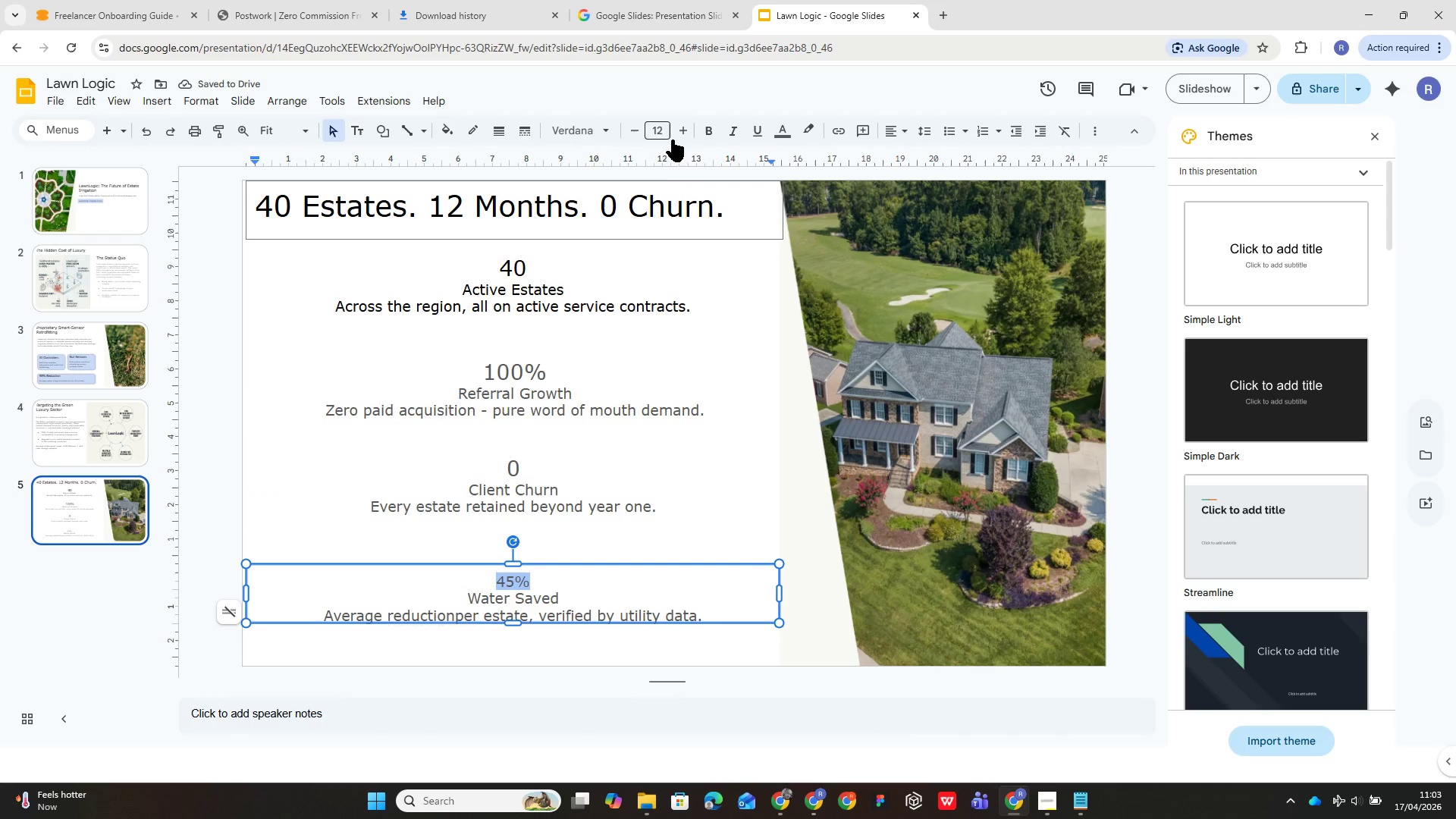 
left_click([663, 130])
 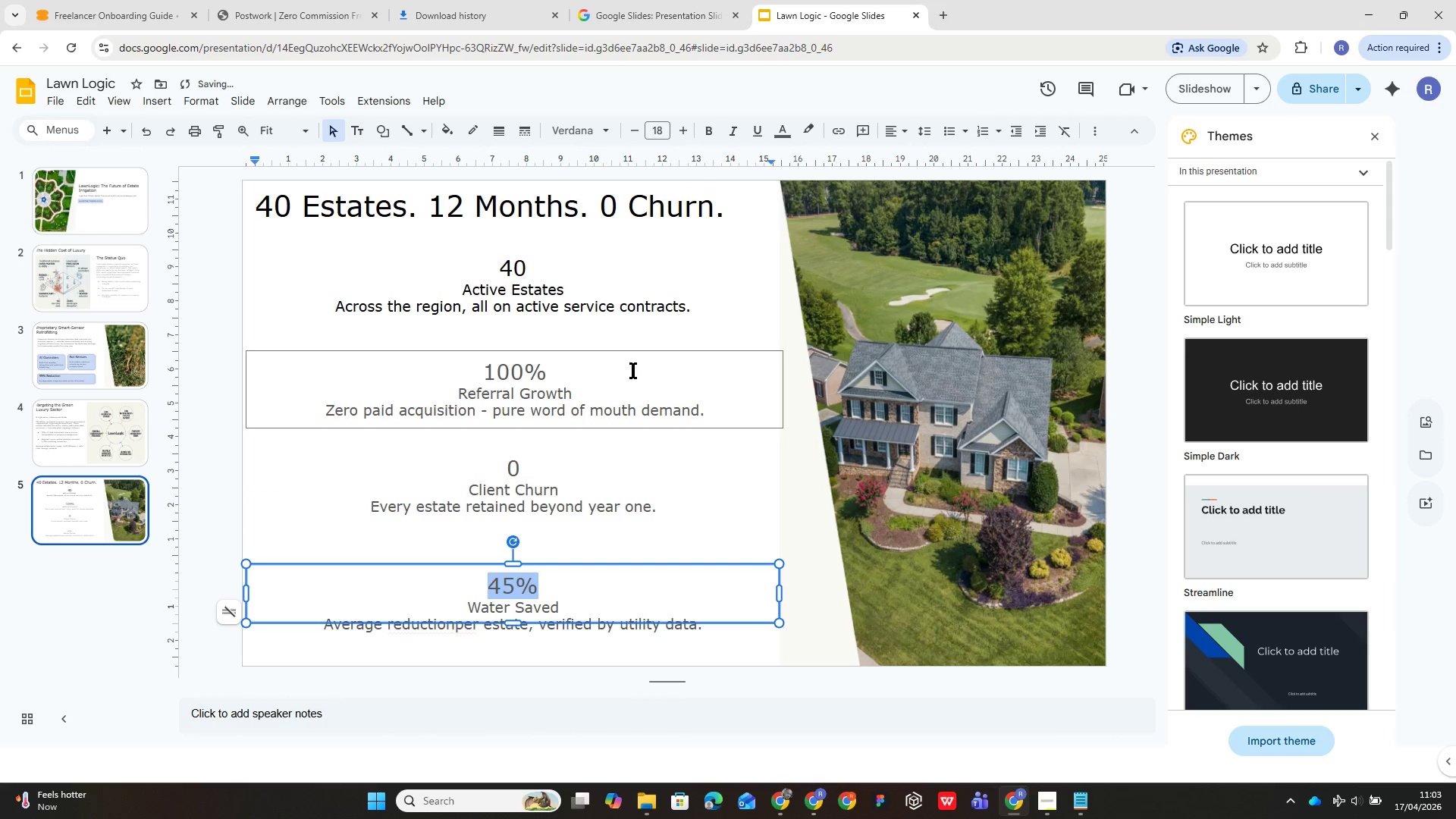 
left_click([624, 353])
 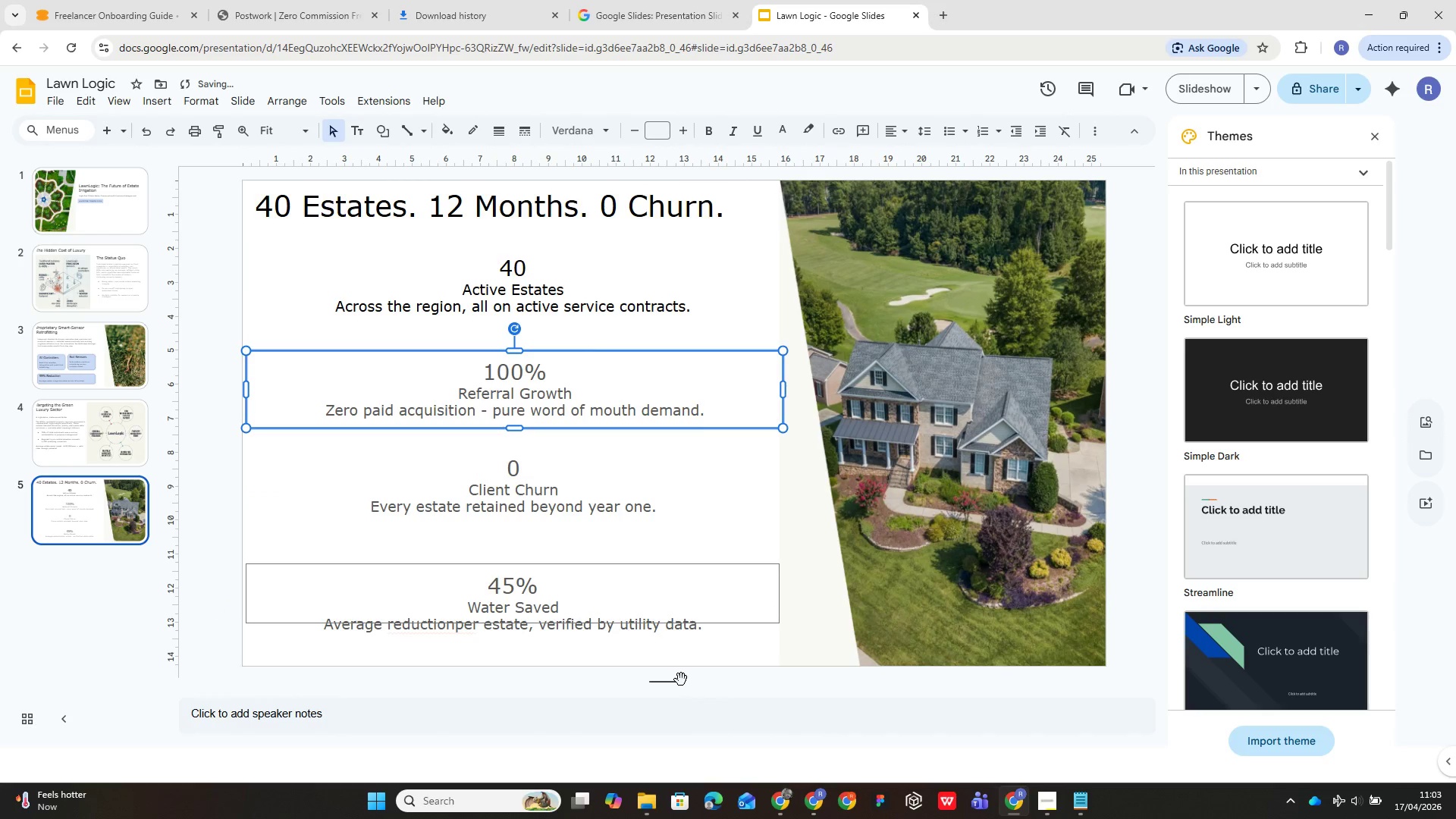 
key(Control+A)
 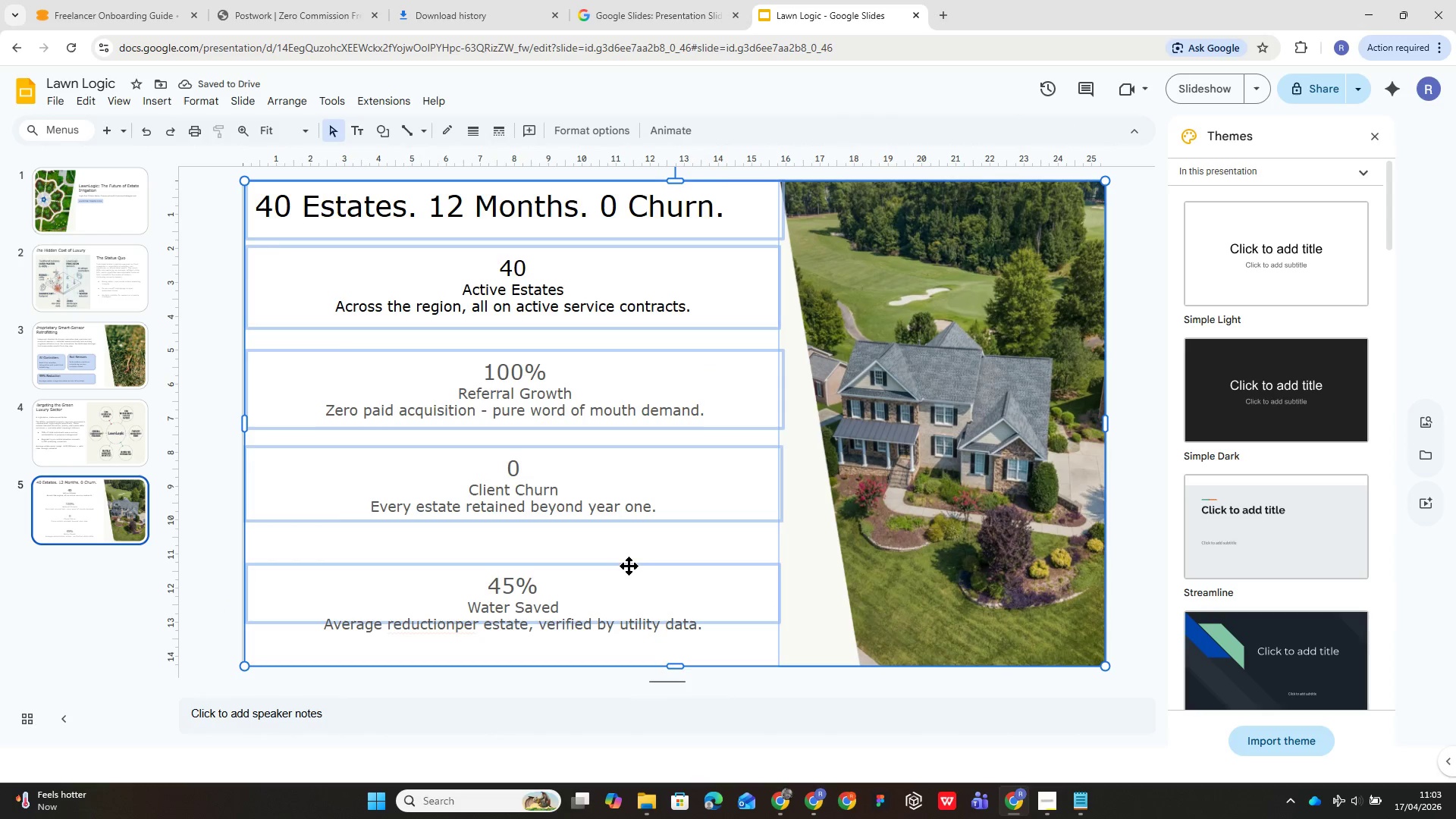 
double_click([653, 532])
 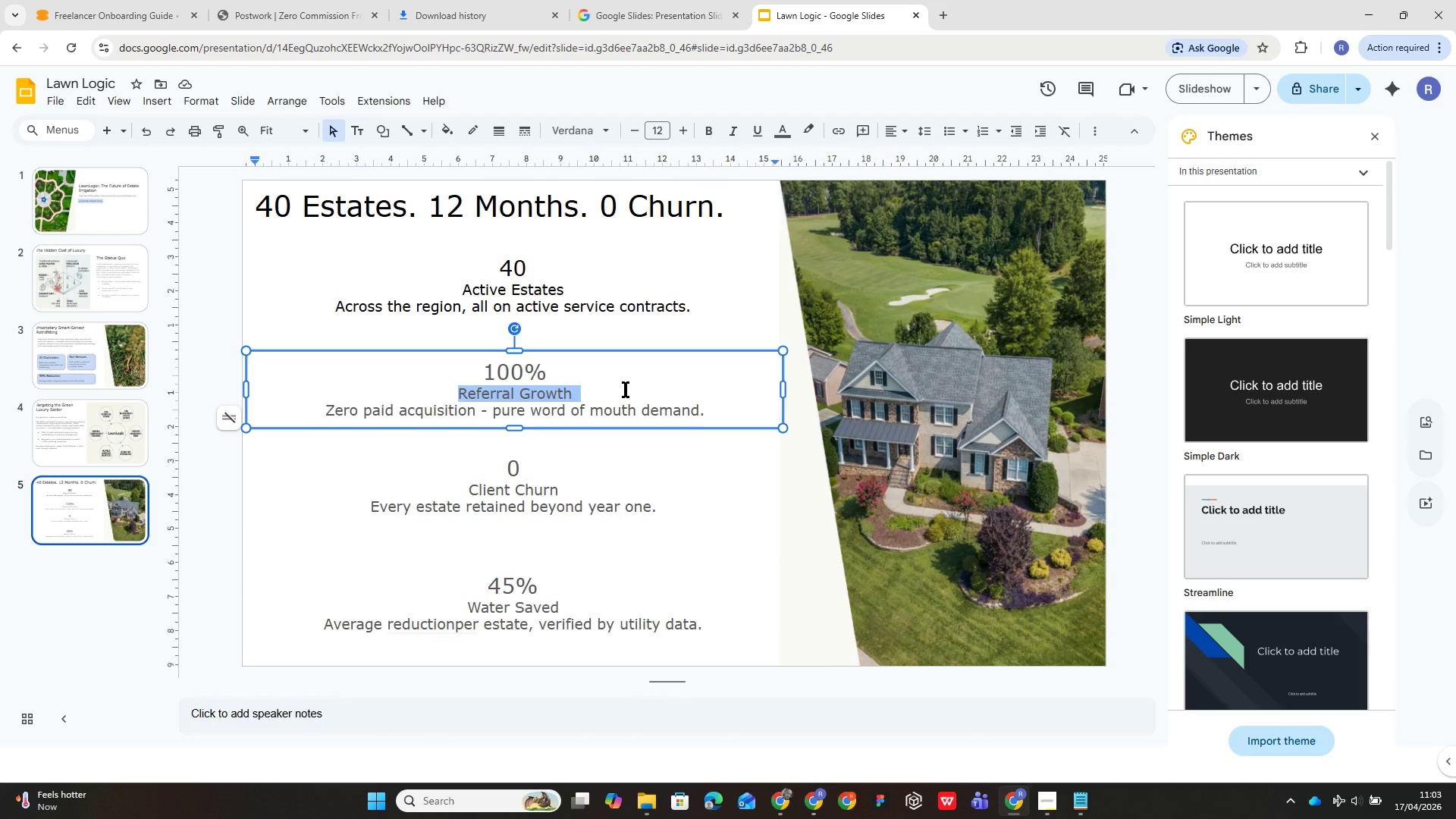 
double_click([626, 389])
 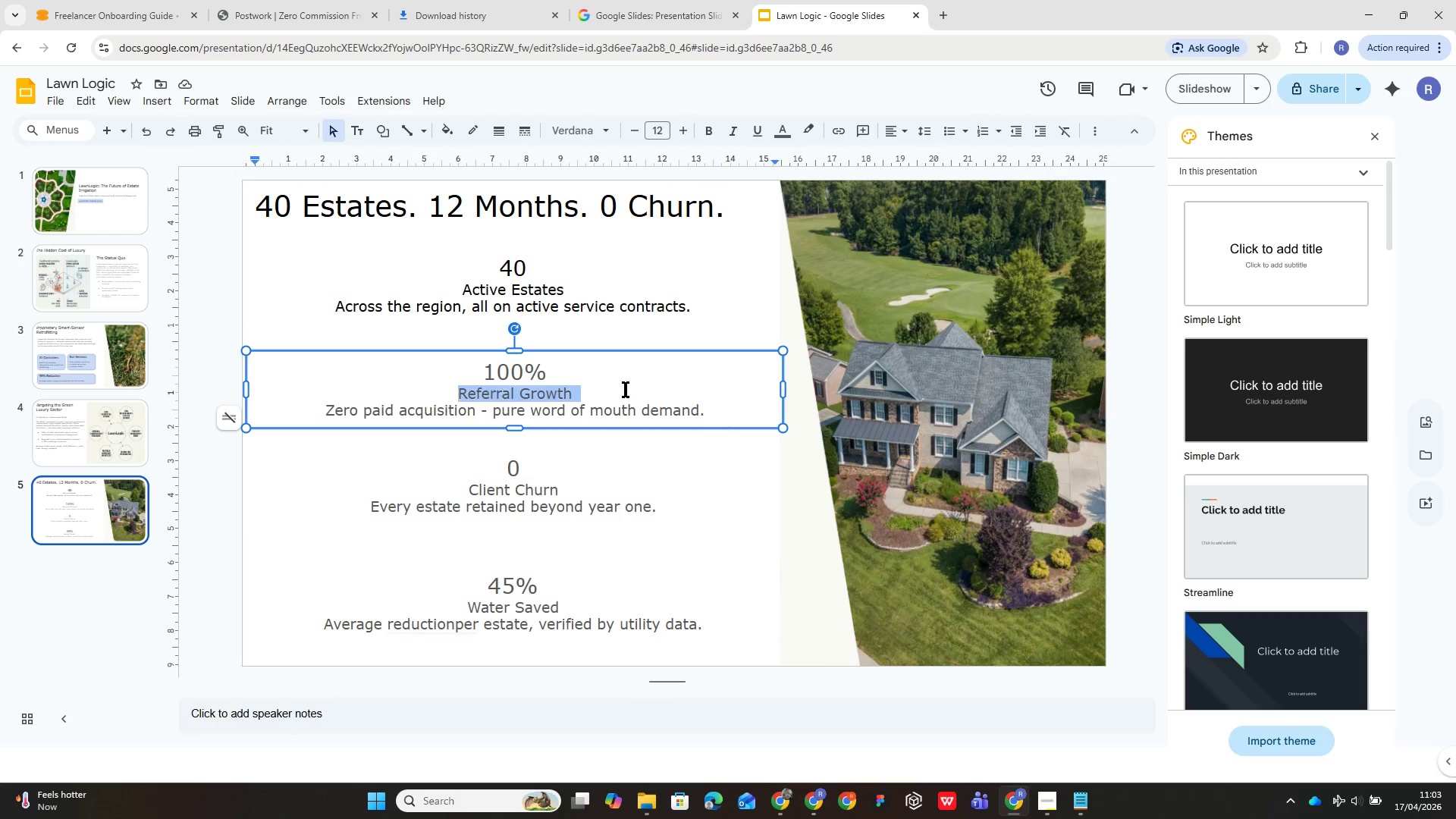 
triple_click([626, 389])
 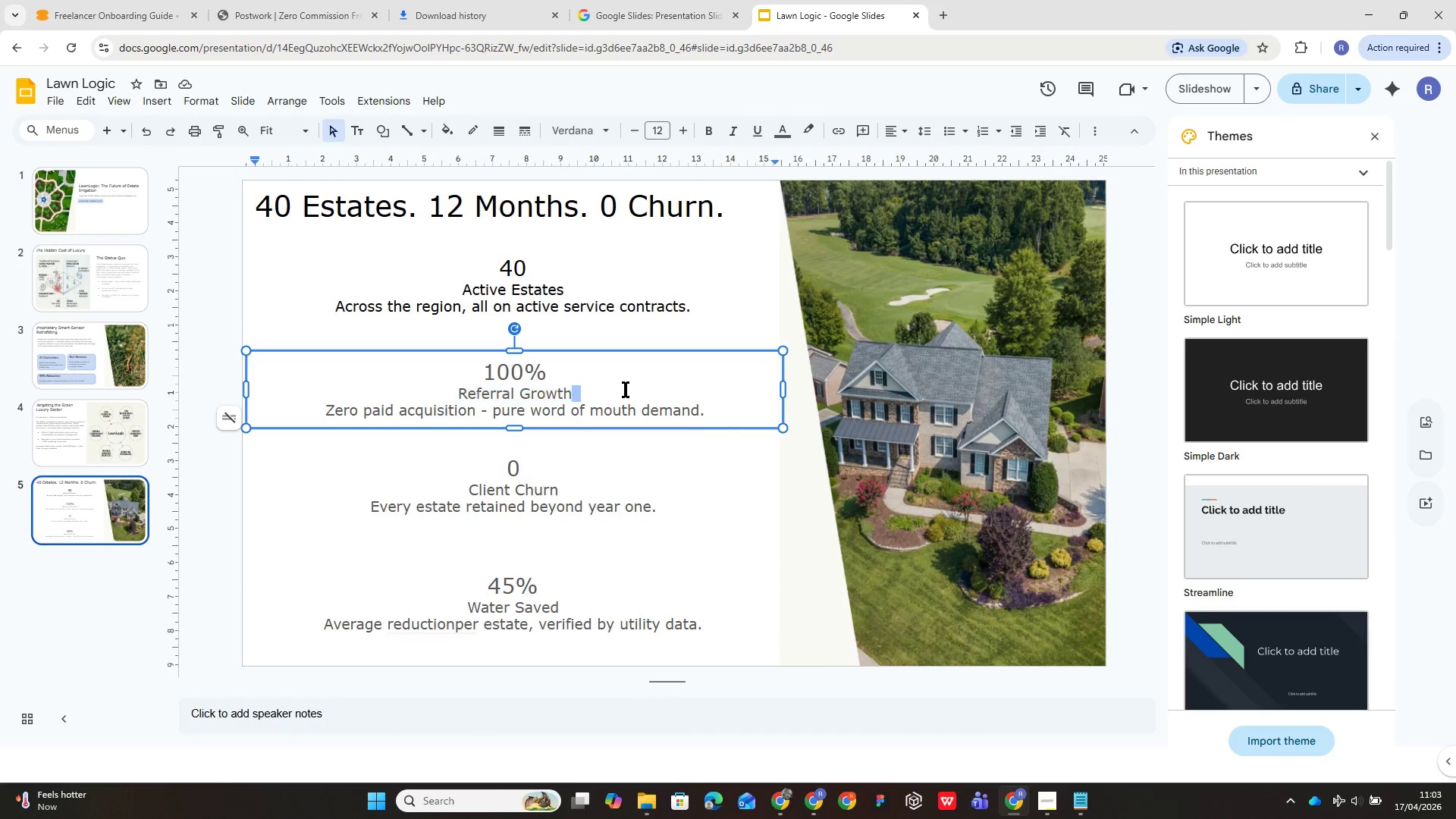 
triple_click([626, 389])
 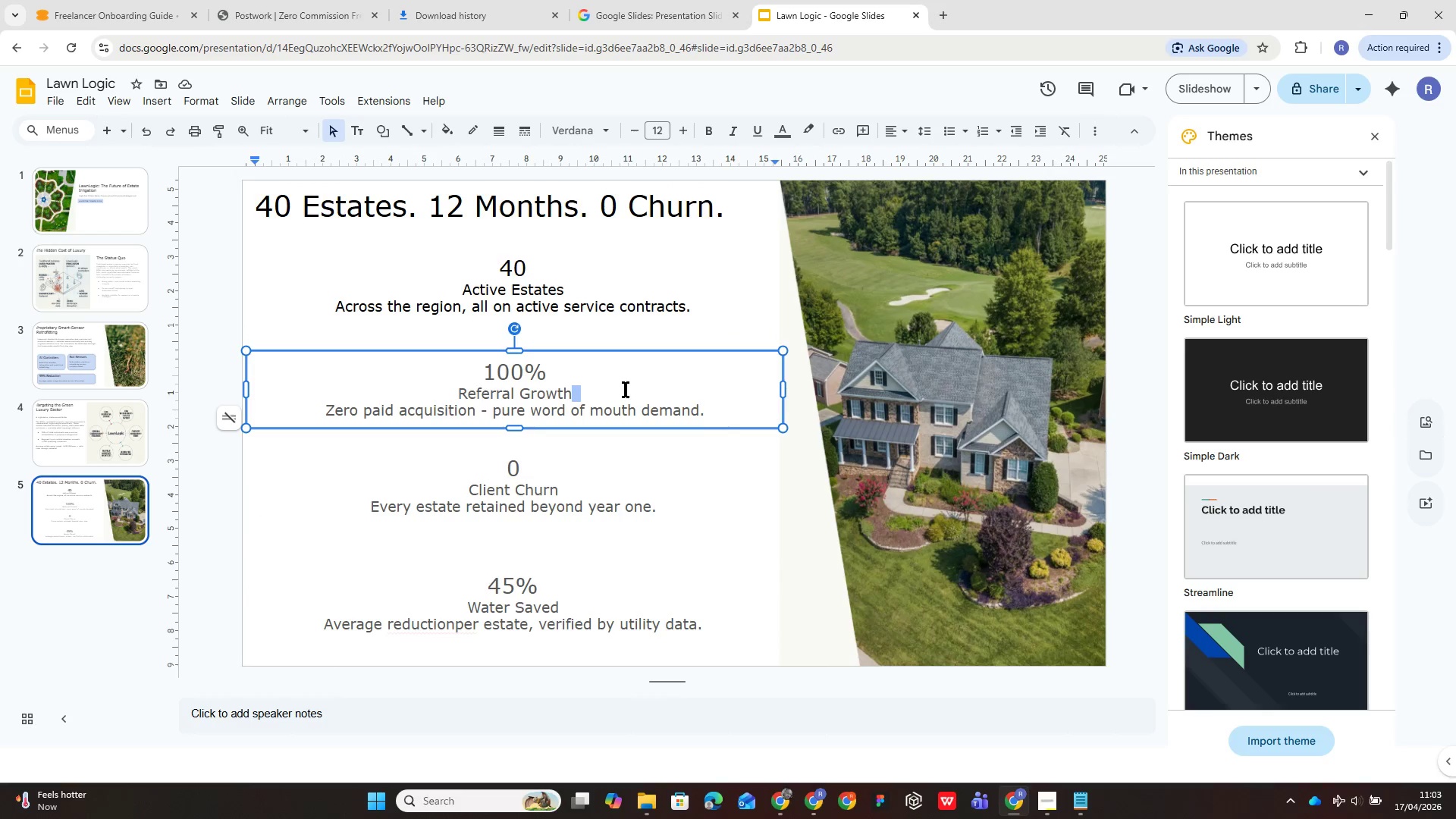 
key(Control+A)
 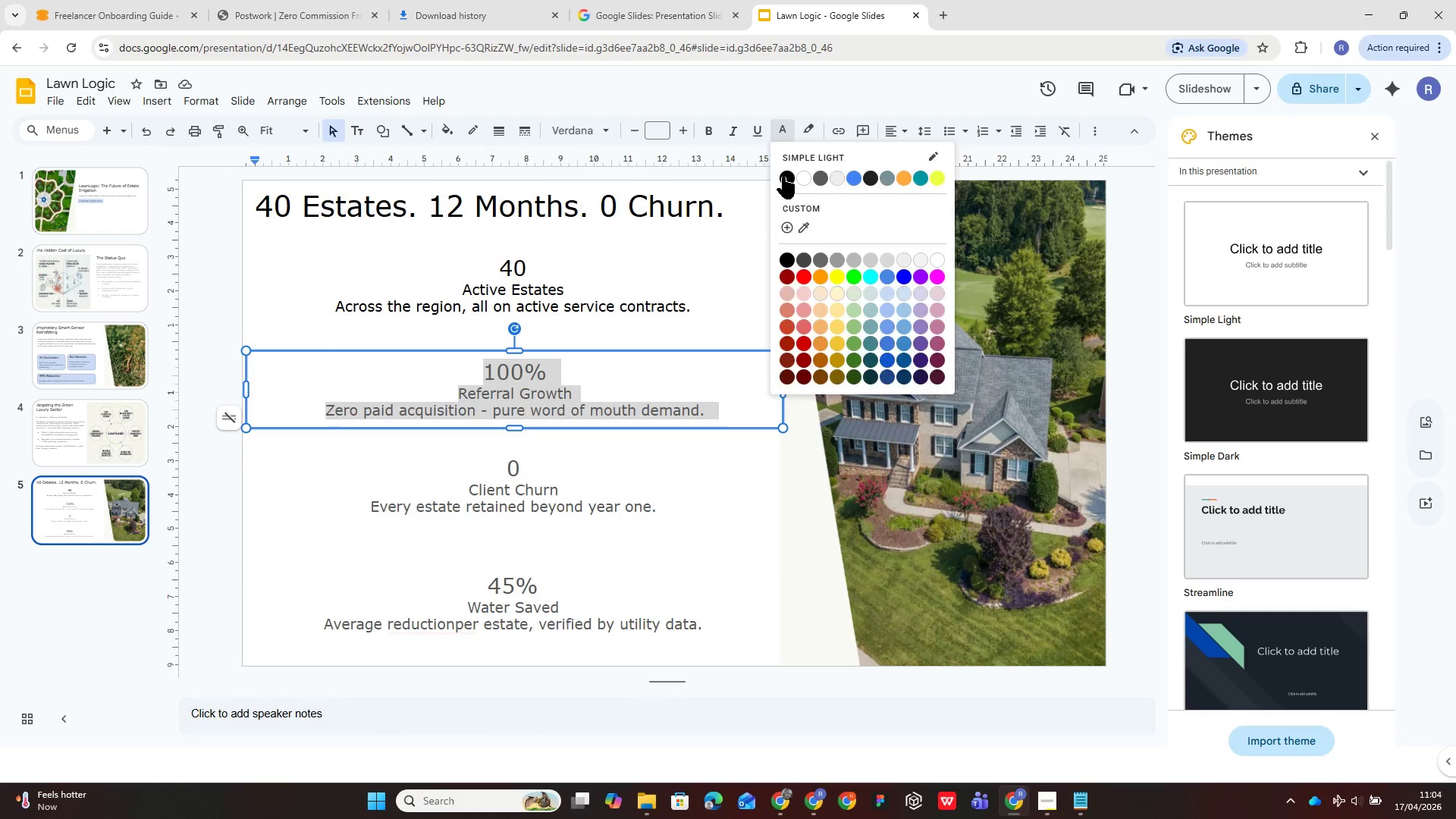 
wait(6.27)
 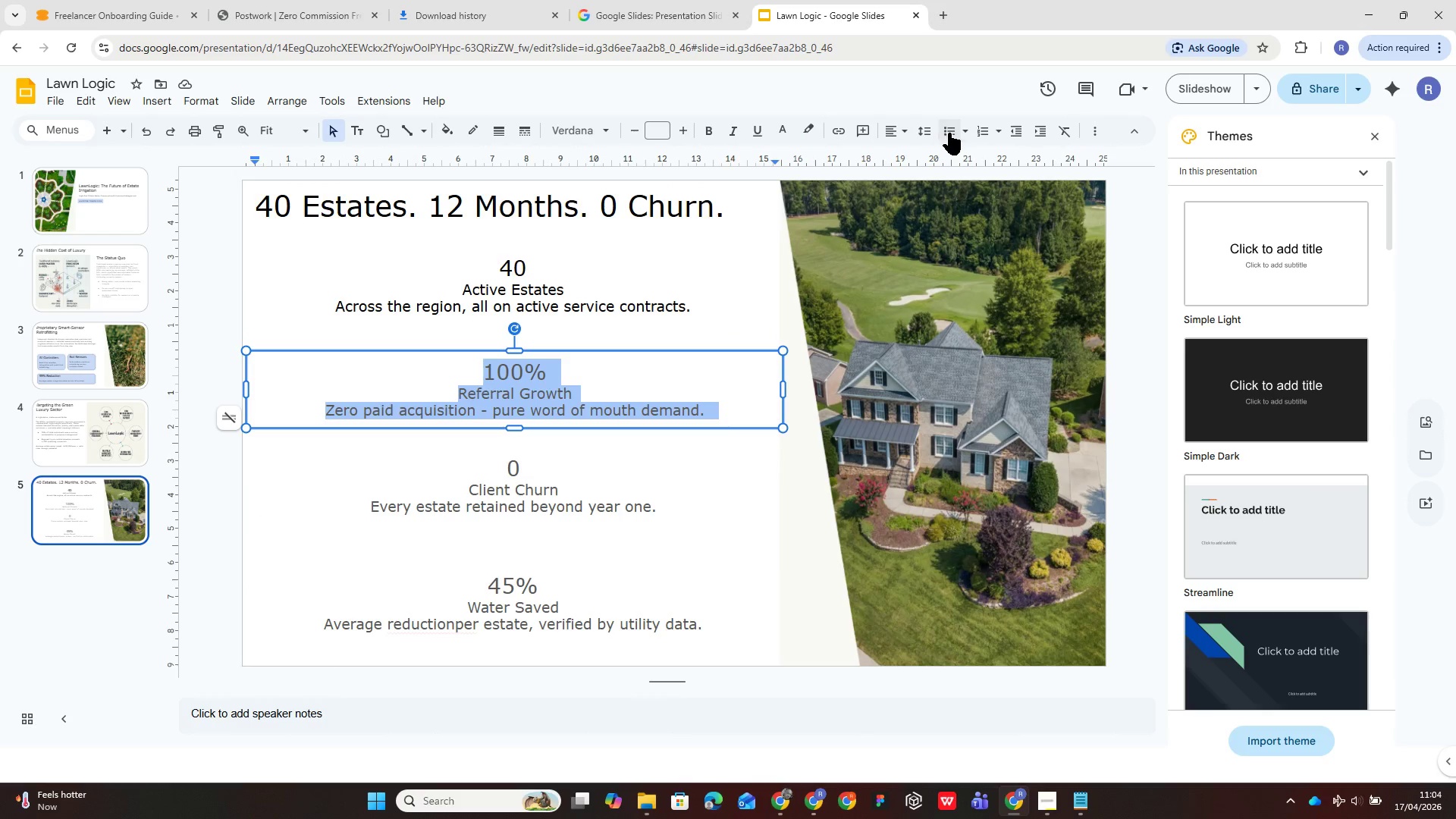 
key(Control+A)
 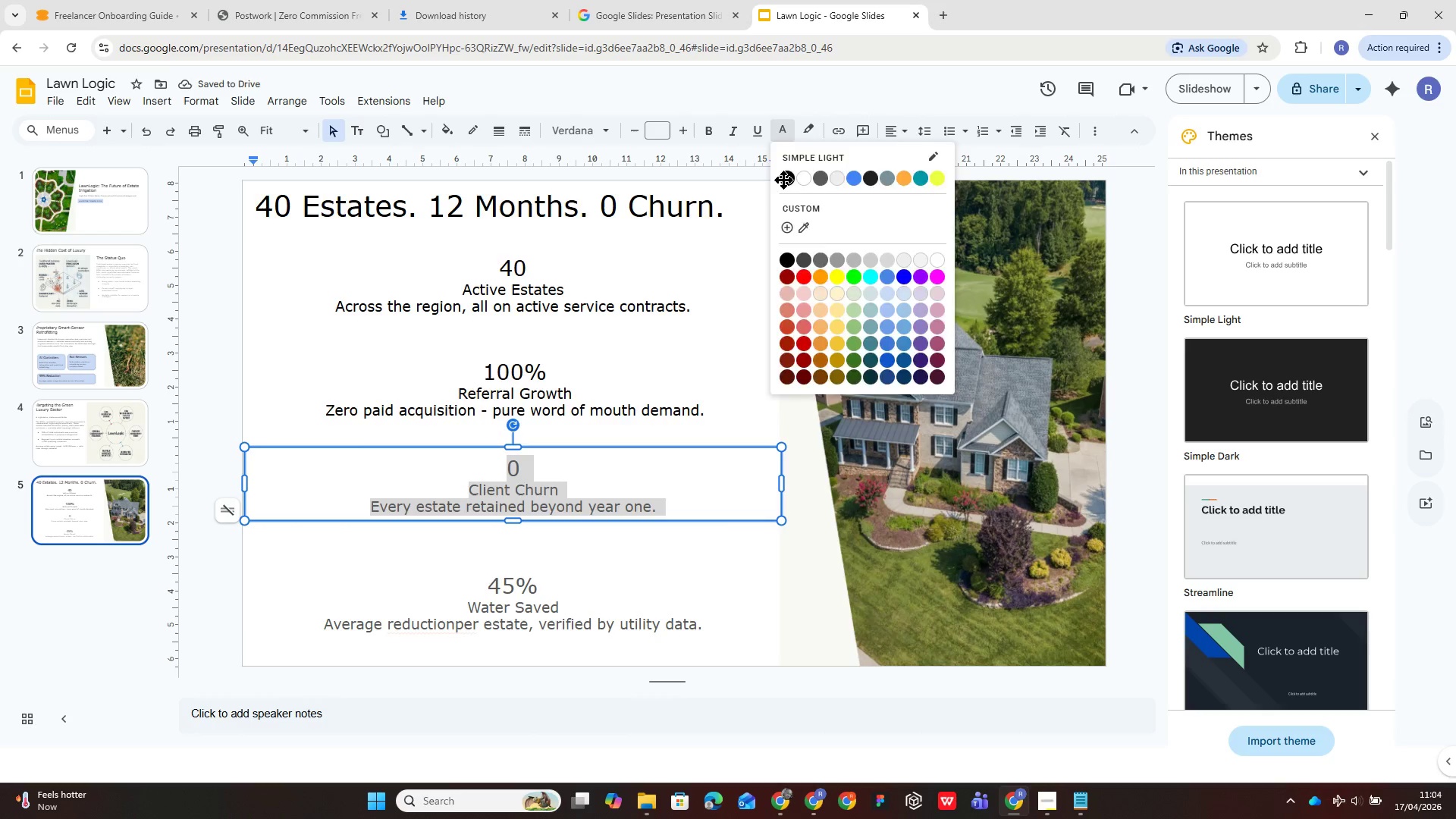 
left_click([591, 591])
 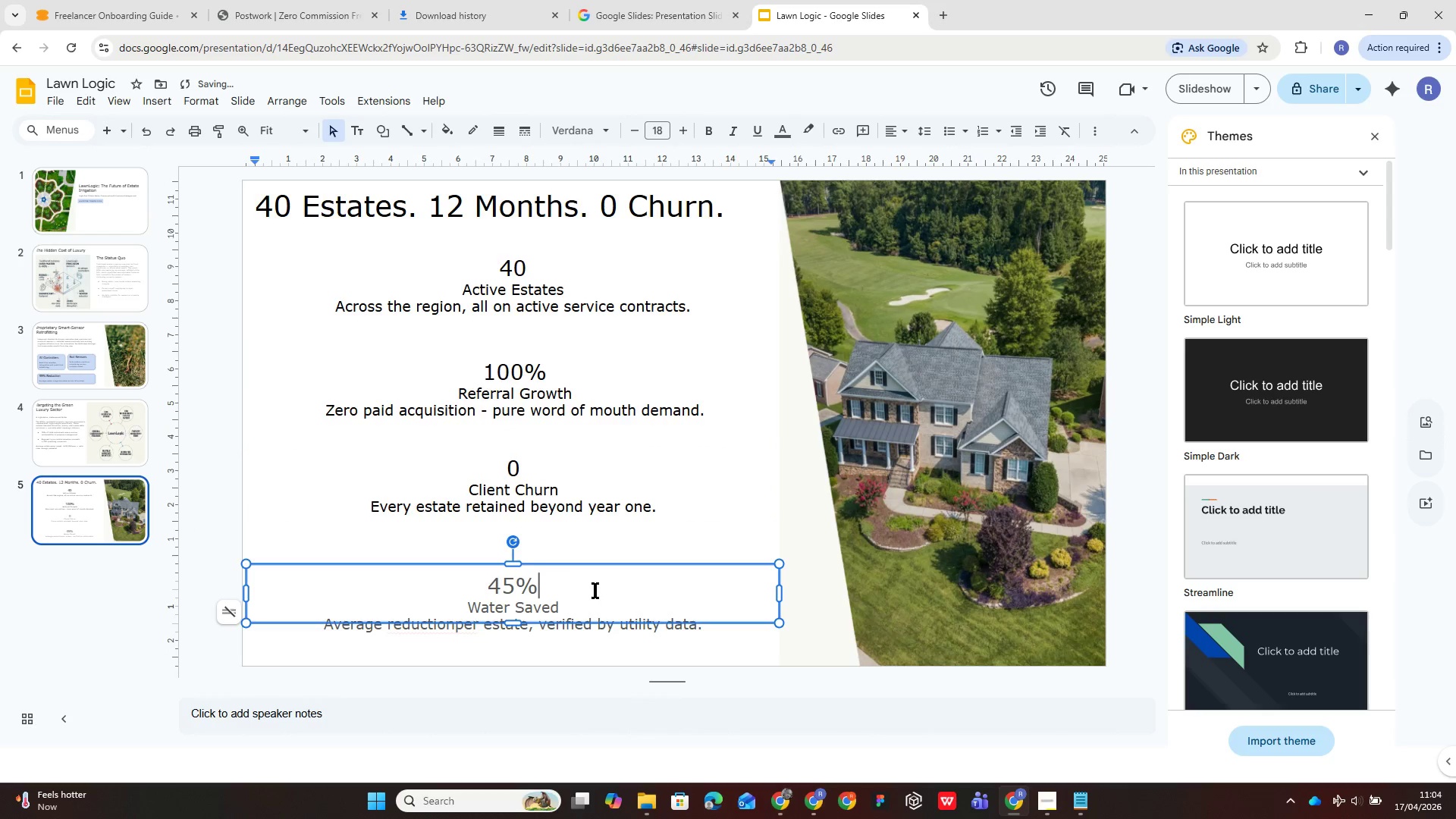 
key(Control+A)
 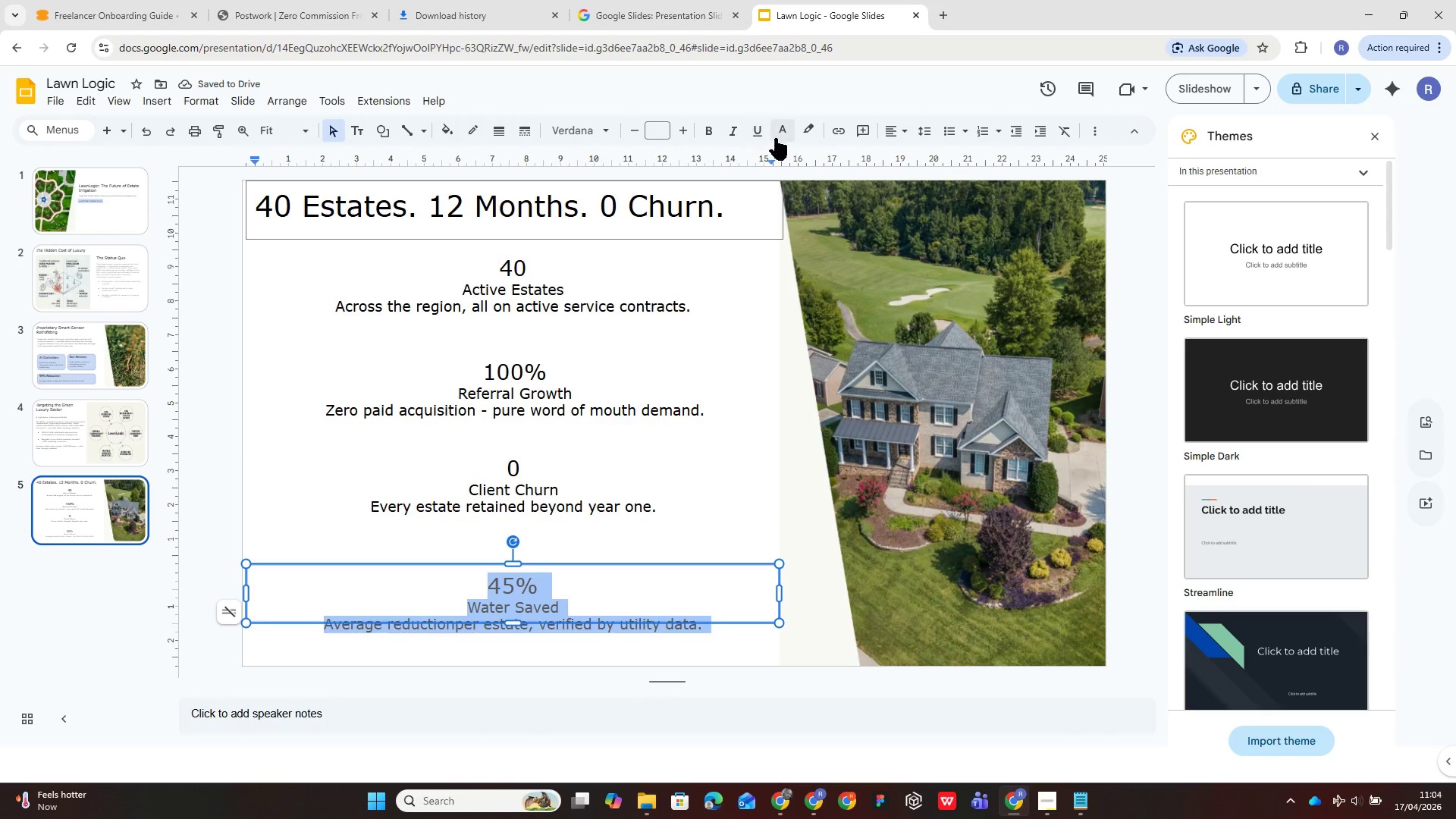 
left_click([780, 132])
 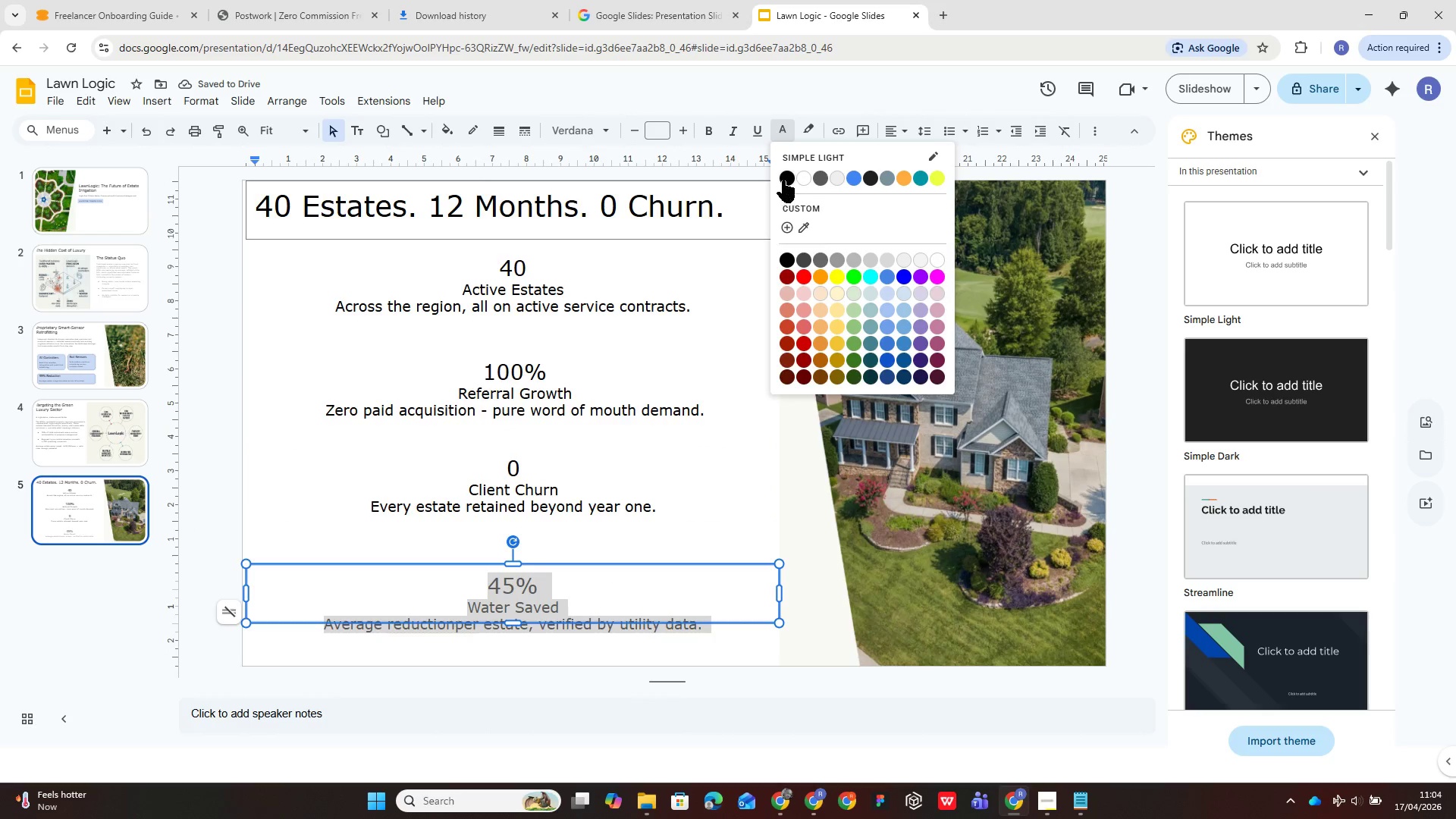 
left_click([783, 179])
 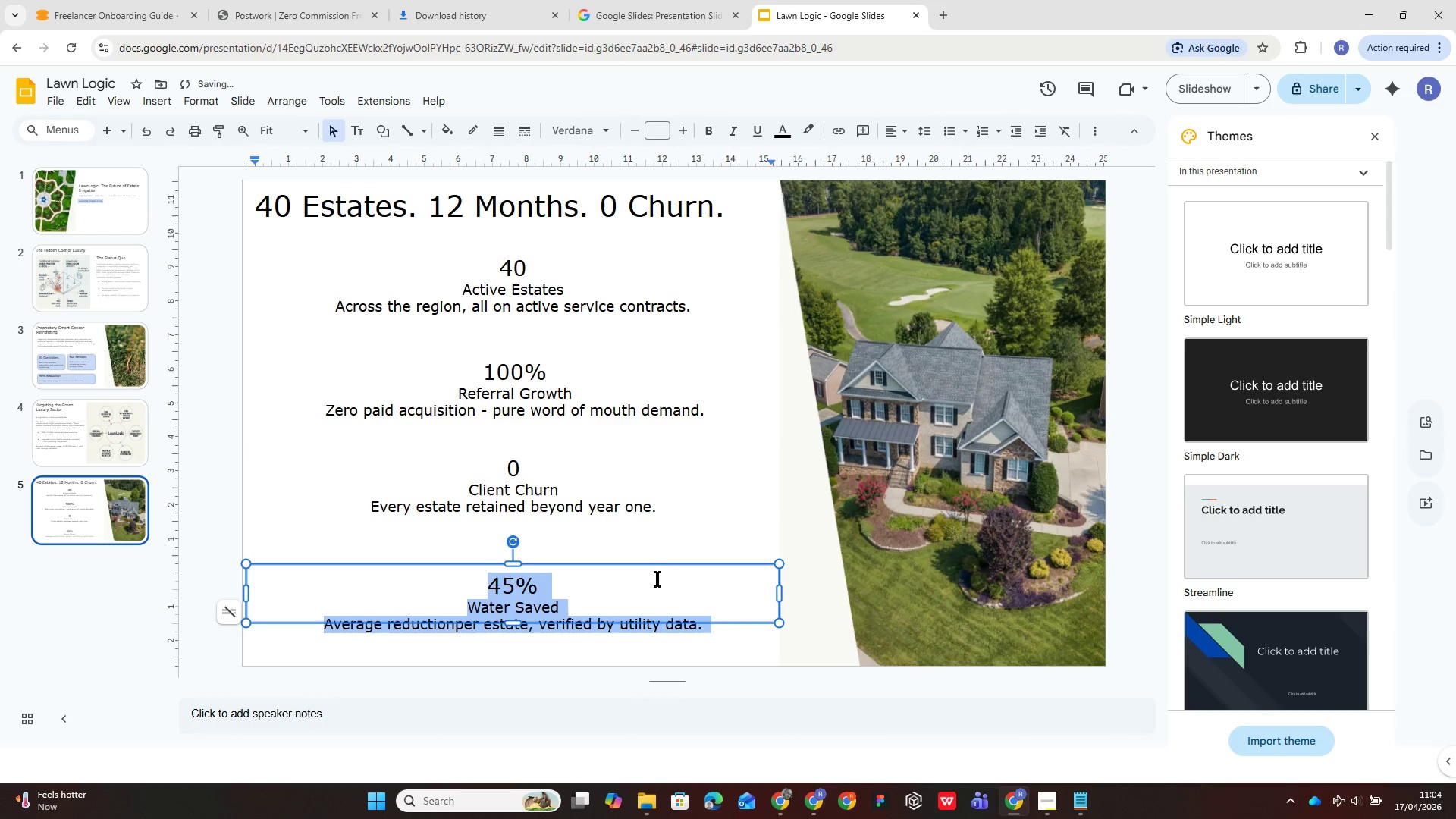 
left_click([660, 550])
 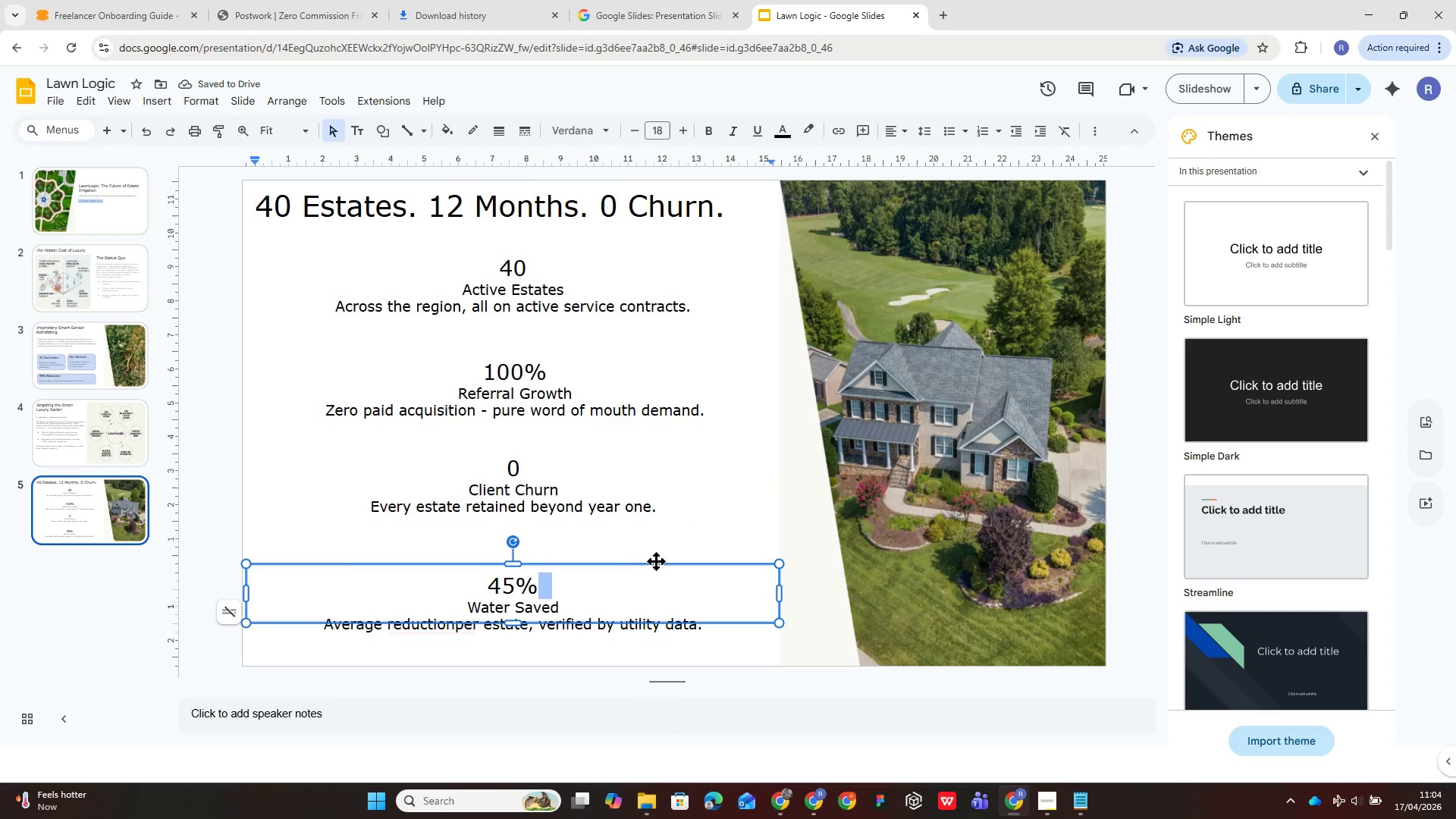 
left_click_drag(start_coordinate=[657, 563], to_coordinate=[656, 548])
 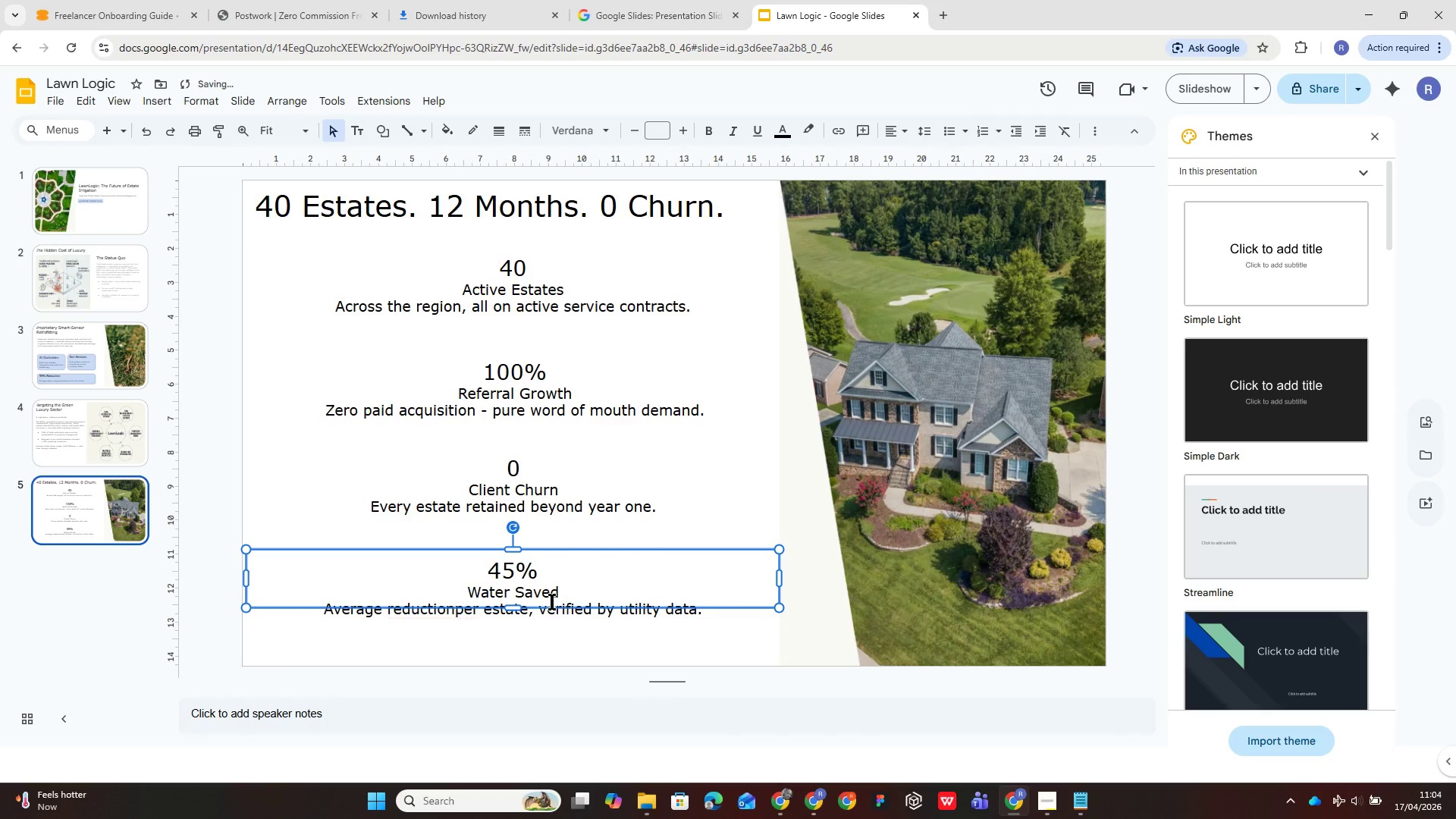 
left_click_drag(start_coordinate=[521, 609], to_coordinate=[516, 620])
 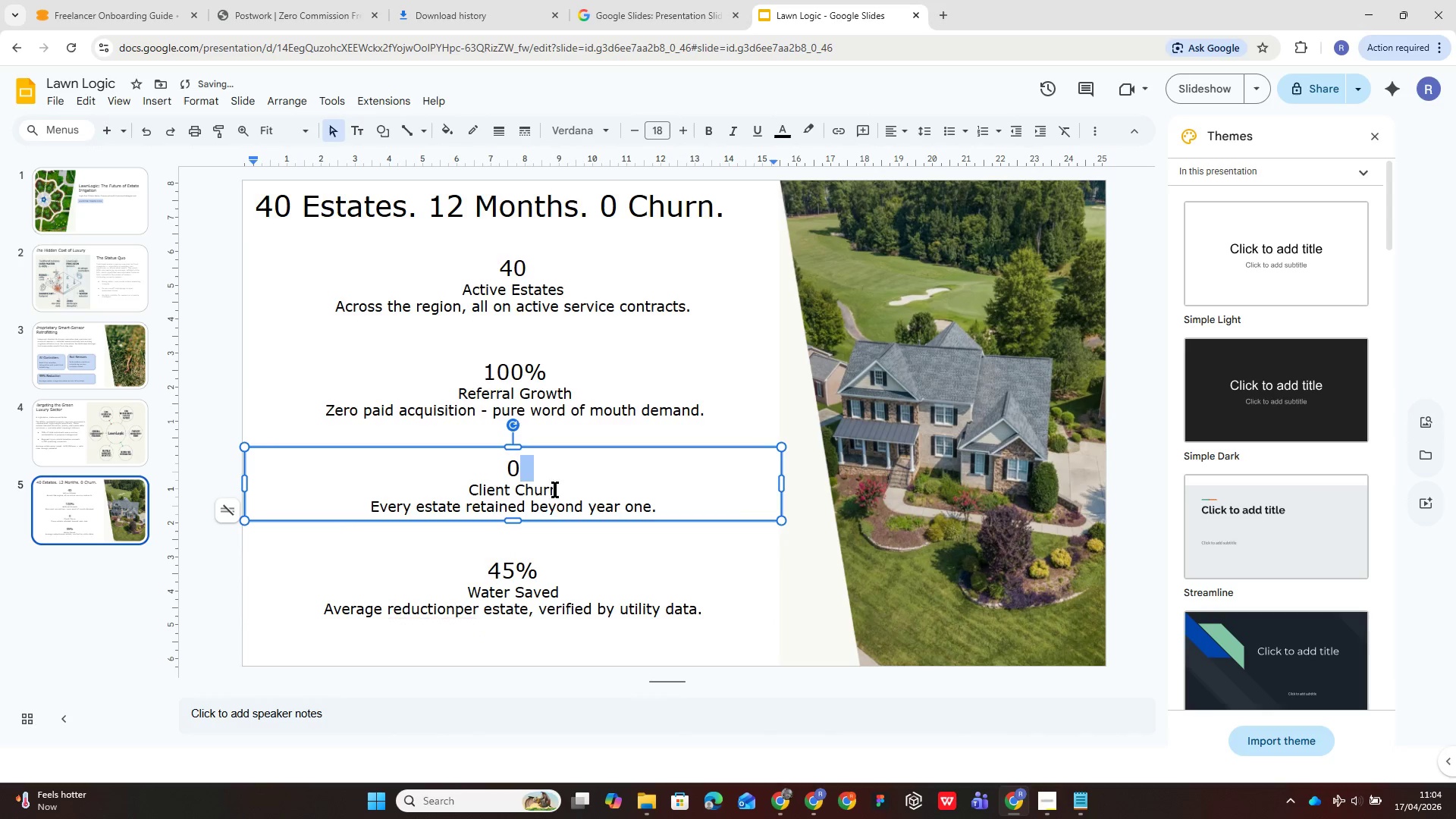 
left_click([580, 381])
 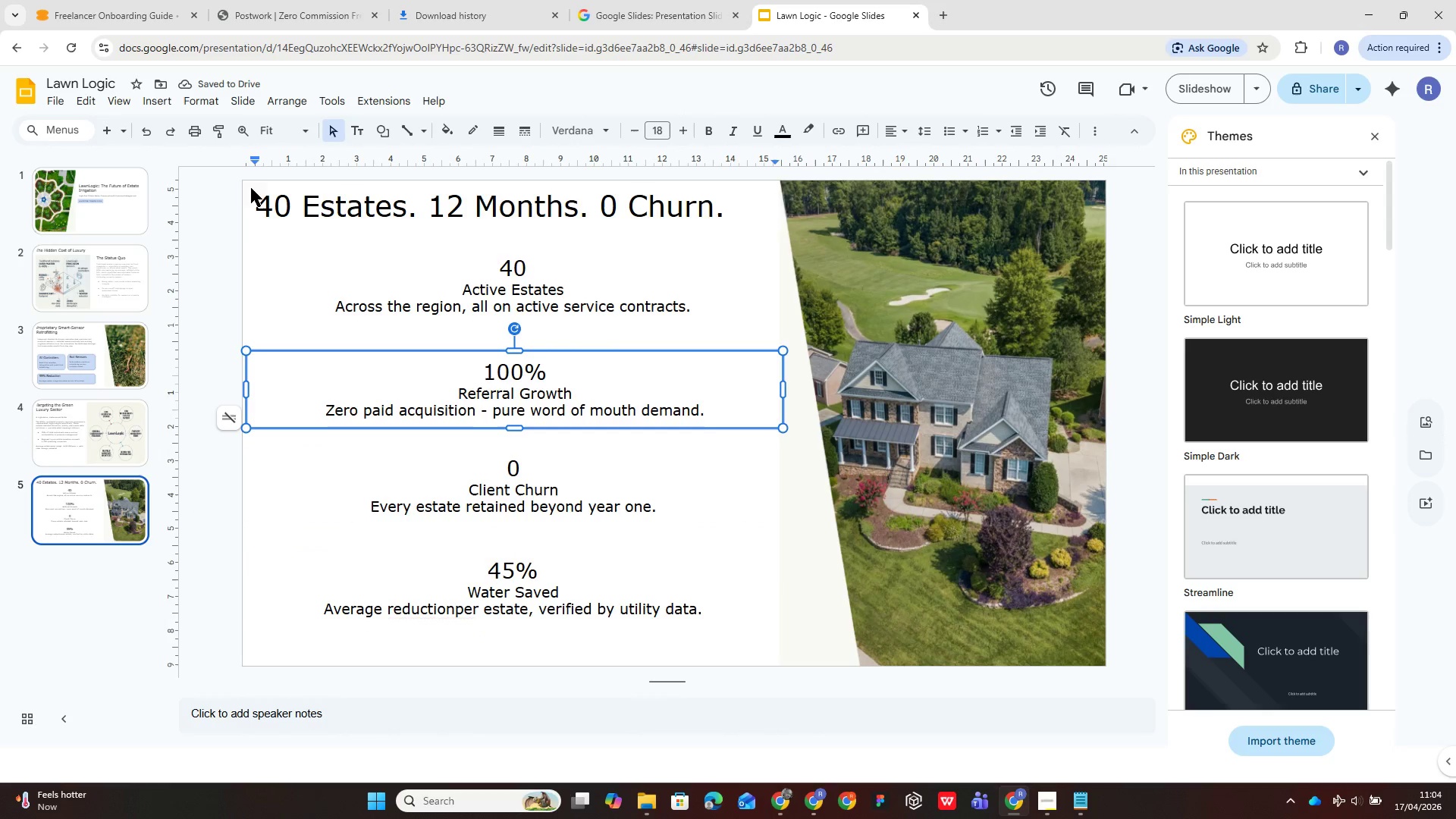 
left_click([280, 284])
 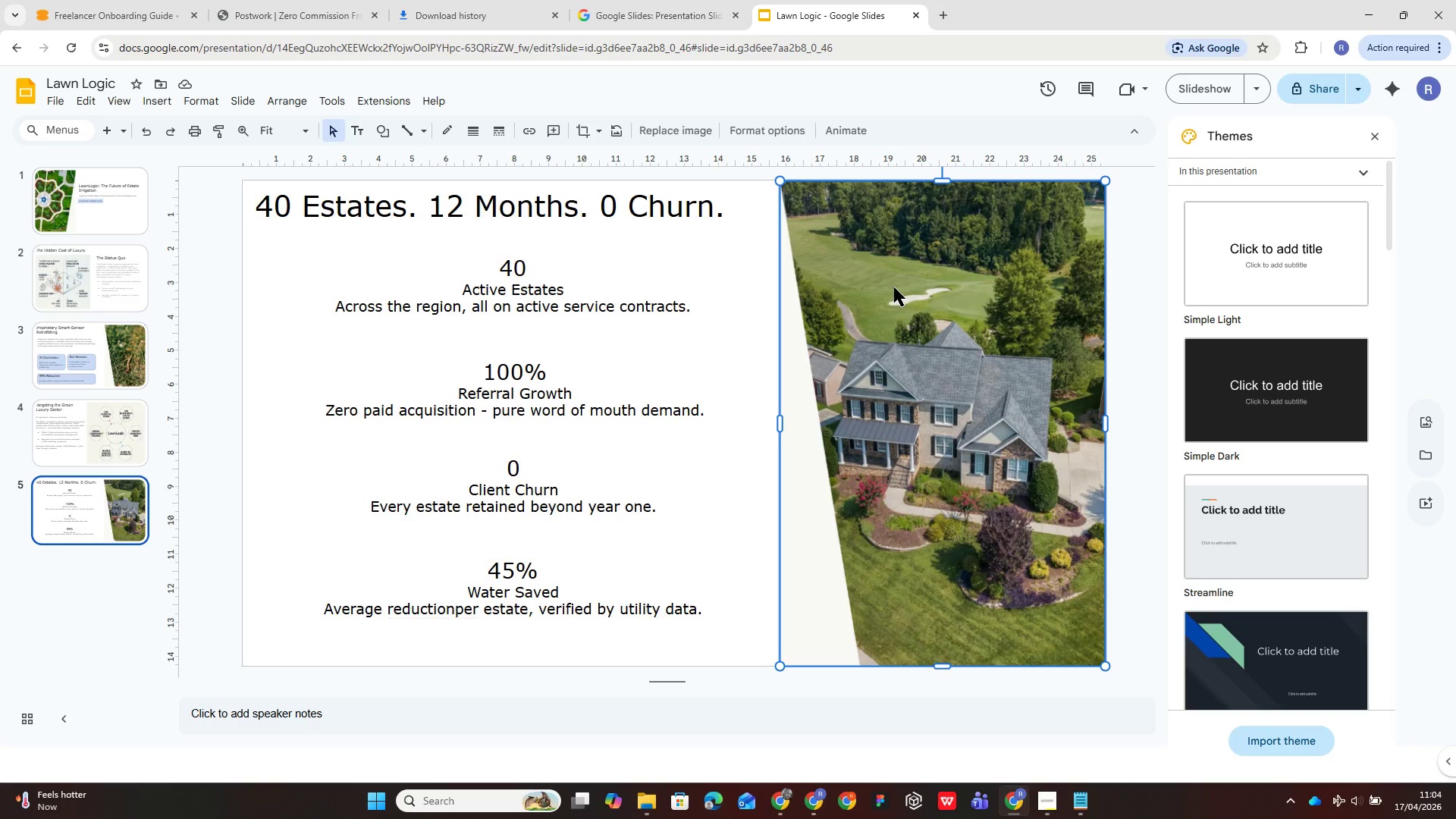 
wait(13.69)
 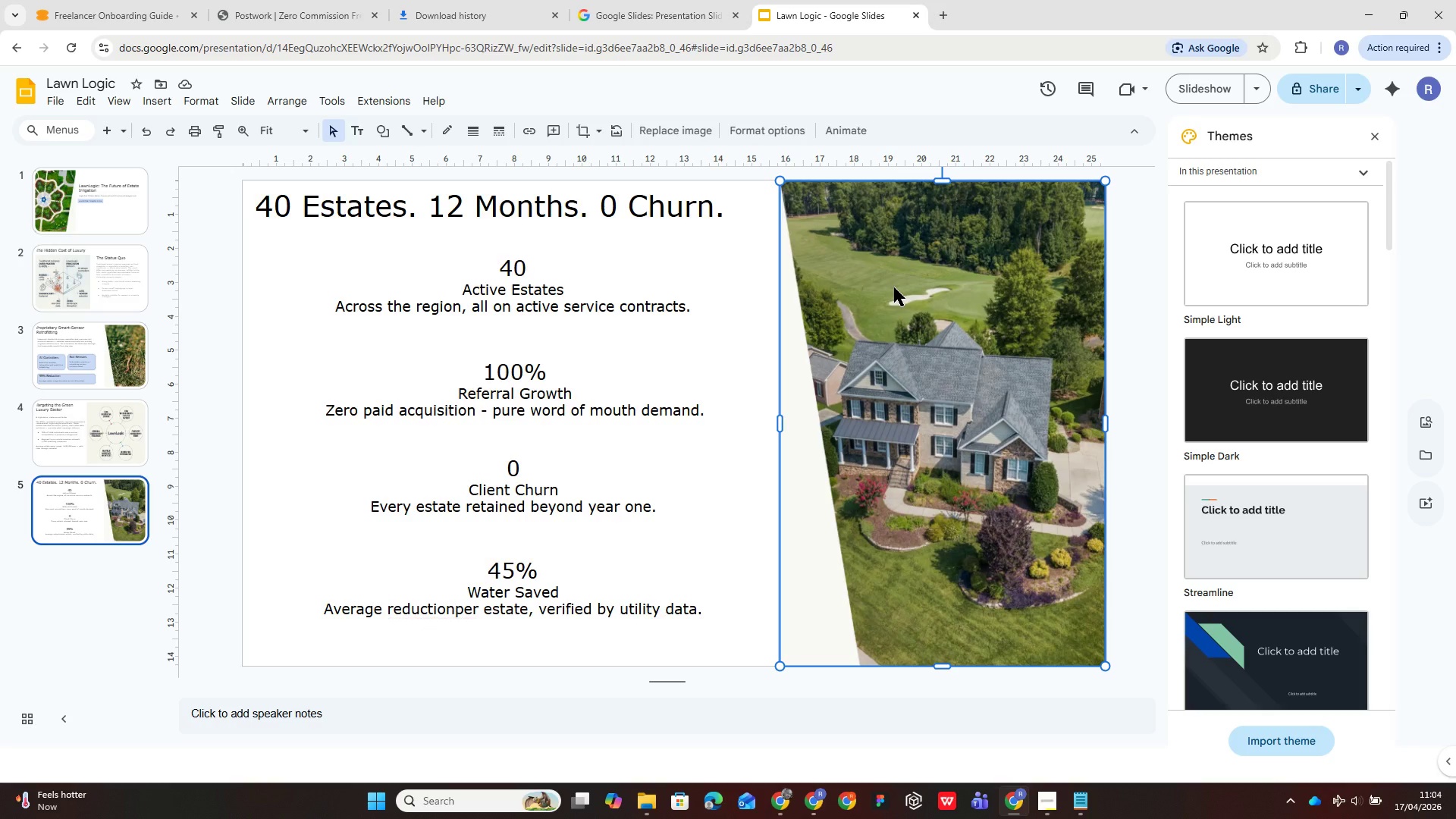 
left_click([359, 131])
 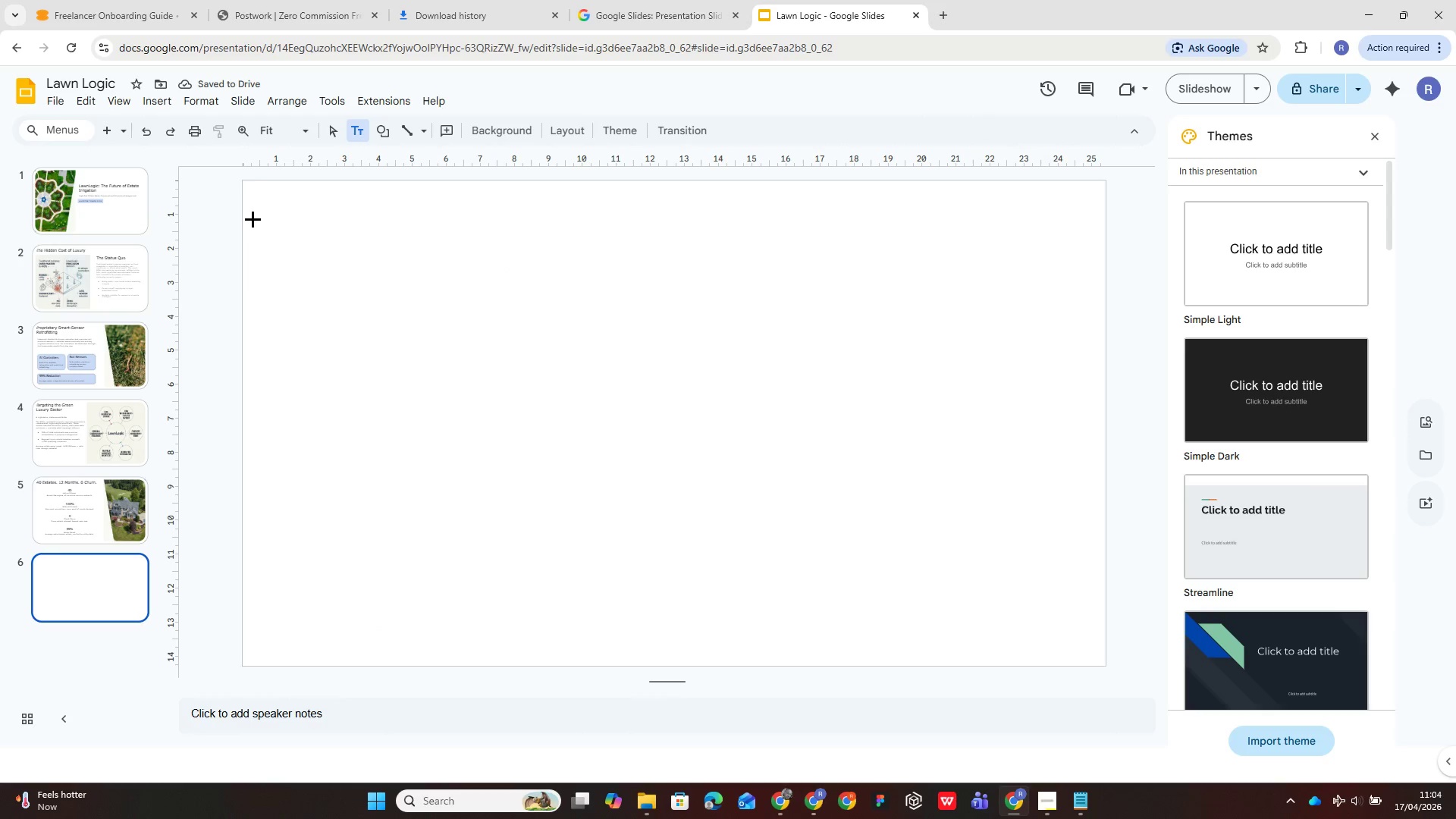 
left_click_drag(start_coordinate=[250, 206], to_coordinate=[676, 268])
 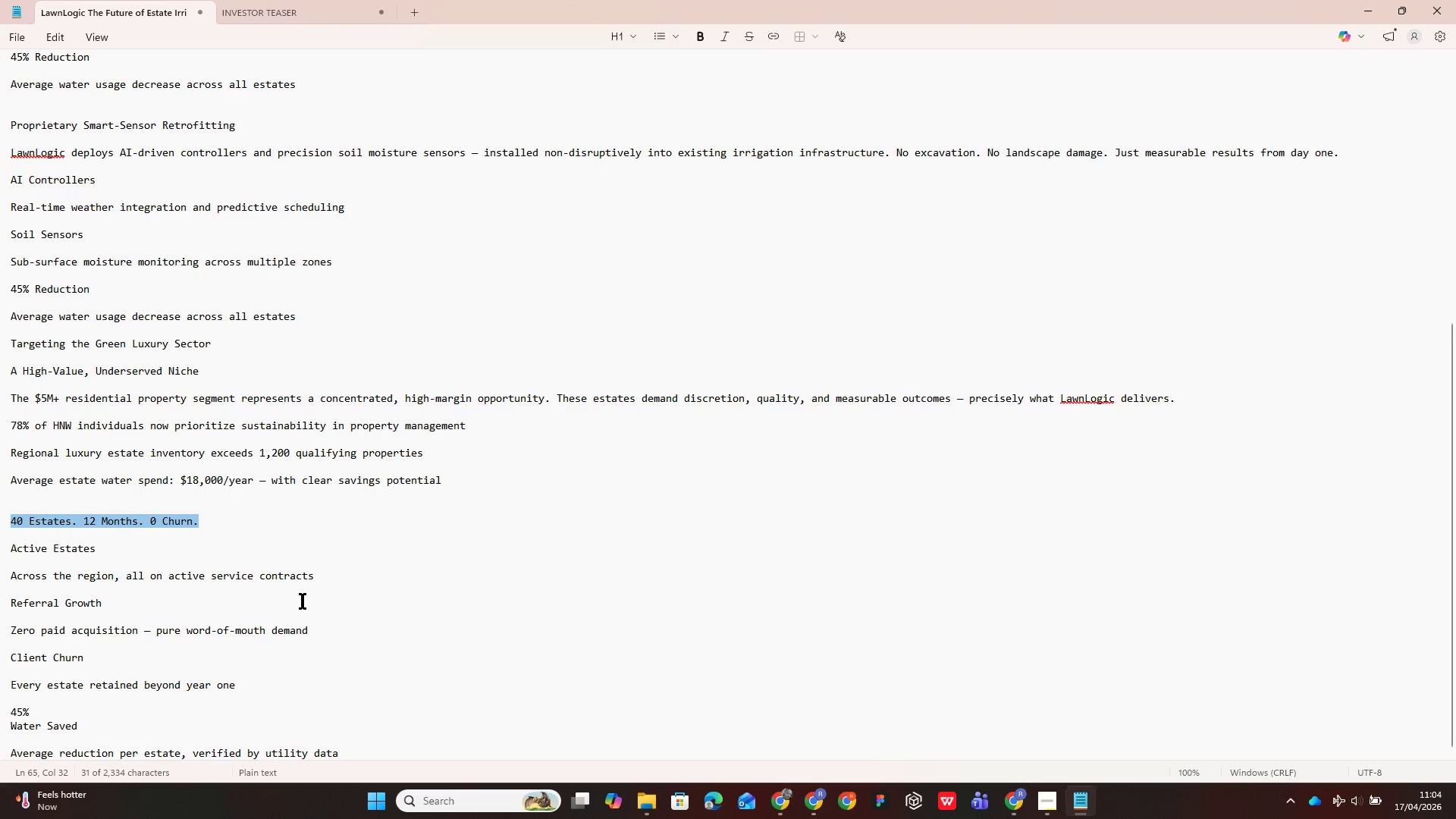 
scroll: coordinate [147, 614], scroll_direction: down, amount: 7.0
 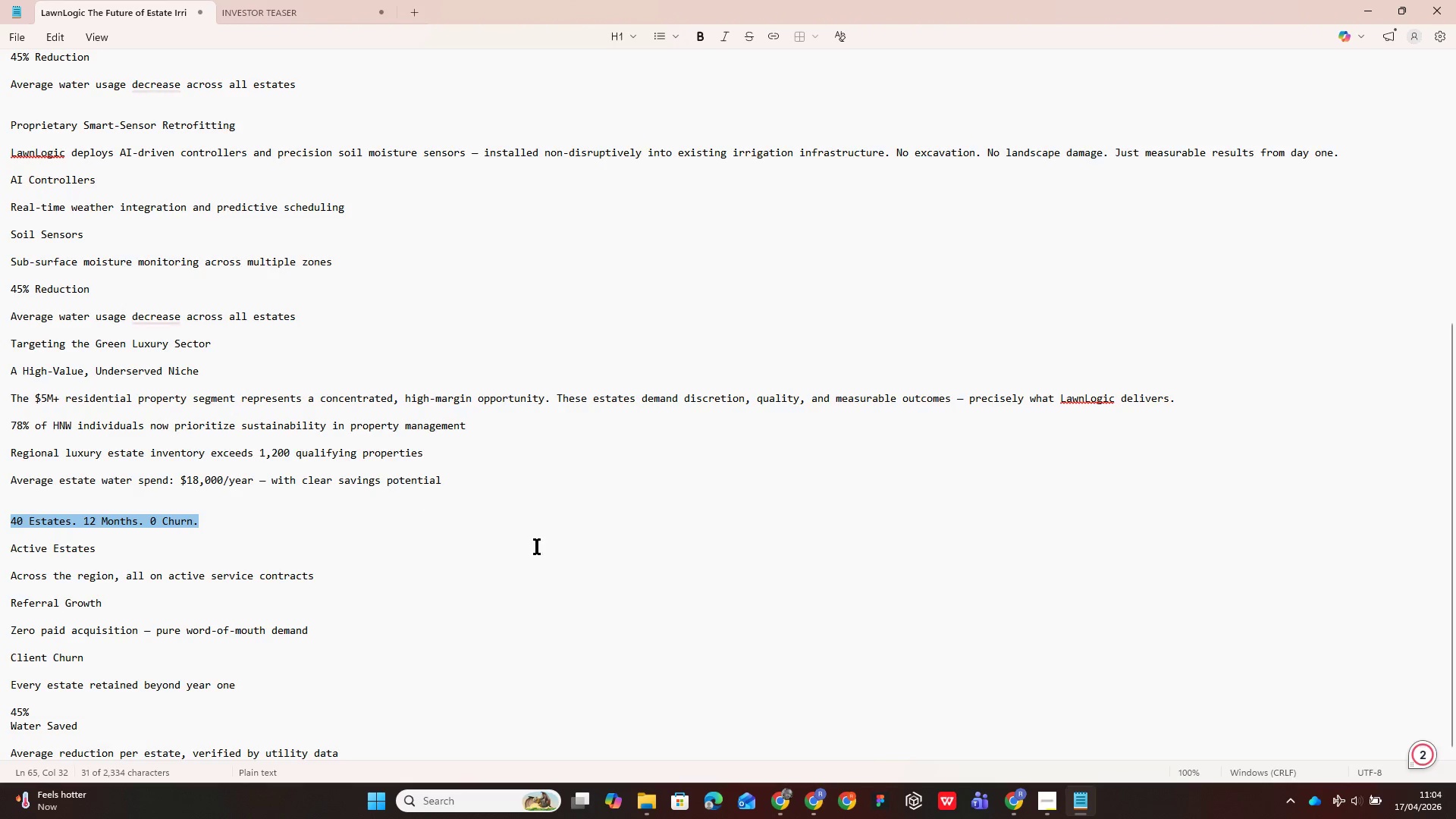 
left_click([505, 544])
 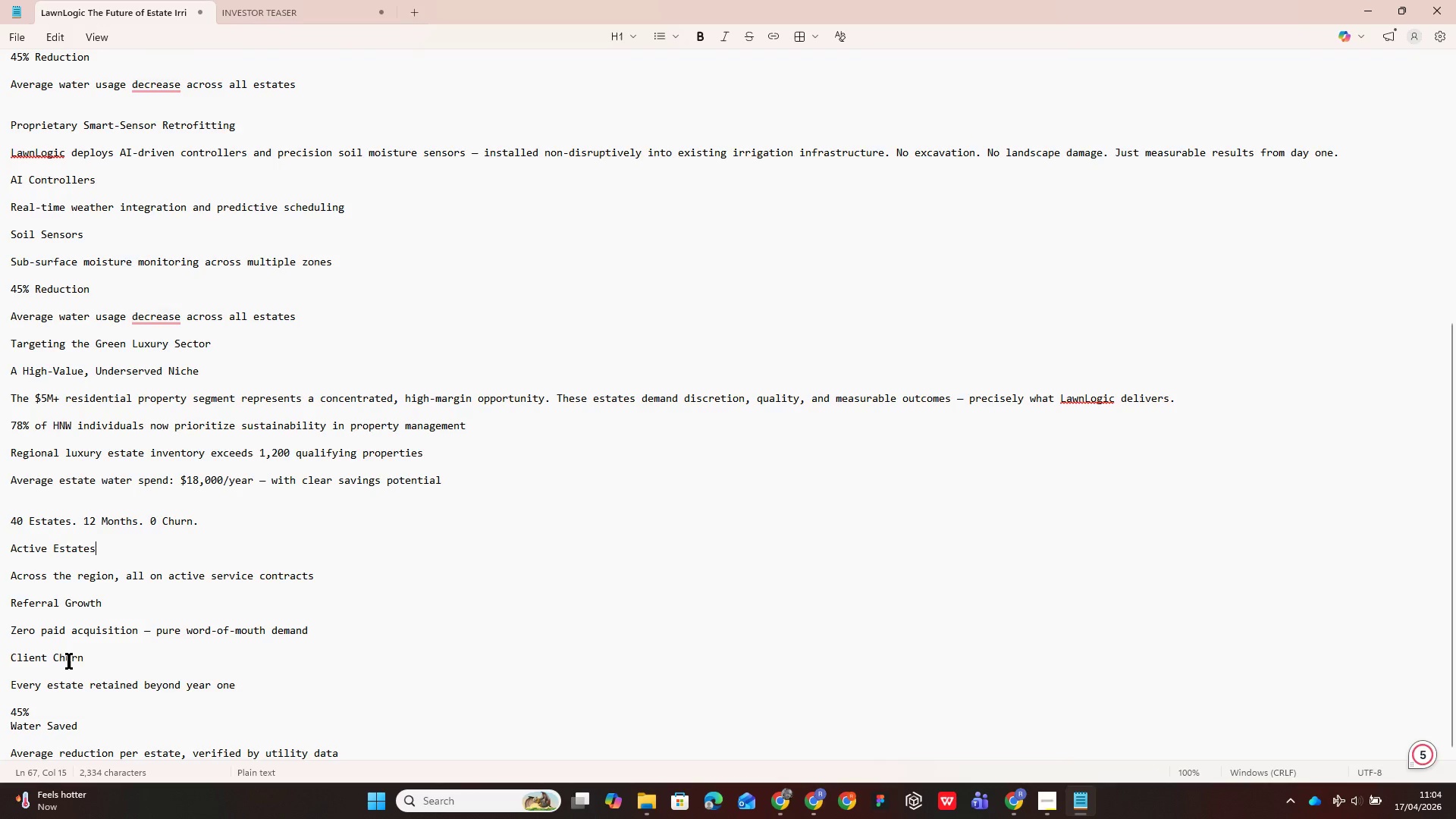 
scroll: coordinate [235, 634], scroll_direction: down, amount: 17.0
 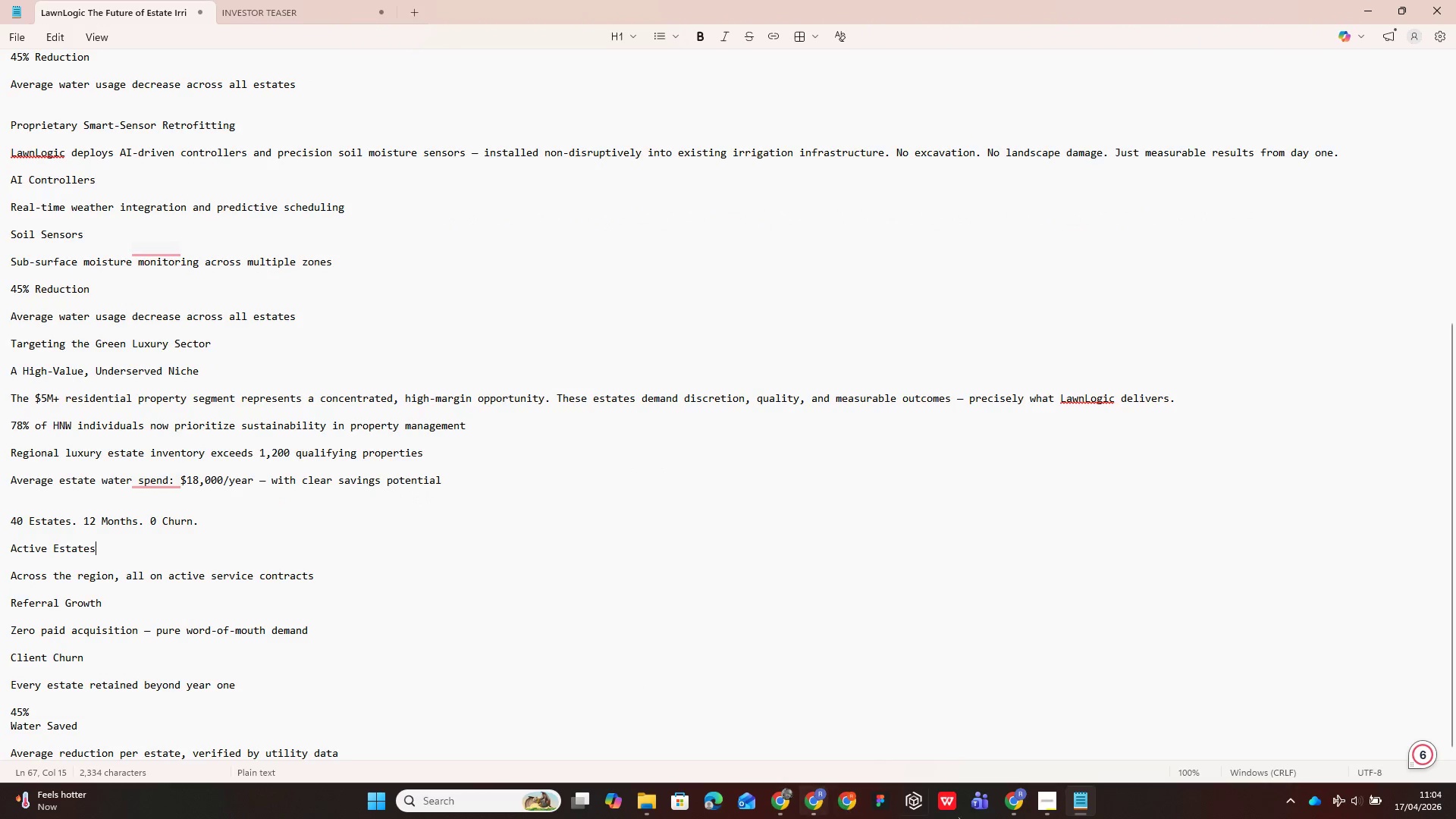 
left_click_drag(start_coordinate=[1014, 803], to_coordinate=[1015, 798])
 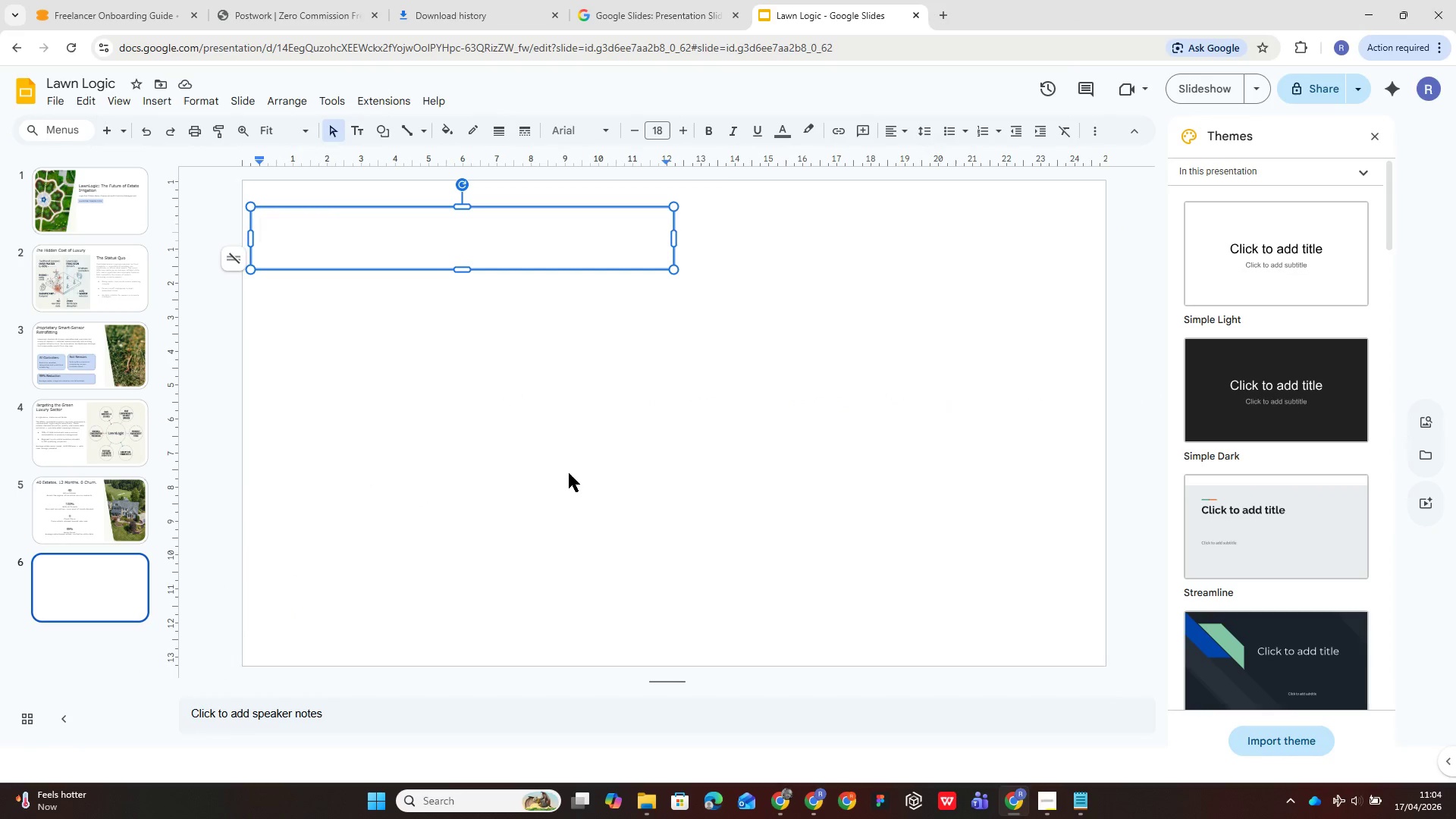 
wait(5.41)
 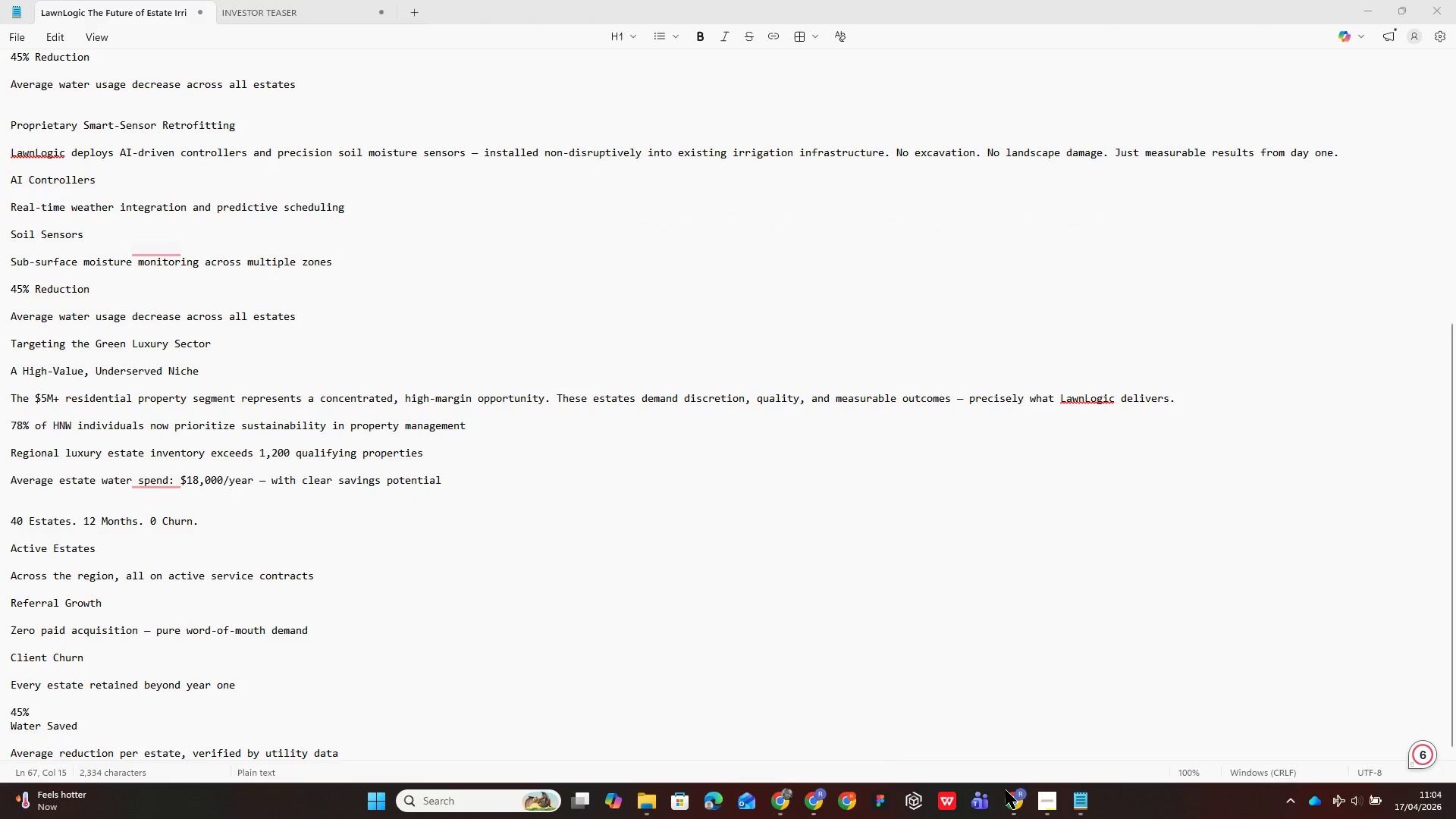 
hold_key(key=ShiftLeft, duration=1.5)
 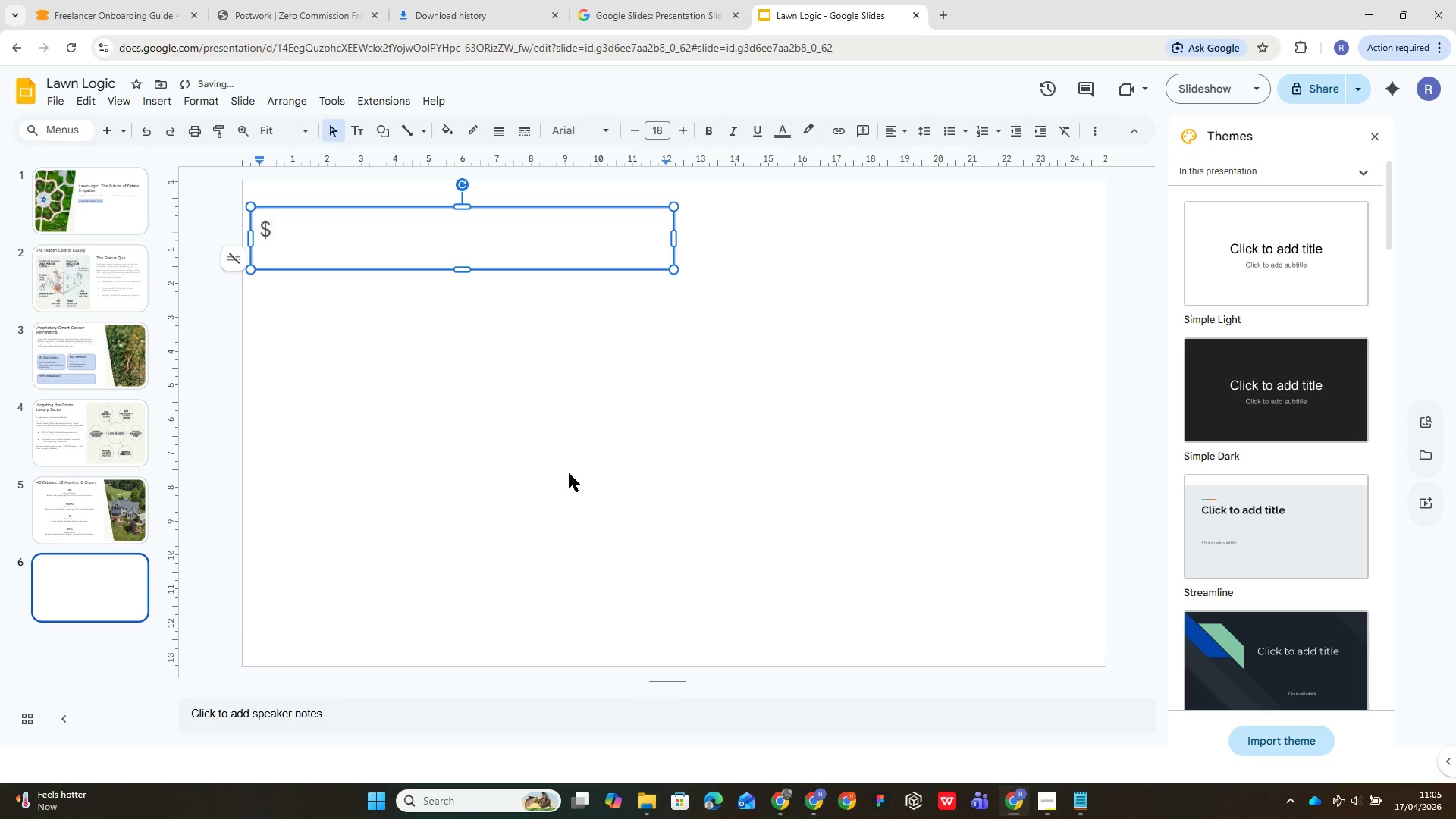 
type($250k Investment for Regional Scaling)
 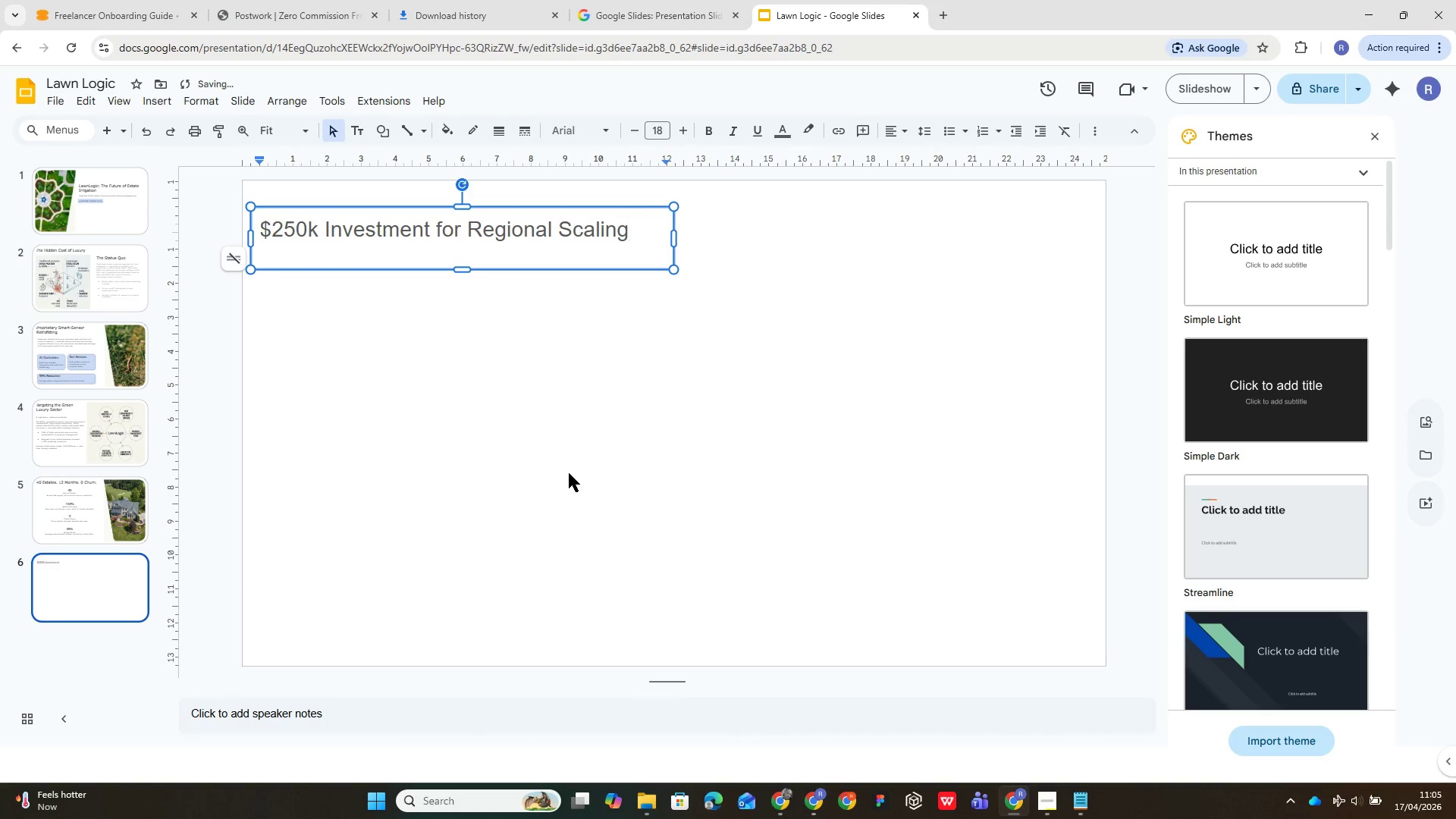 
key(Control+A)
 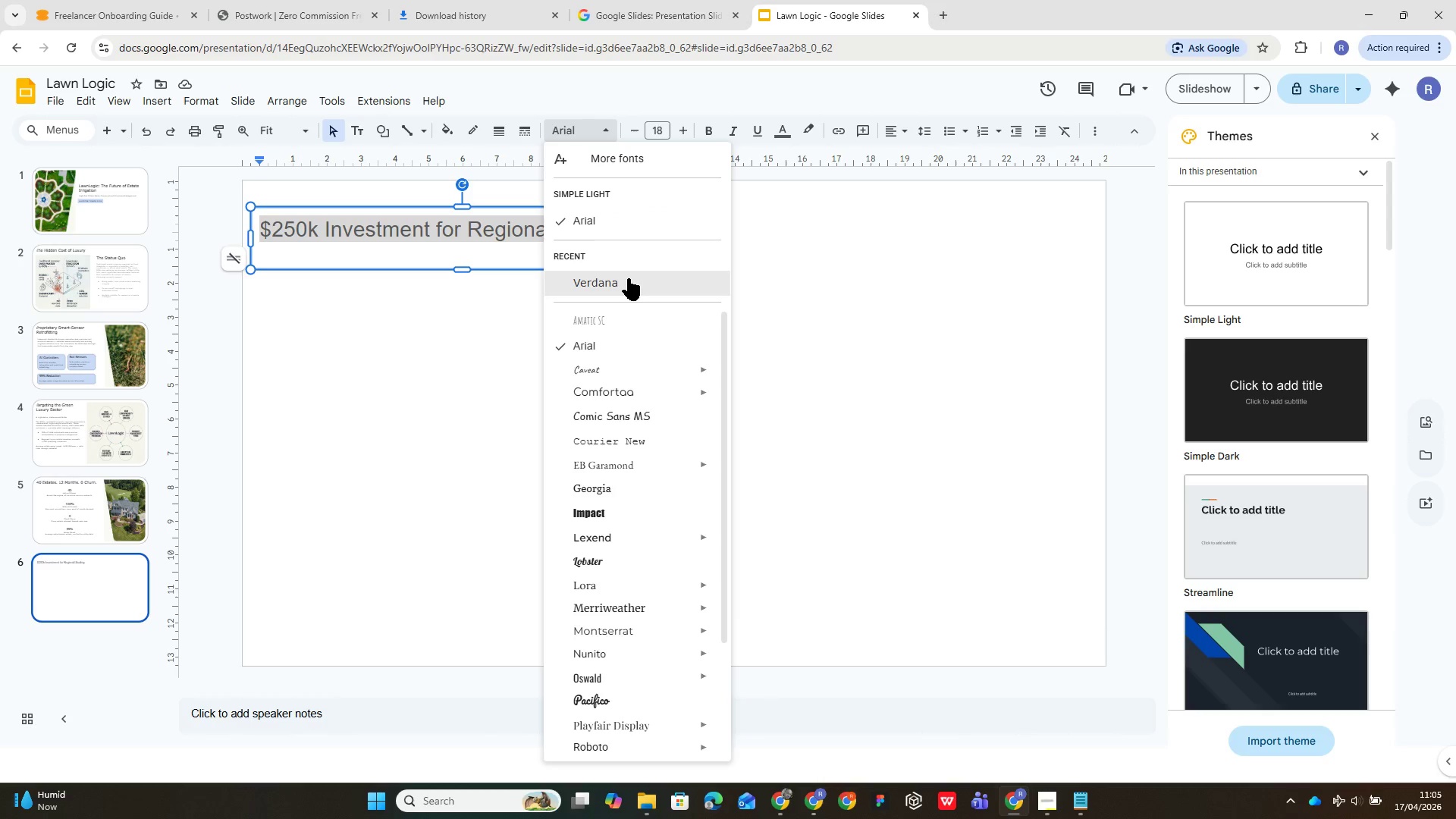 
left_click([654, 132])
 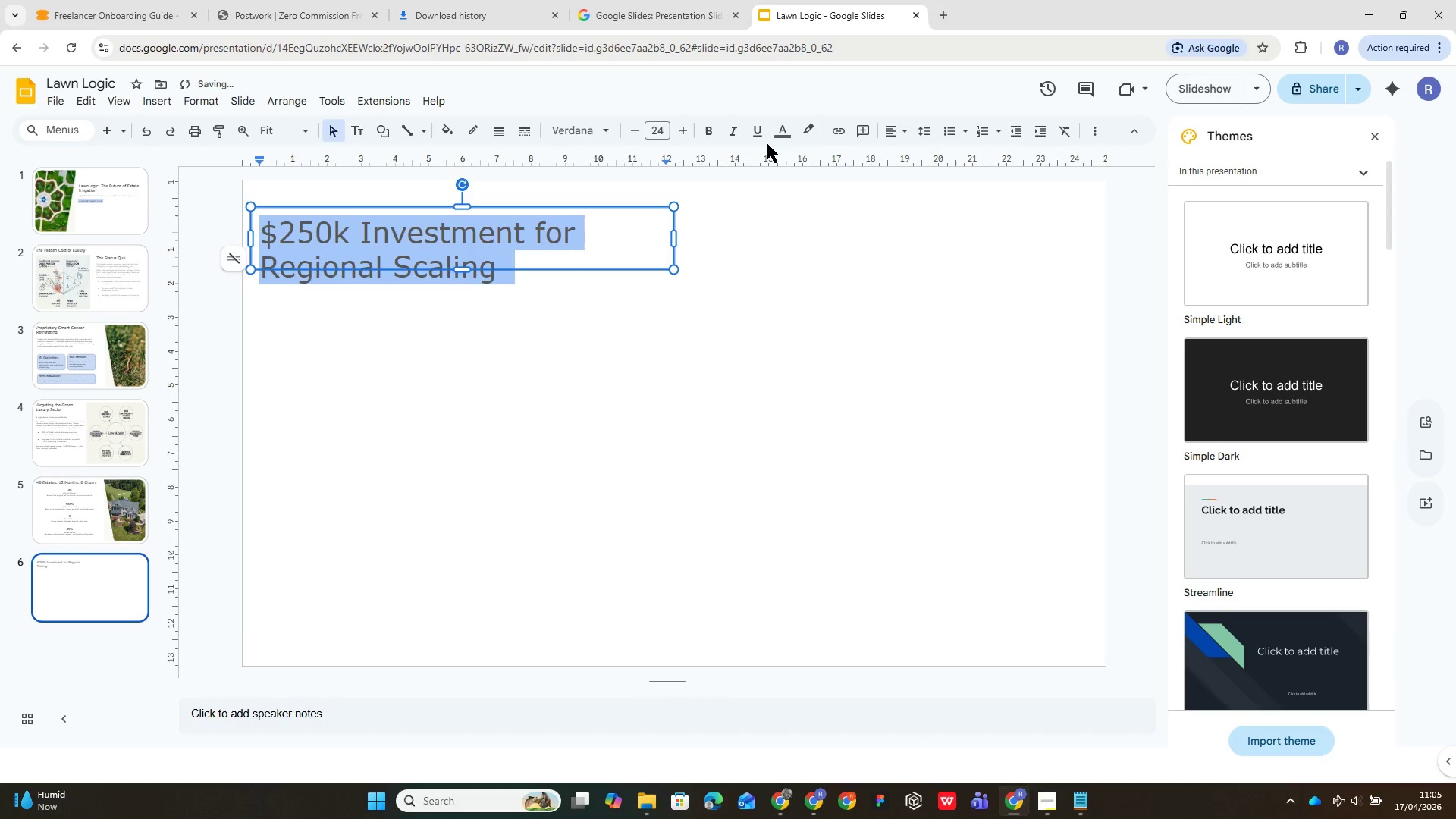 
left_click([779, 134])
 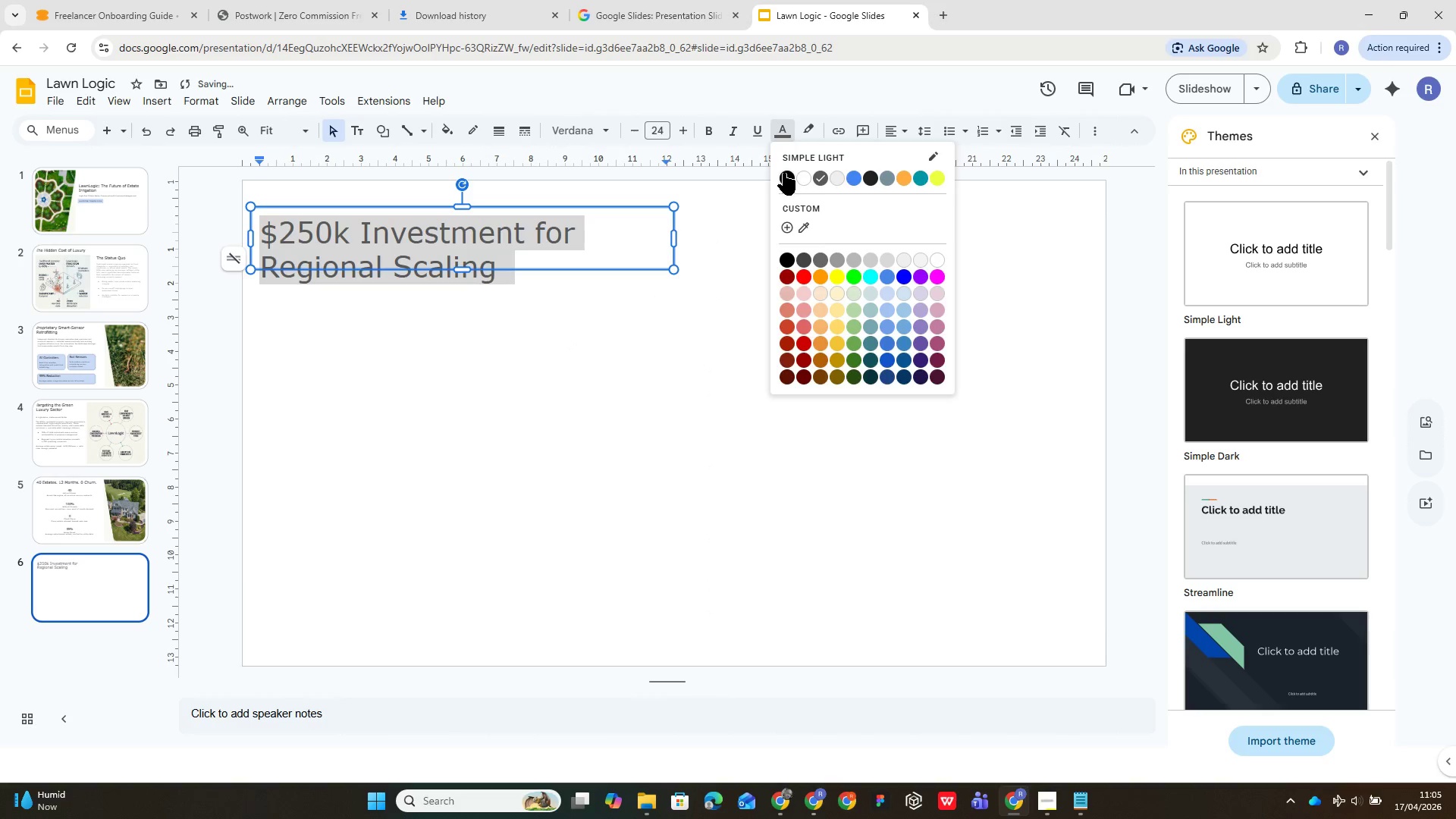 
left_click([783, 173])
 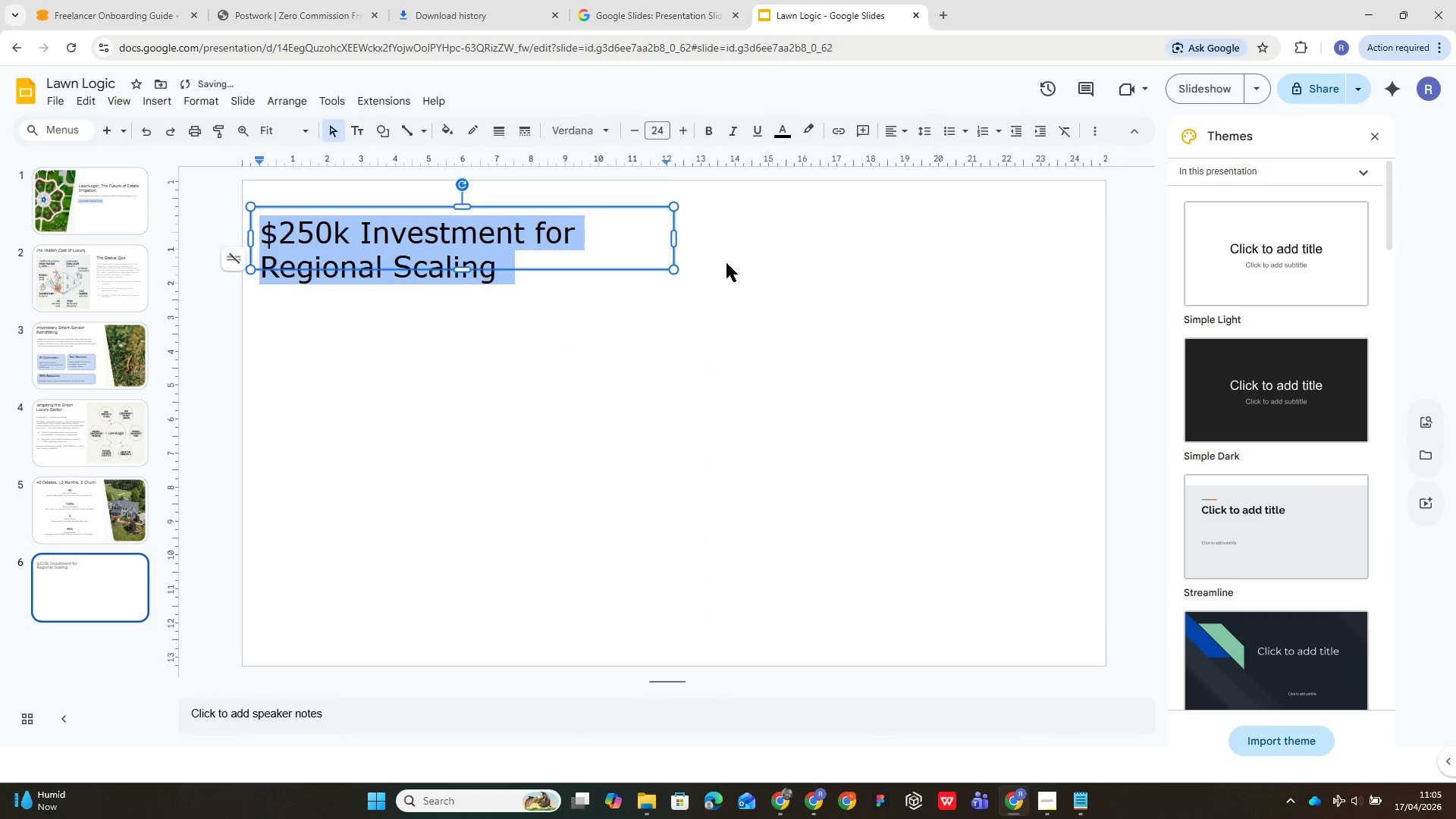 
left_click([726, 263])
 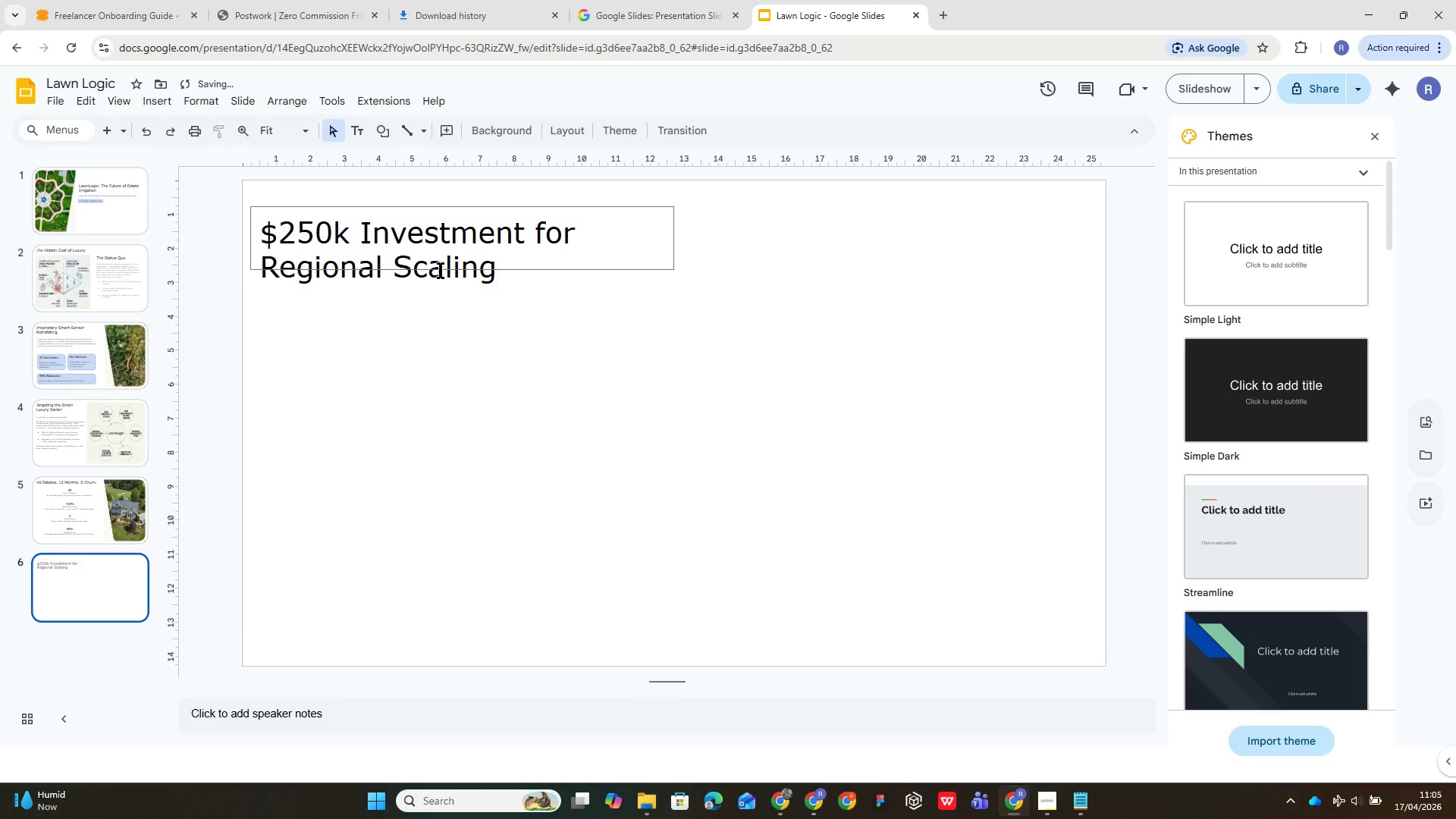 
left_click([438, 265])
 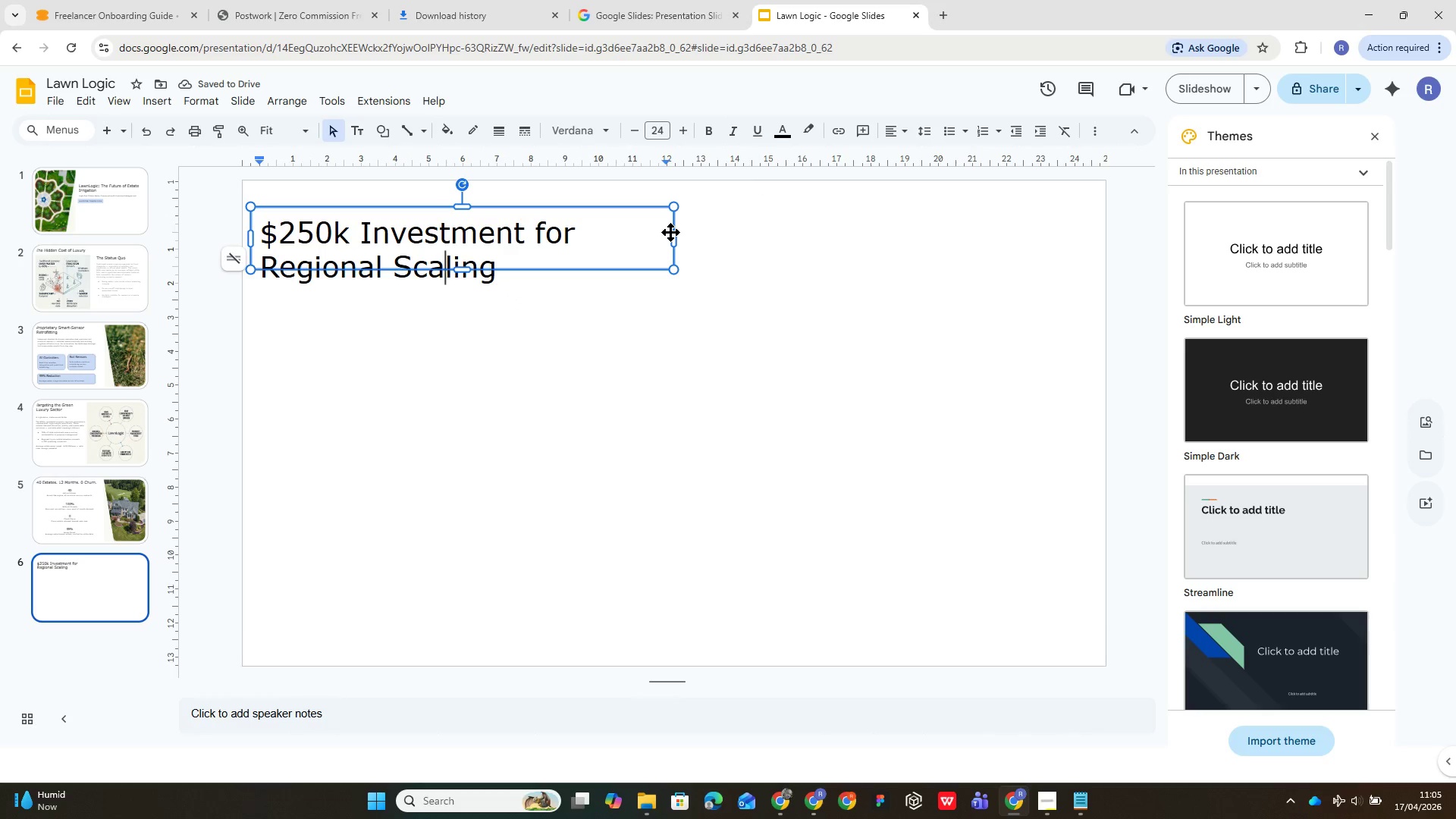 
left_click_drag(start_coordinate=[676, 242], to_coordinate=[745, 236])
 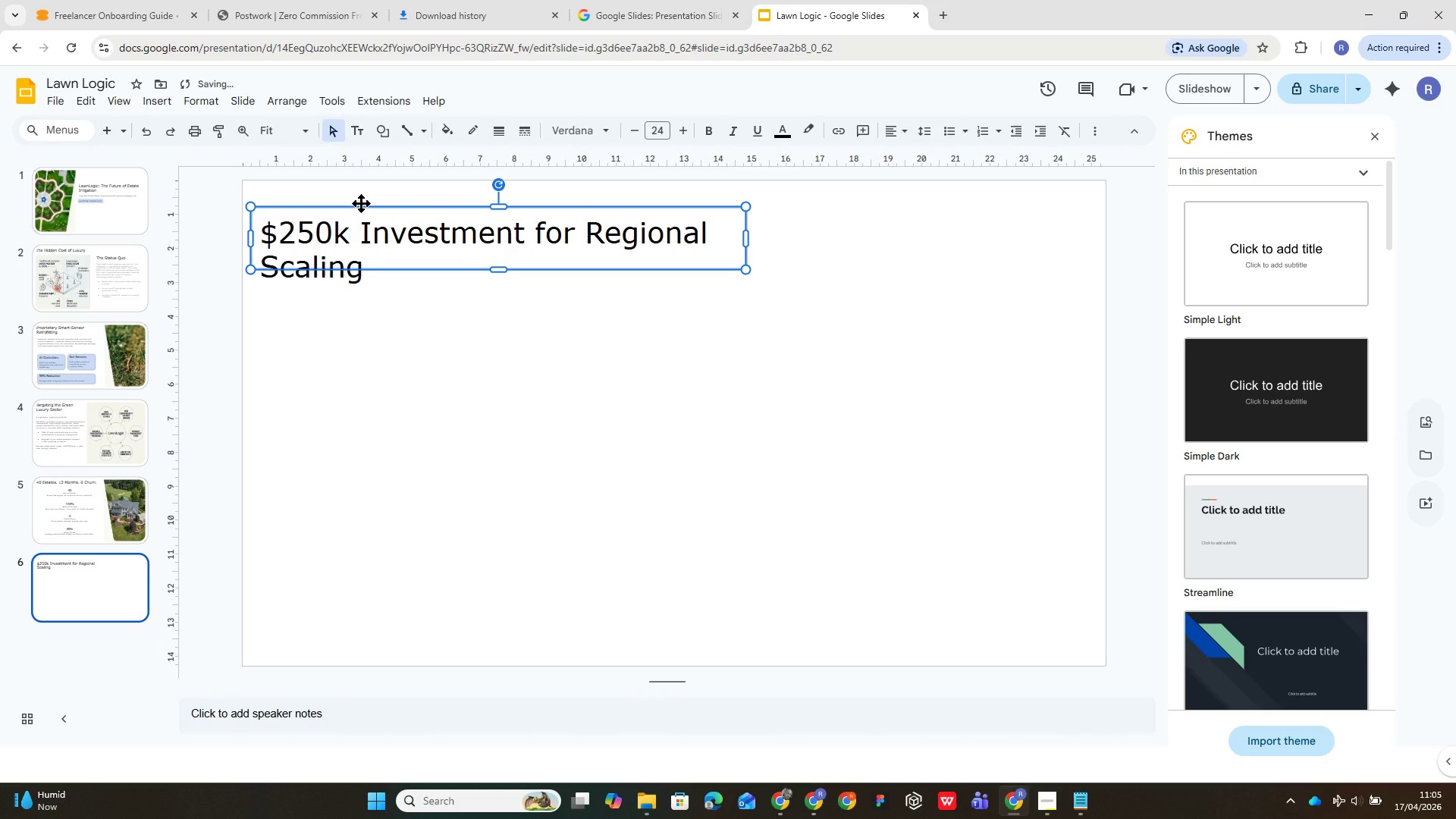 
left_click_drag(start_coordinate=[361, 203], to_coordinate=[353, 174])
 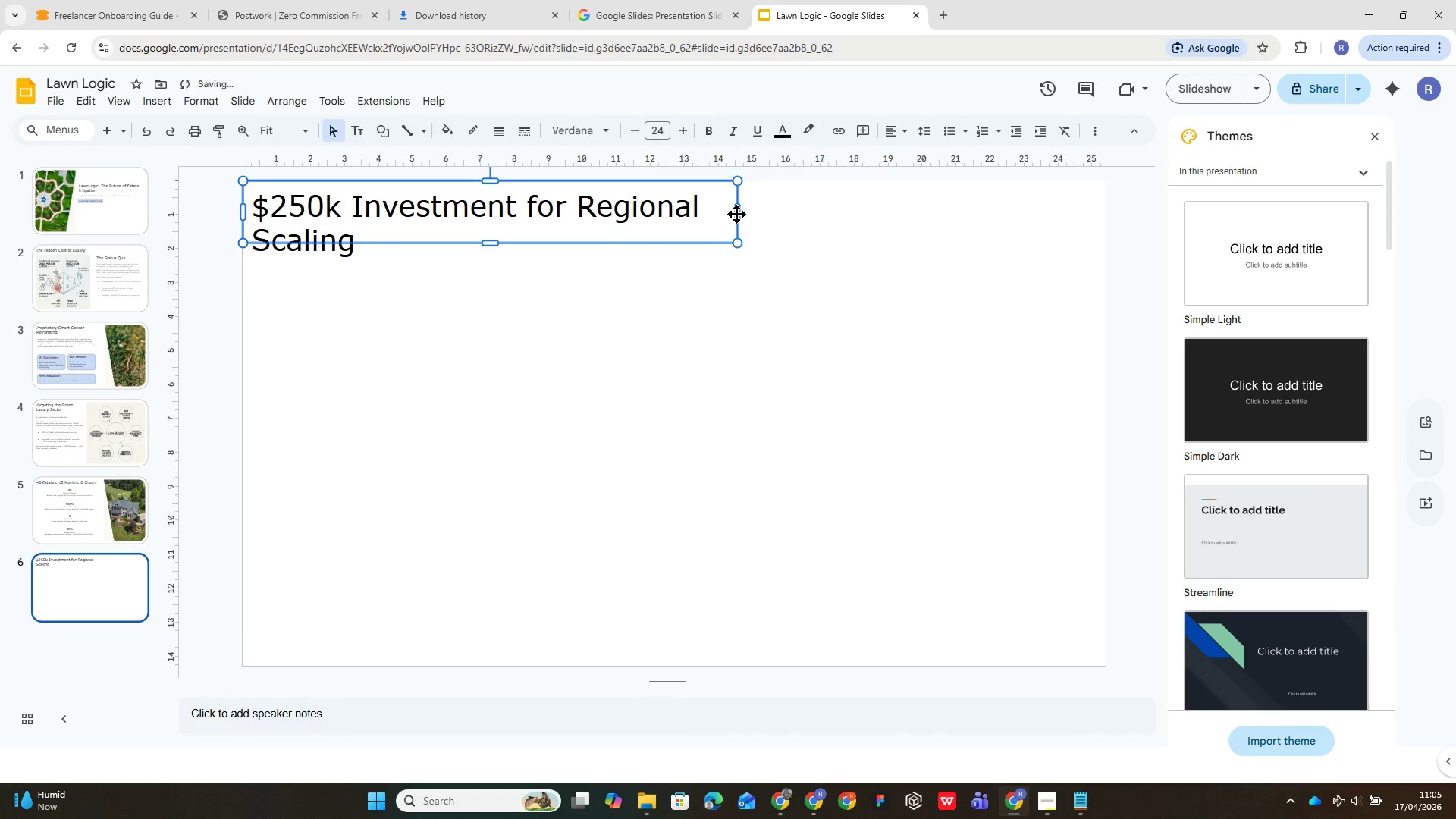 
left_click([744, 212])
 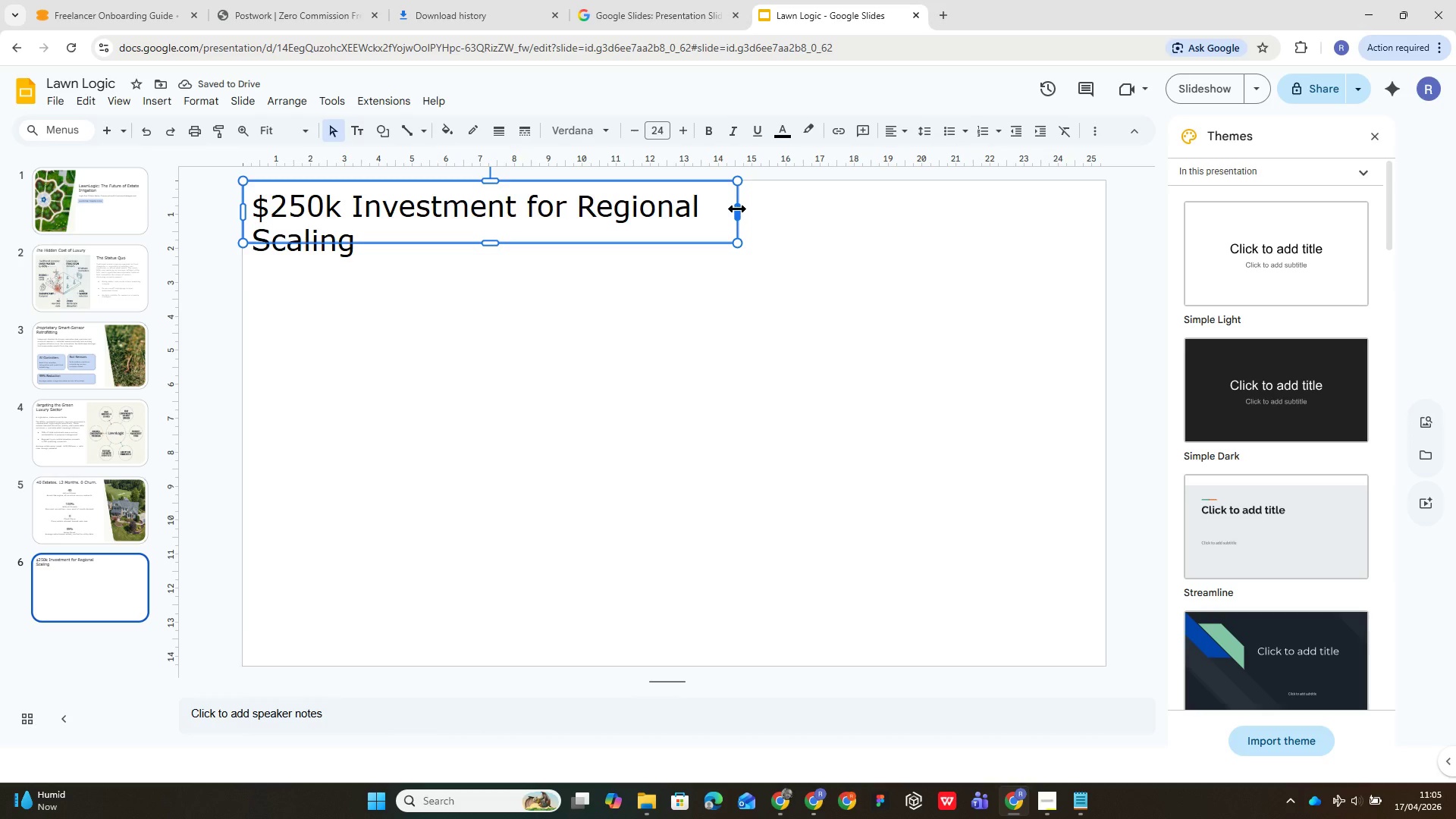 
left_click_drag(start_coordinate=[736, 209], to_coordinate=[807, 228])
 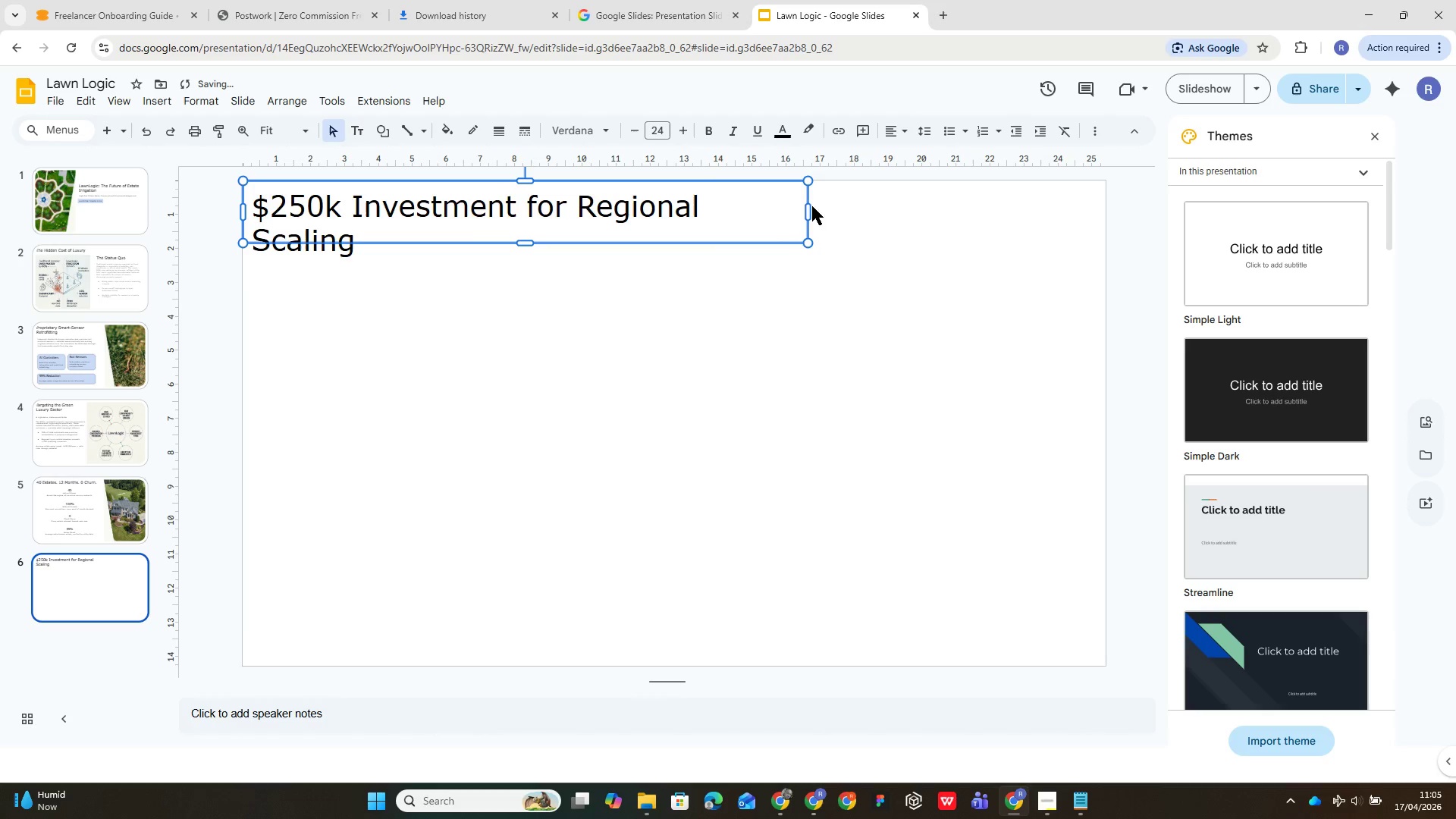 
left_click_drag(start_coordinate=[809, 206], to_coordinate=[956, 221])
 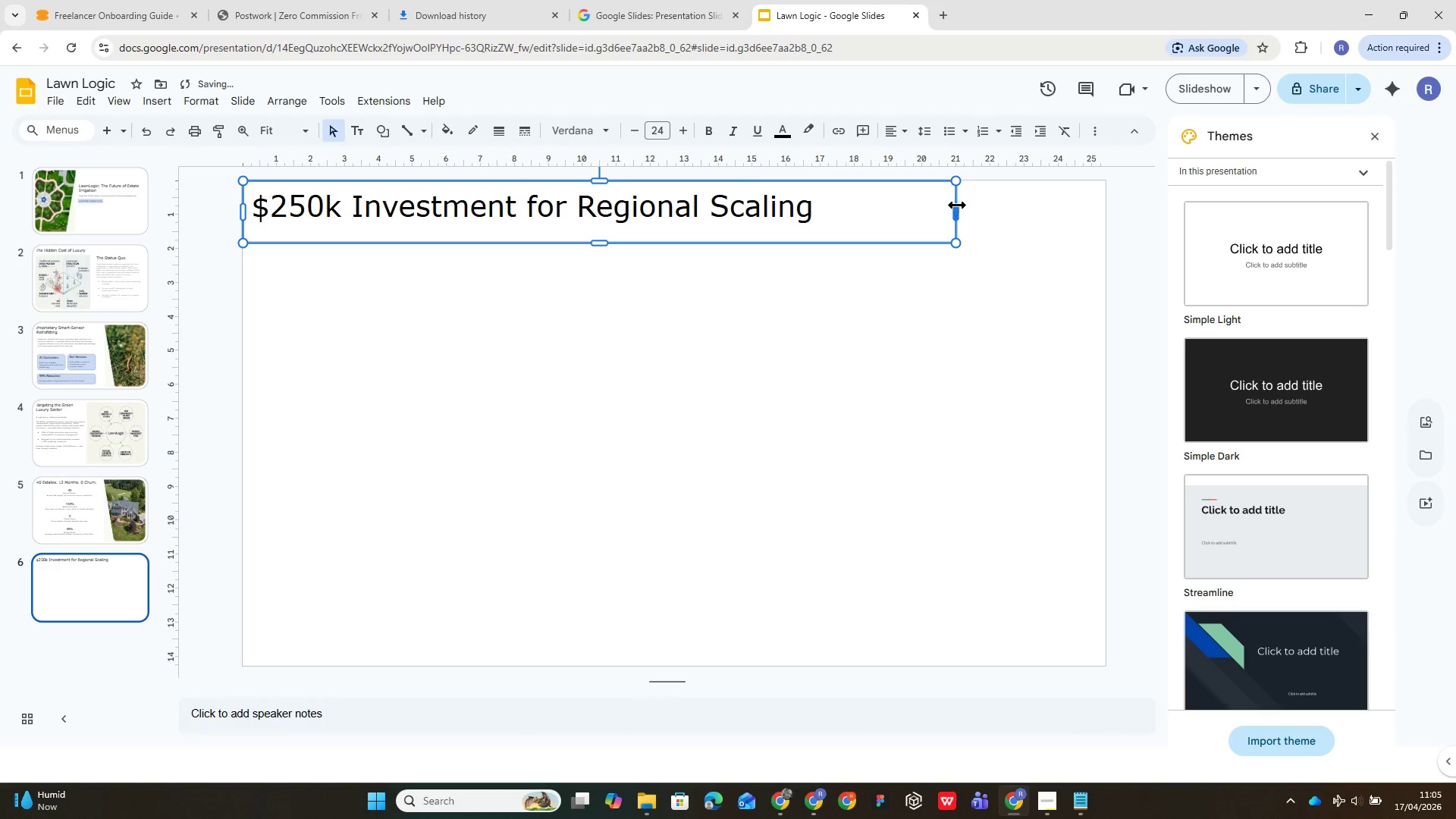 
left_click_drag(start_coordinate=[961, 209], to_coordinate=[943, 208])
 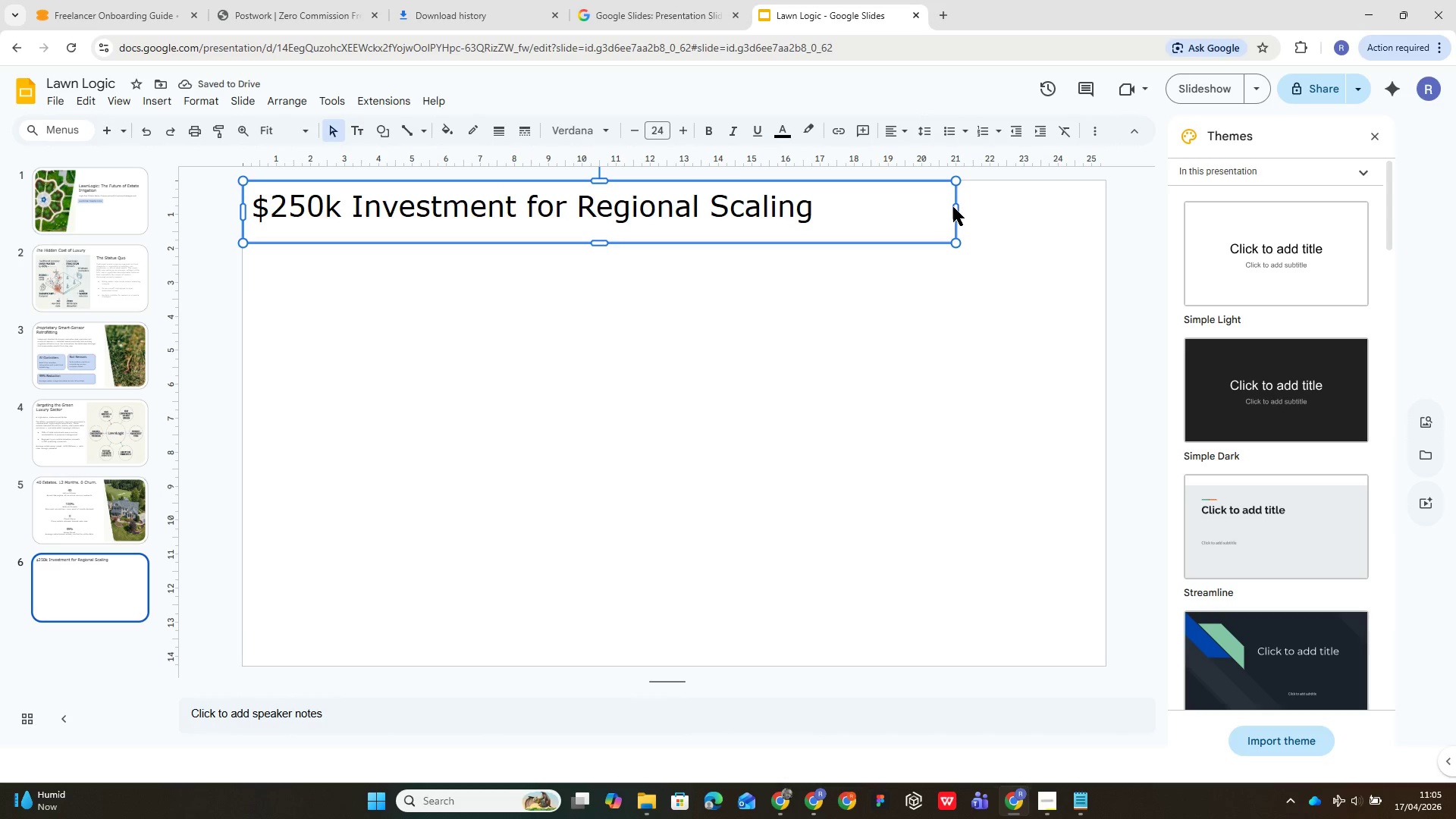 
left_click_drag(start_coordinate=[953, 207], to_coordinate=[873, 218])
 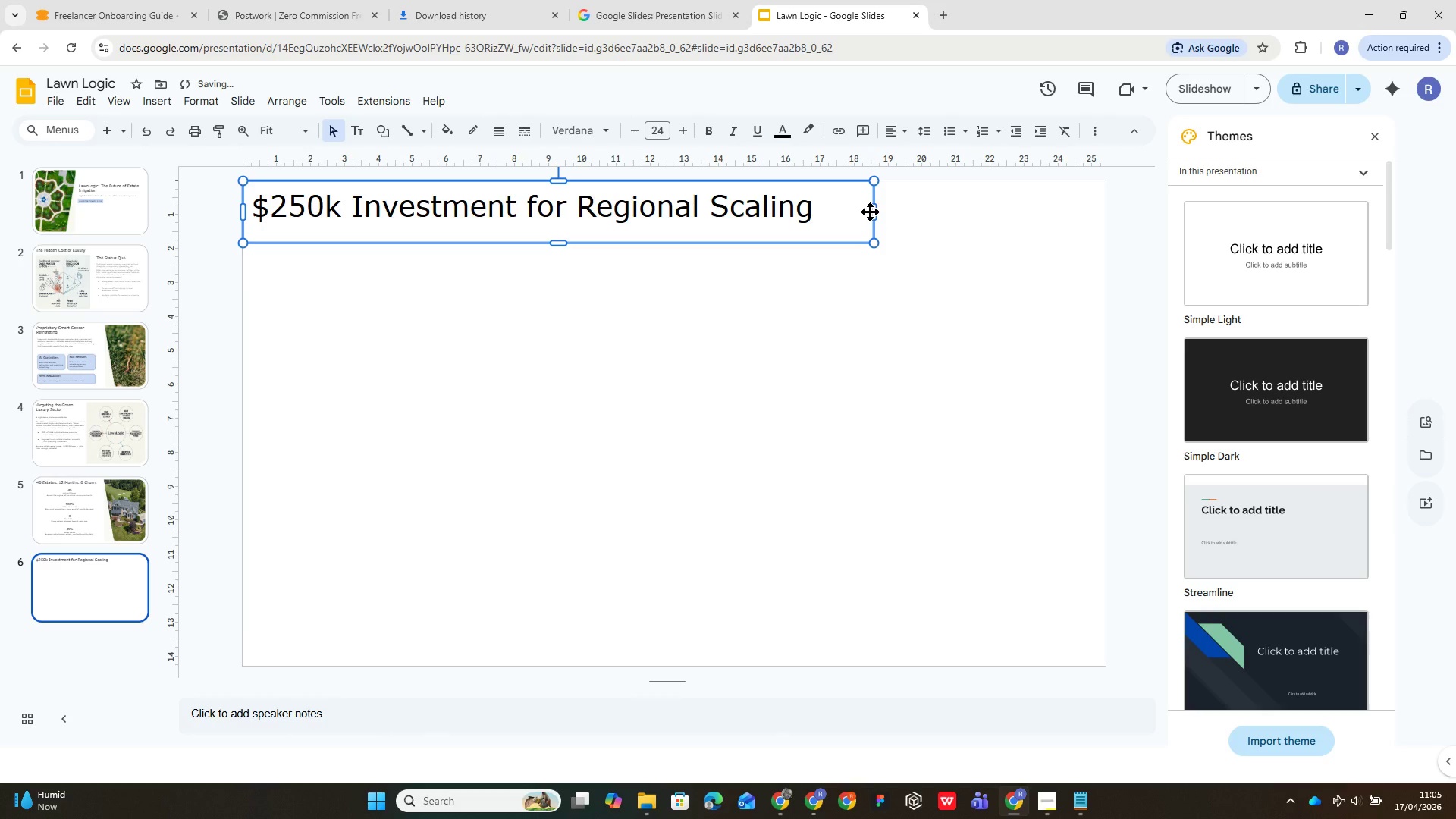 
left_click_drag(start_coordinate=[874, 212], to_coordinate=[834, 213])
 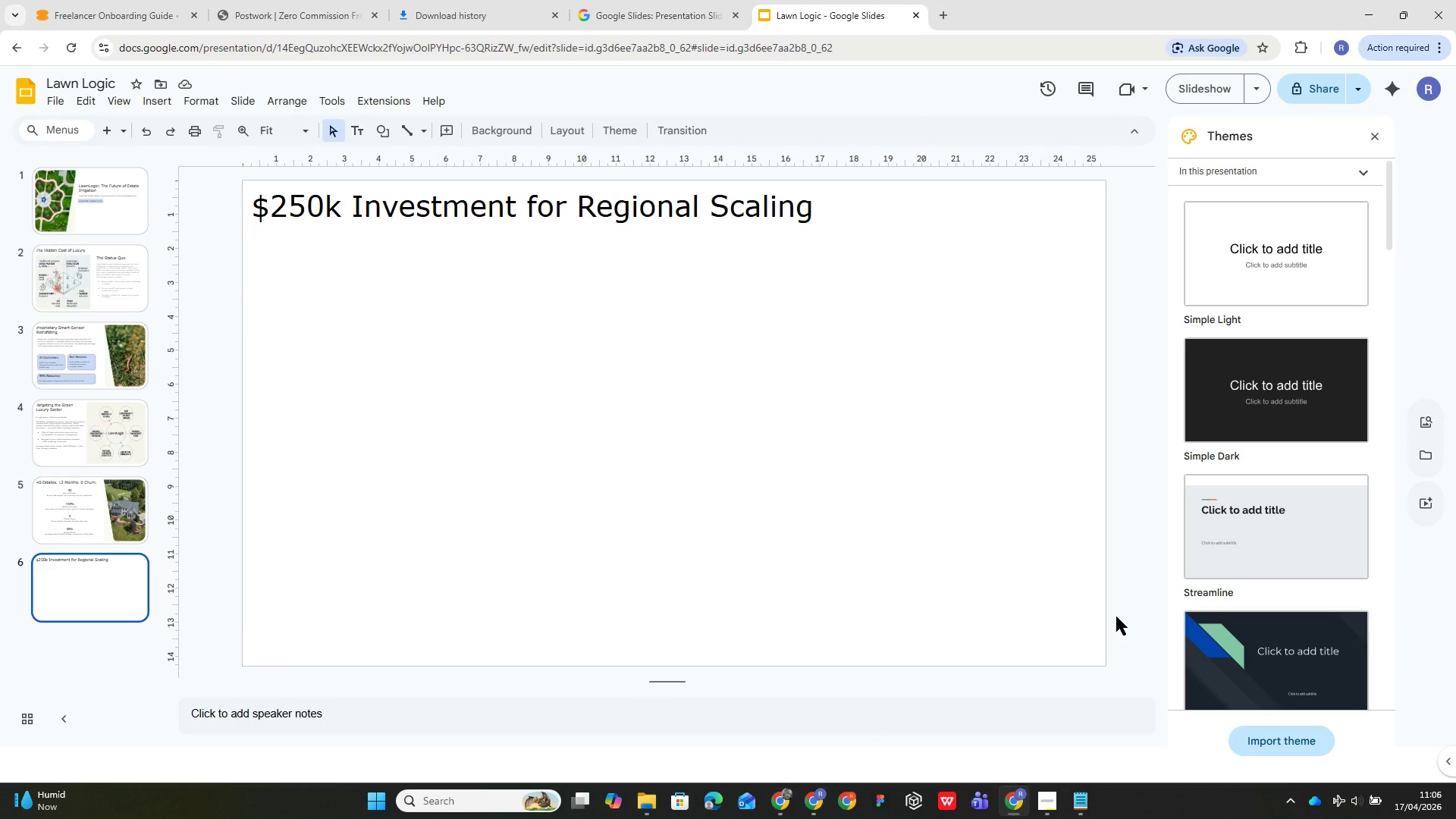 
wait(11.92)
 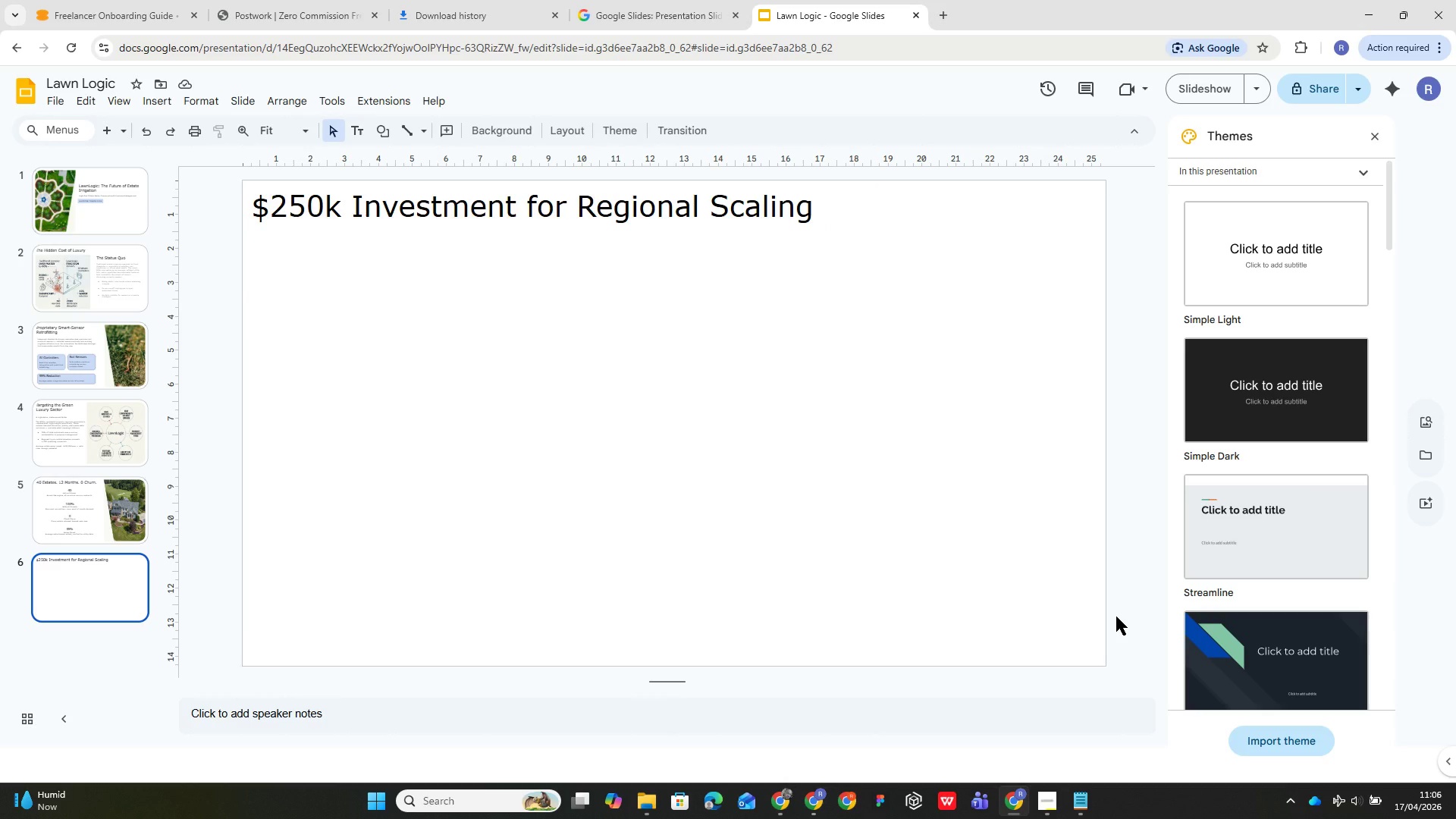 
left_click([460, 333])
 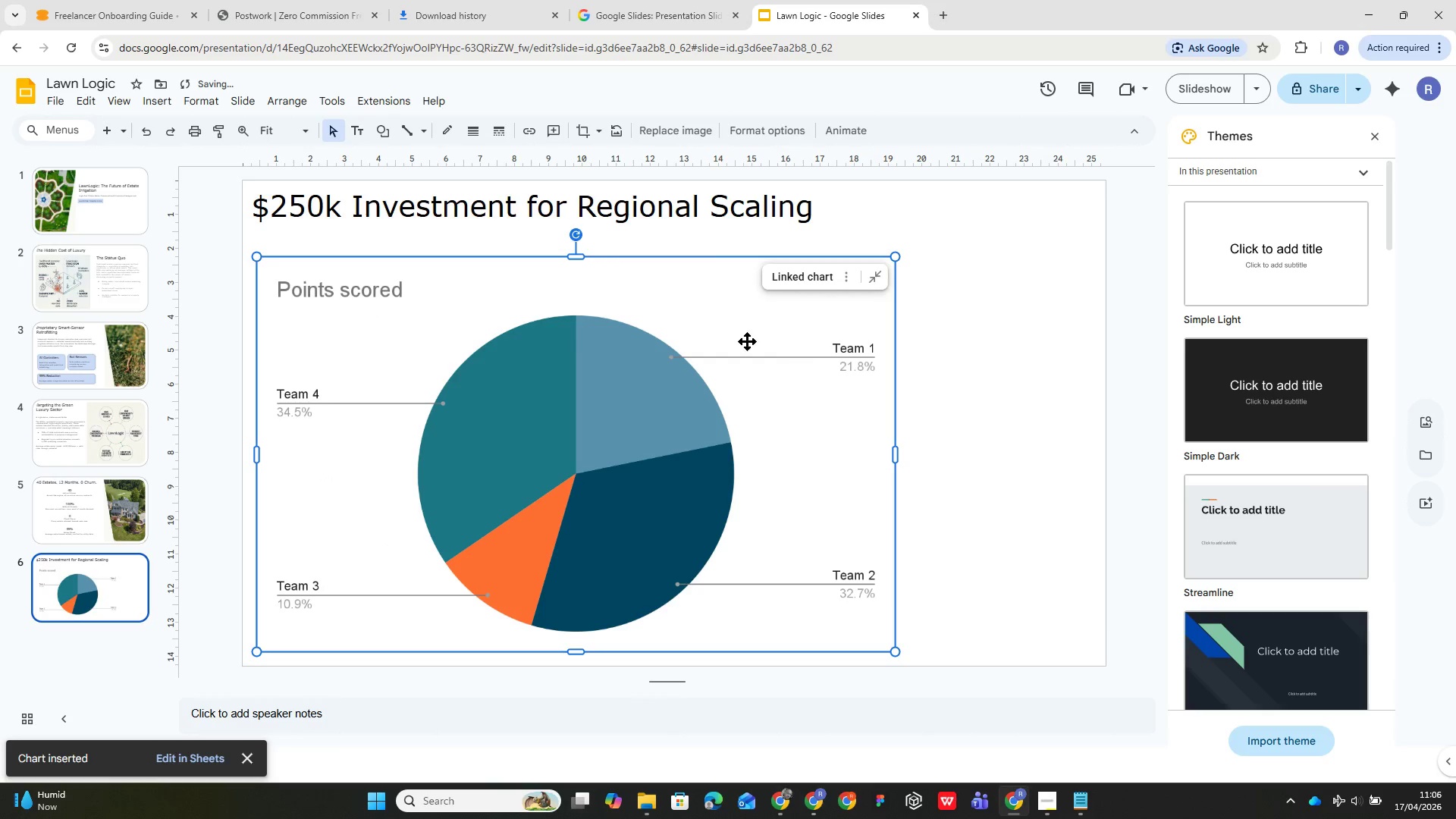 
left_click([846, 279])
 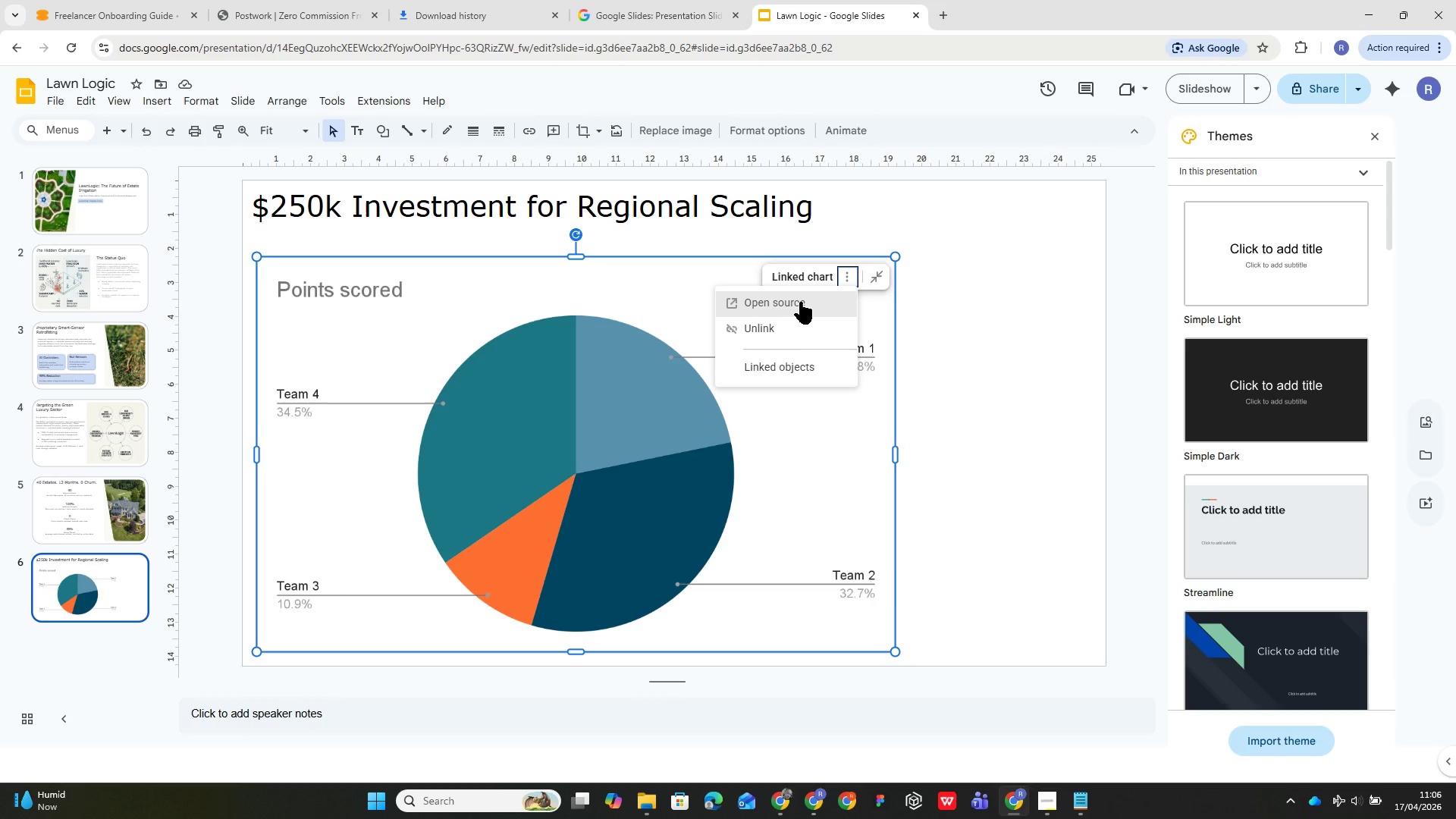 
wait(6.58)
 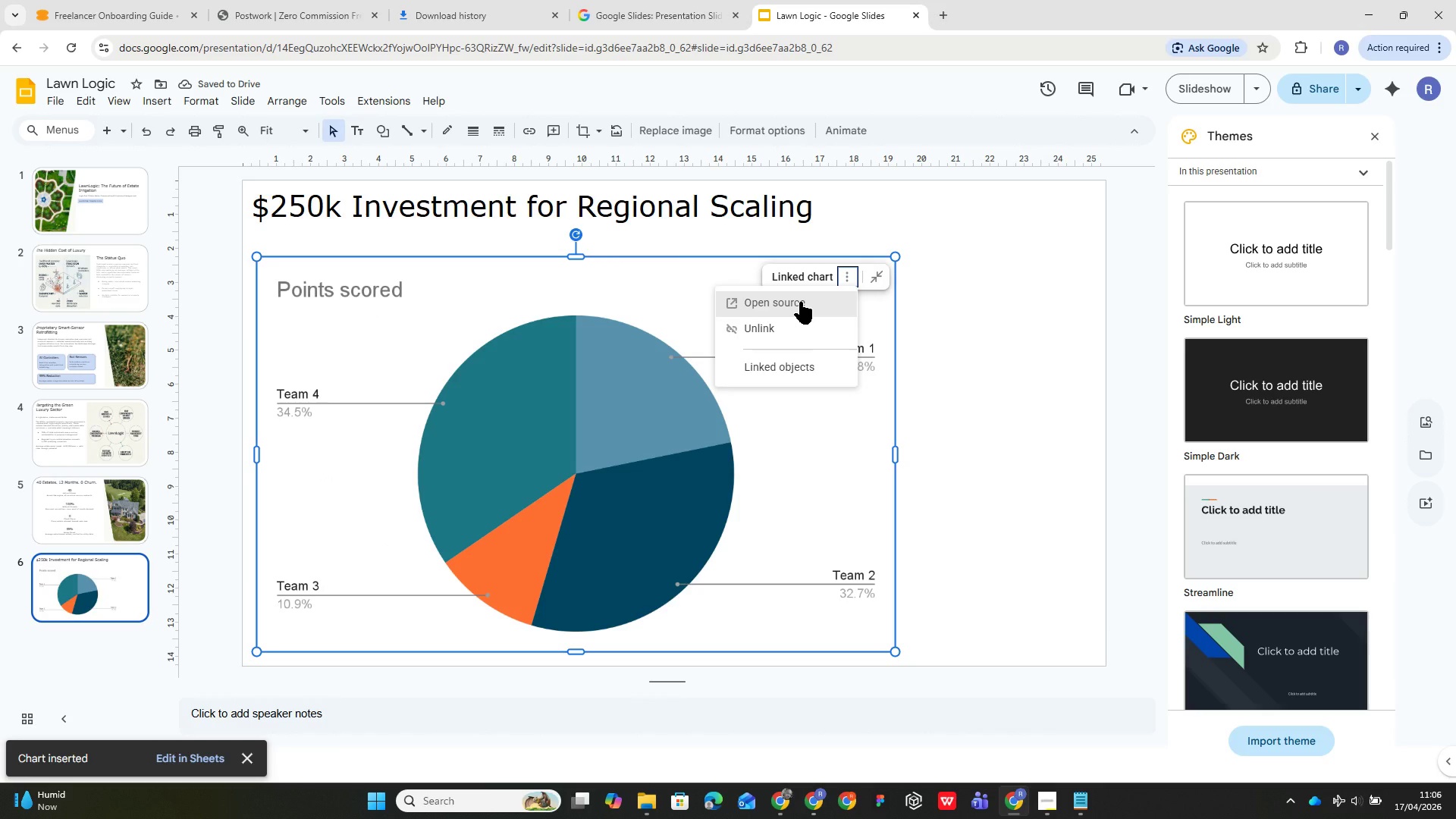 
left_click([800, 302])
 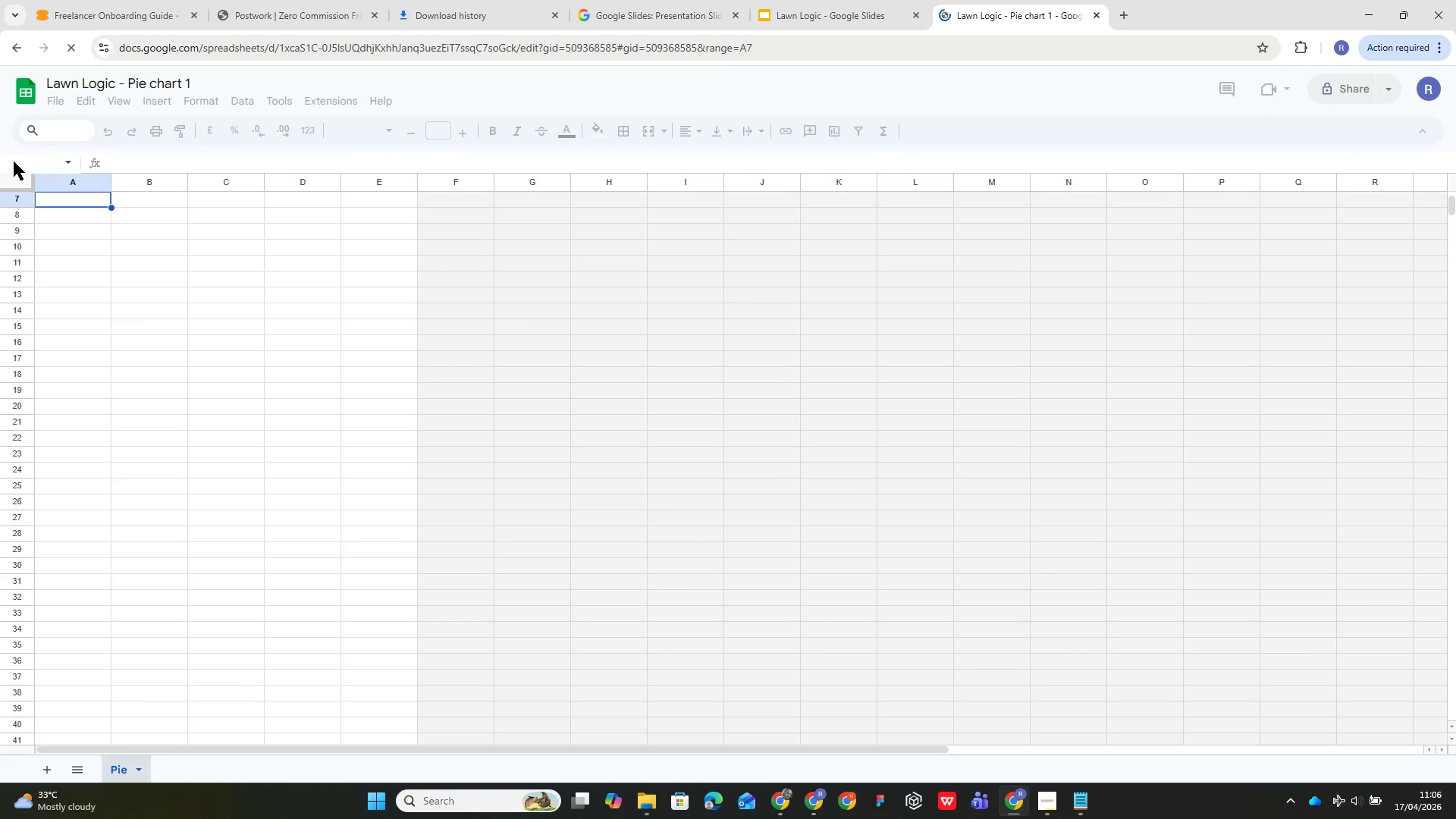 
wait(6.47)
 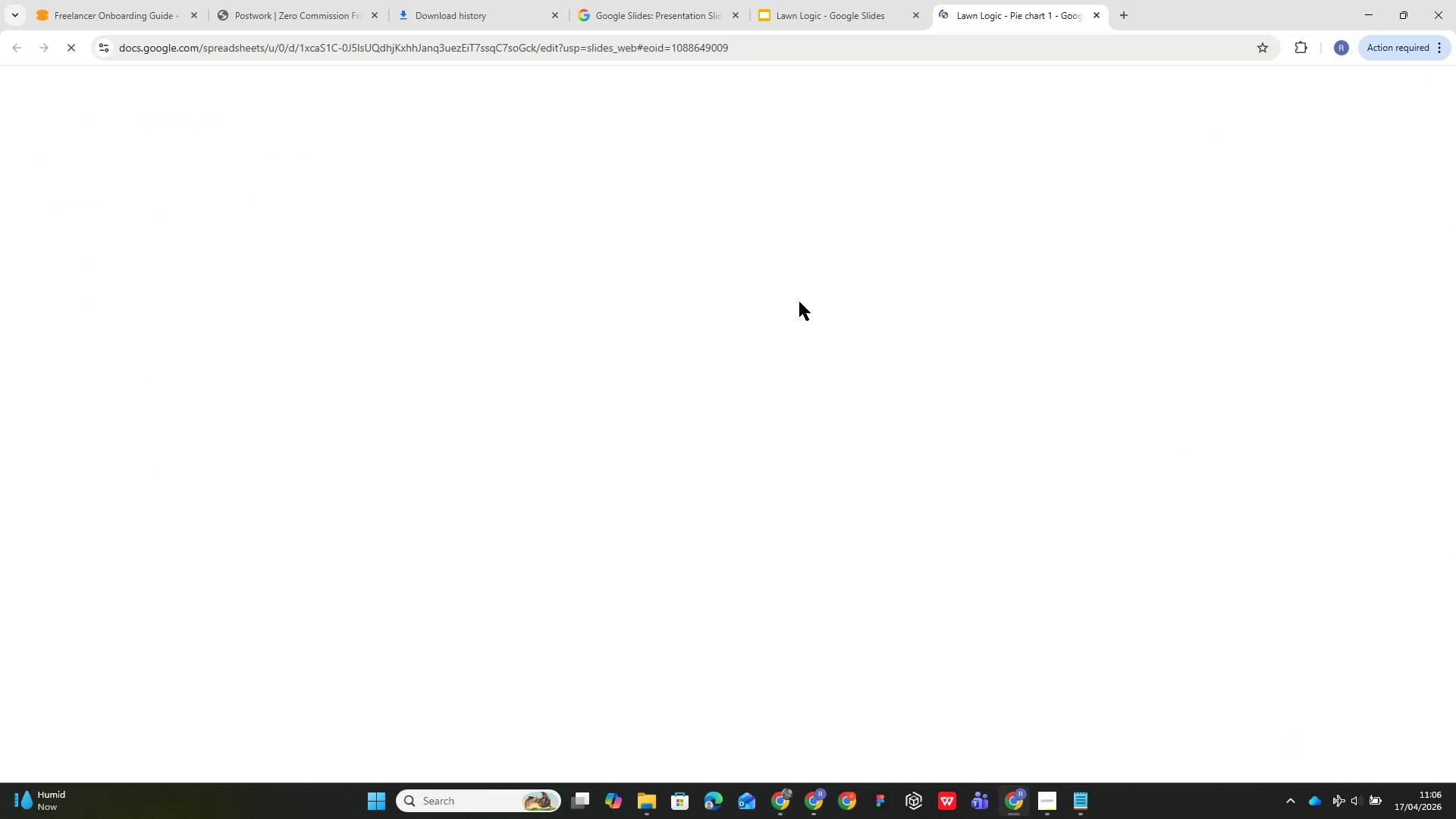 
scroll: coordinate [320, 249], scroll_direction: up, amount: 17.0
 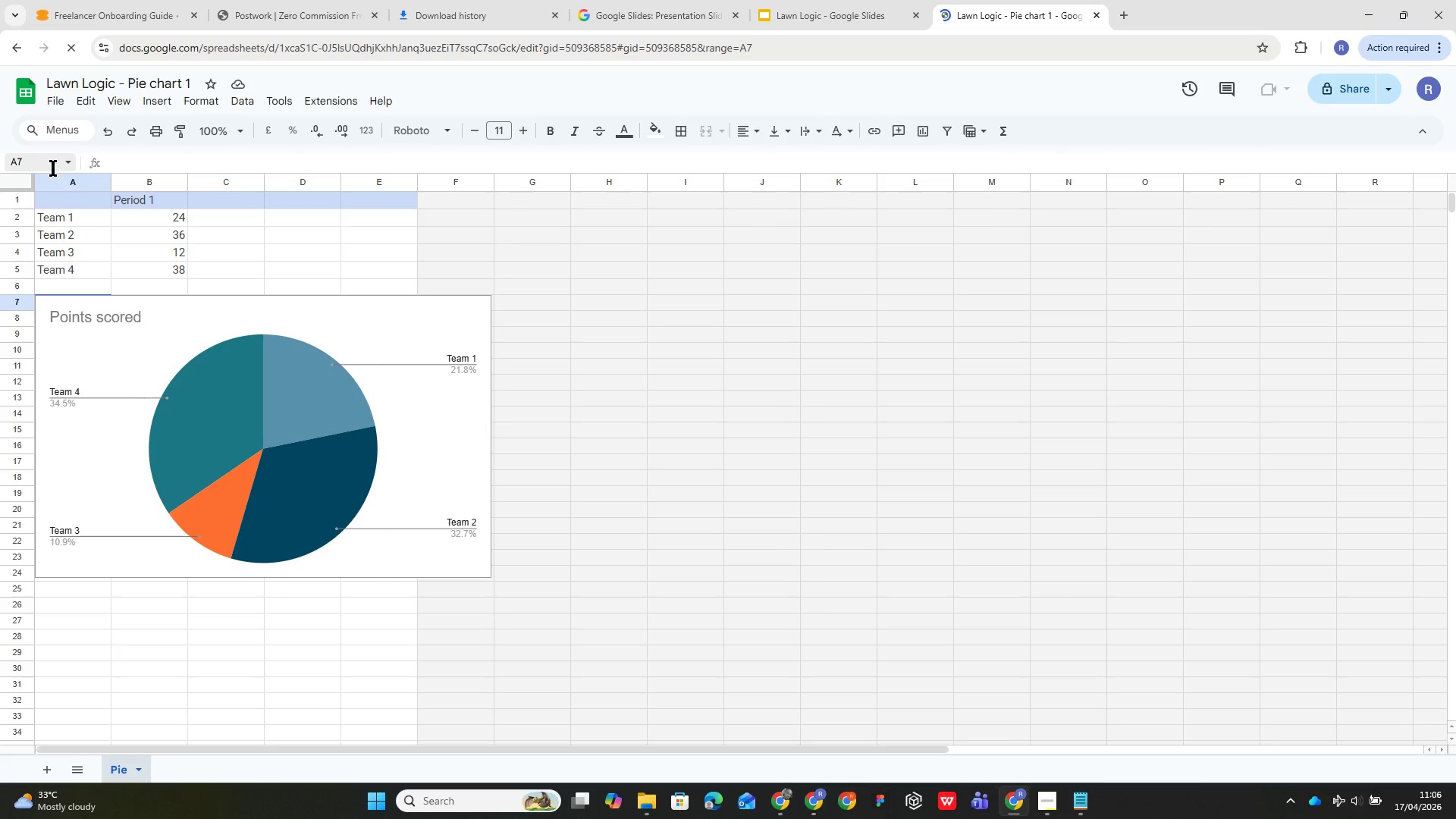 
left_click([85, 212])
 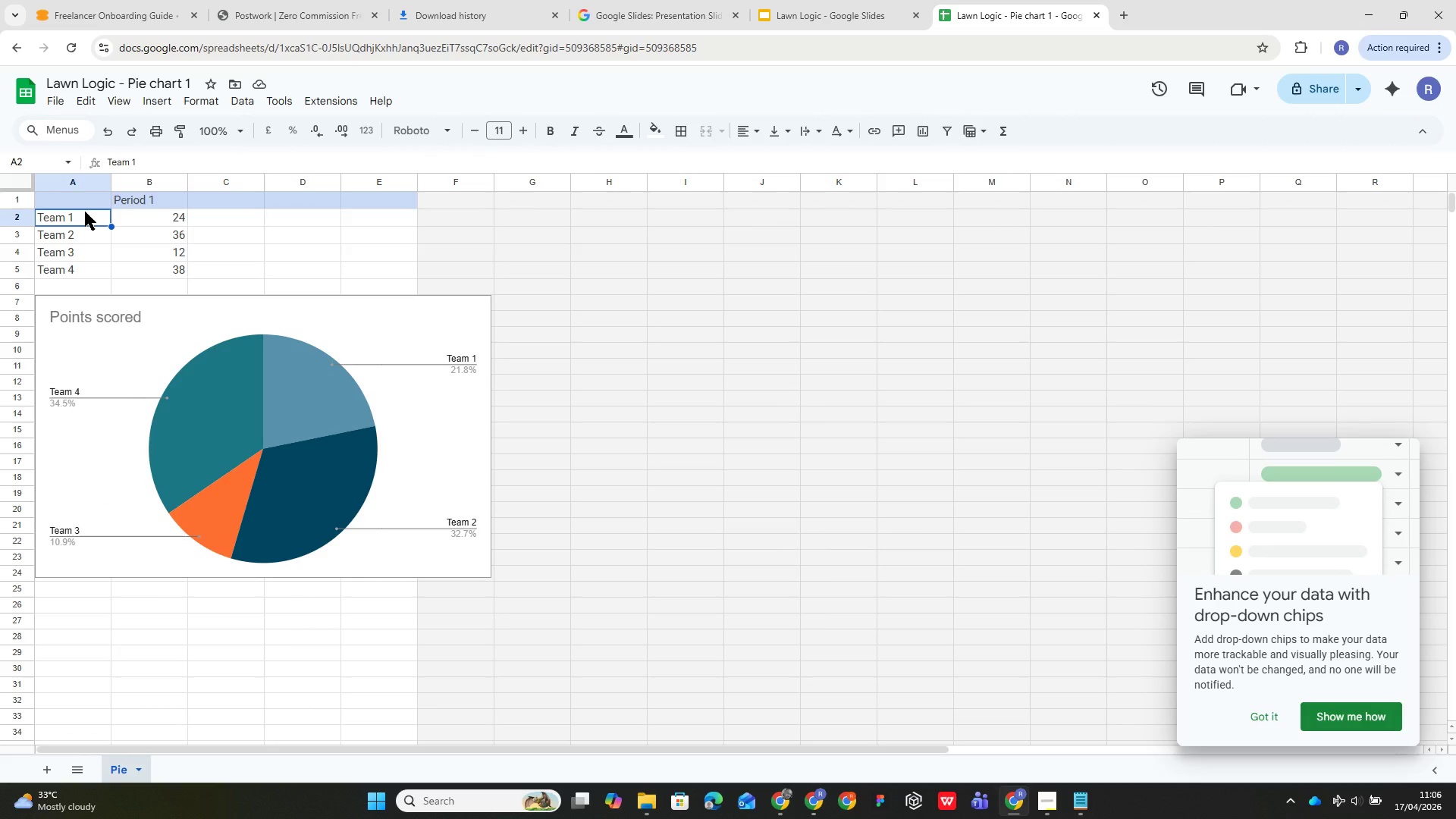 
wait(8.77)
 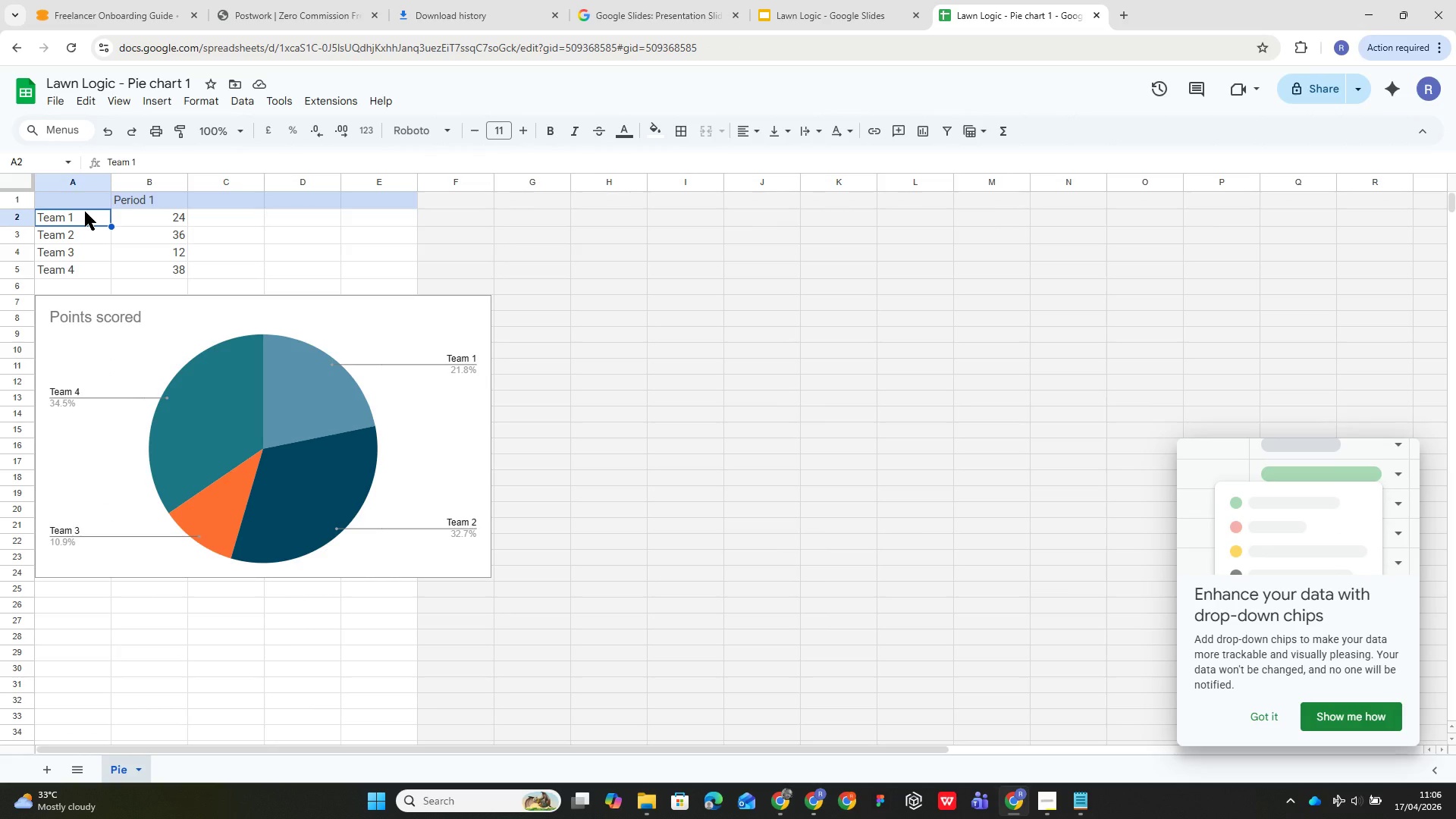 
key(Shift+E)
 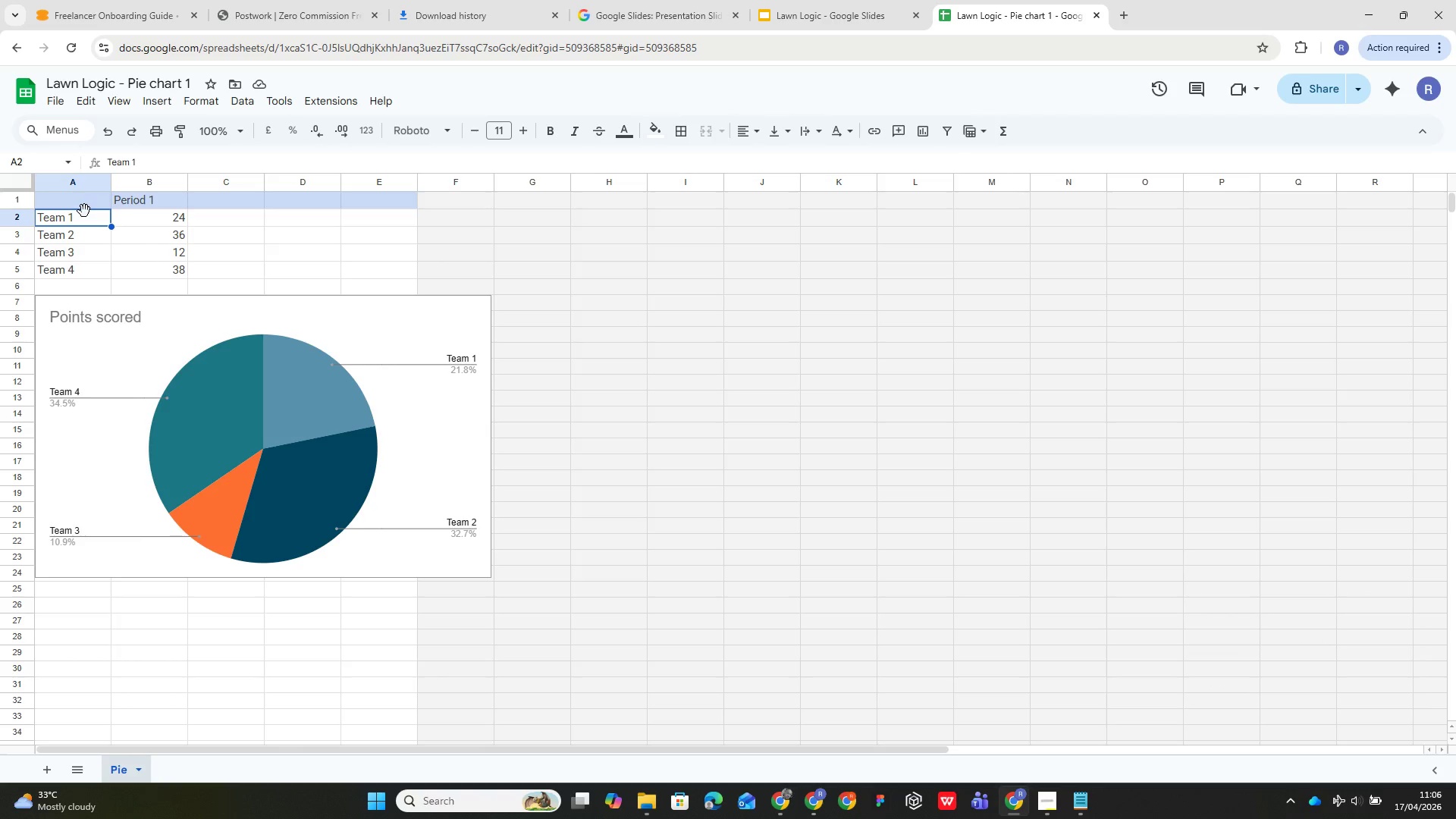 
left_click([87, 224])
 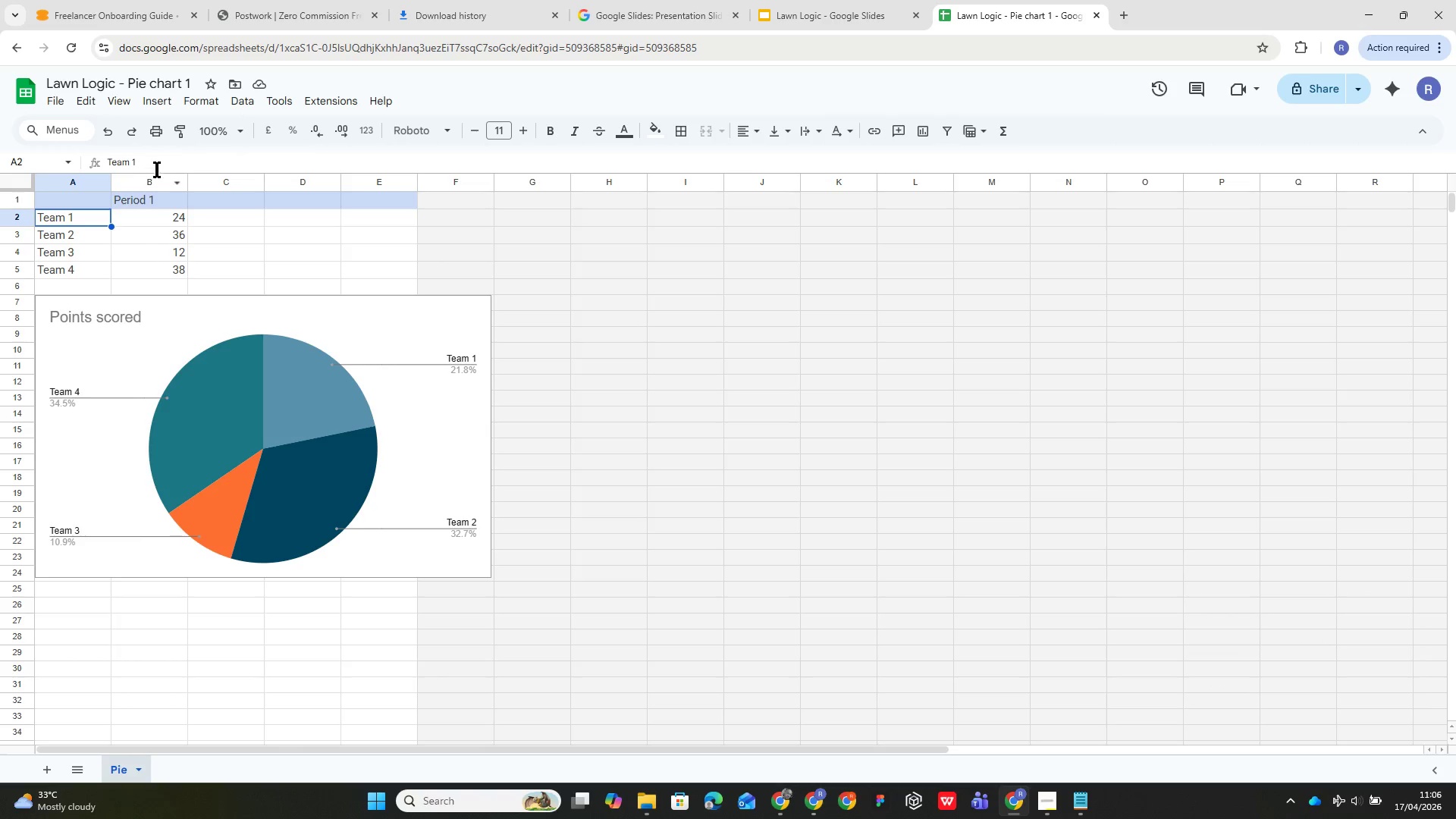 
left_click([159, 166])
 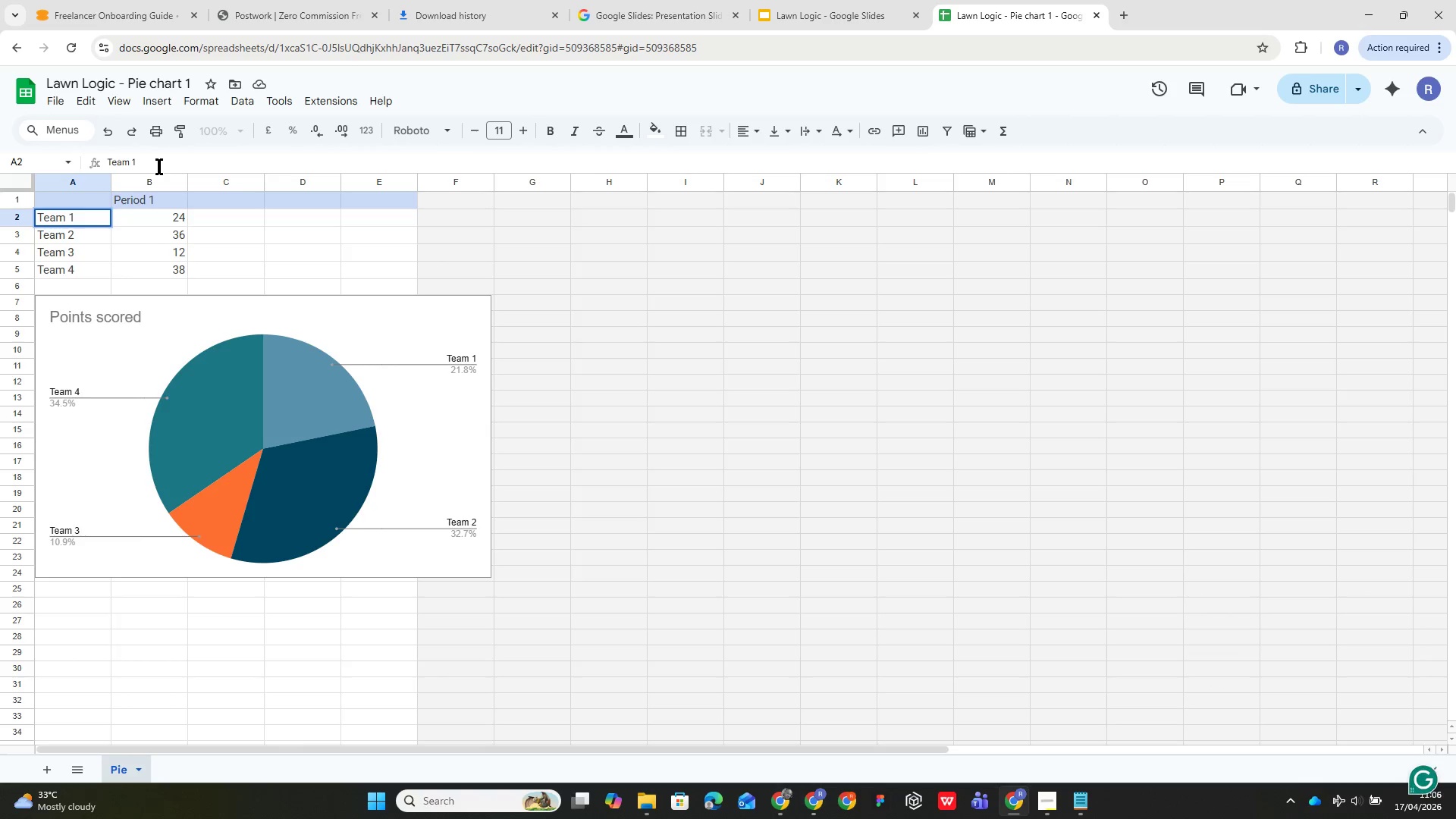 
hold_key(key=Backspace, duration=0.75)
 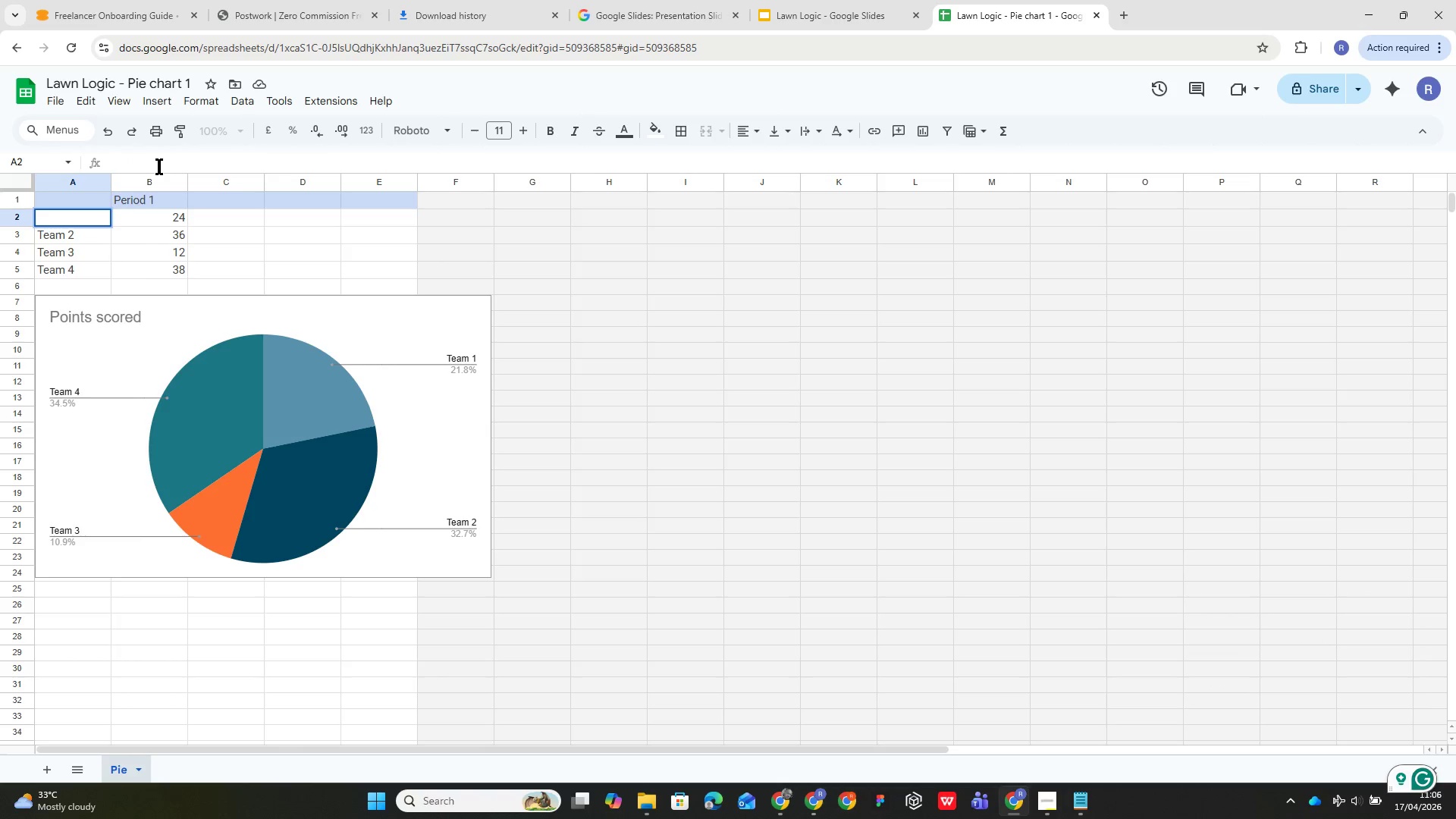 
type(Equipment and hardware)
 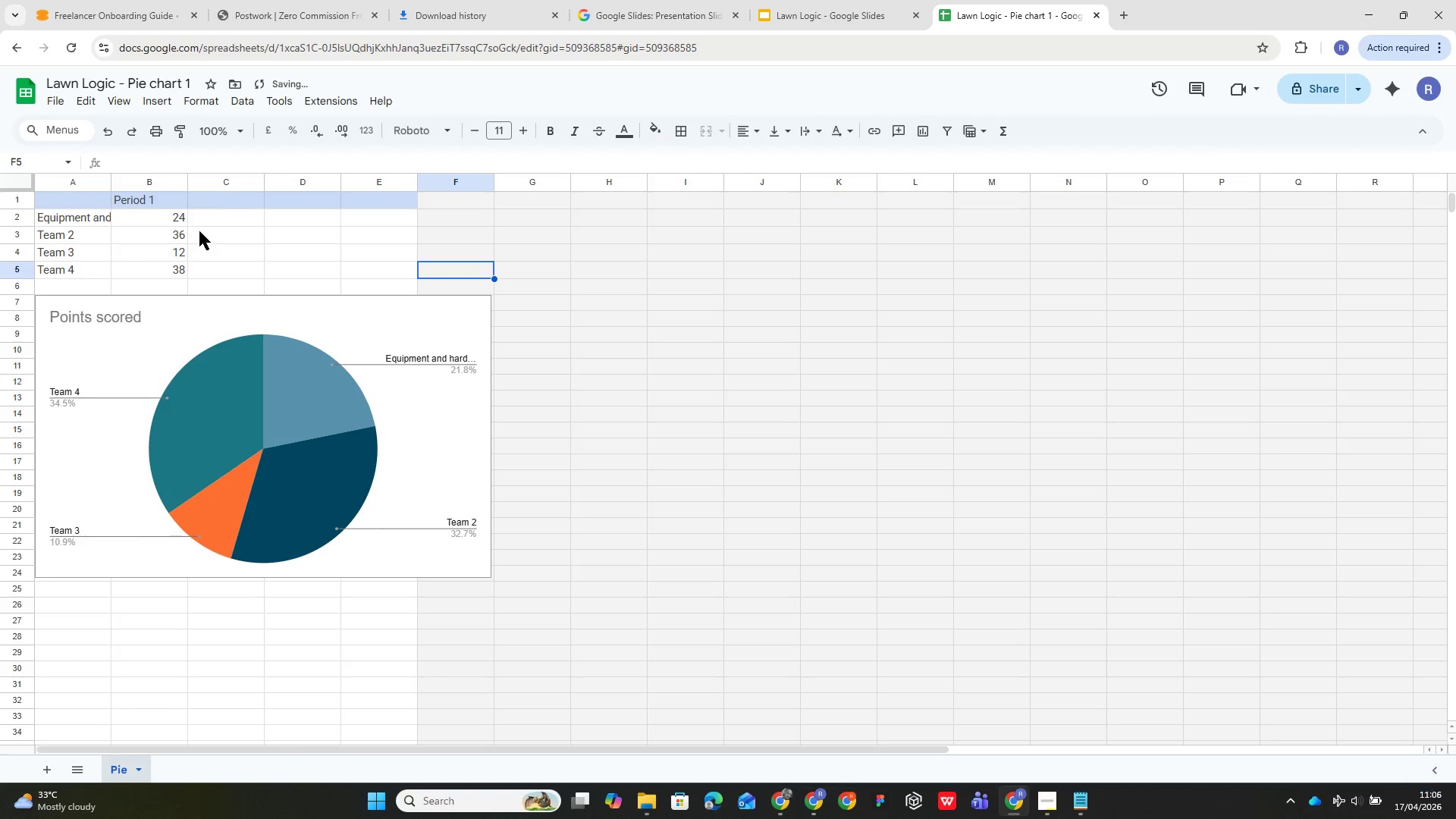 
left_click([186, 212])
 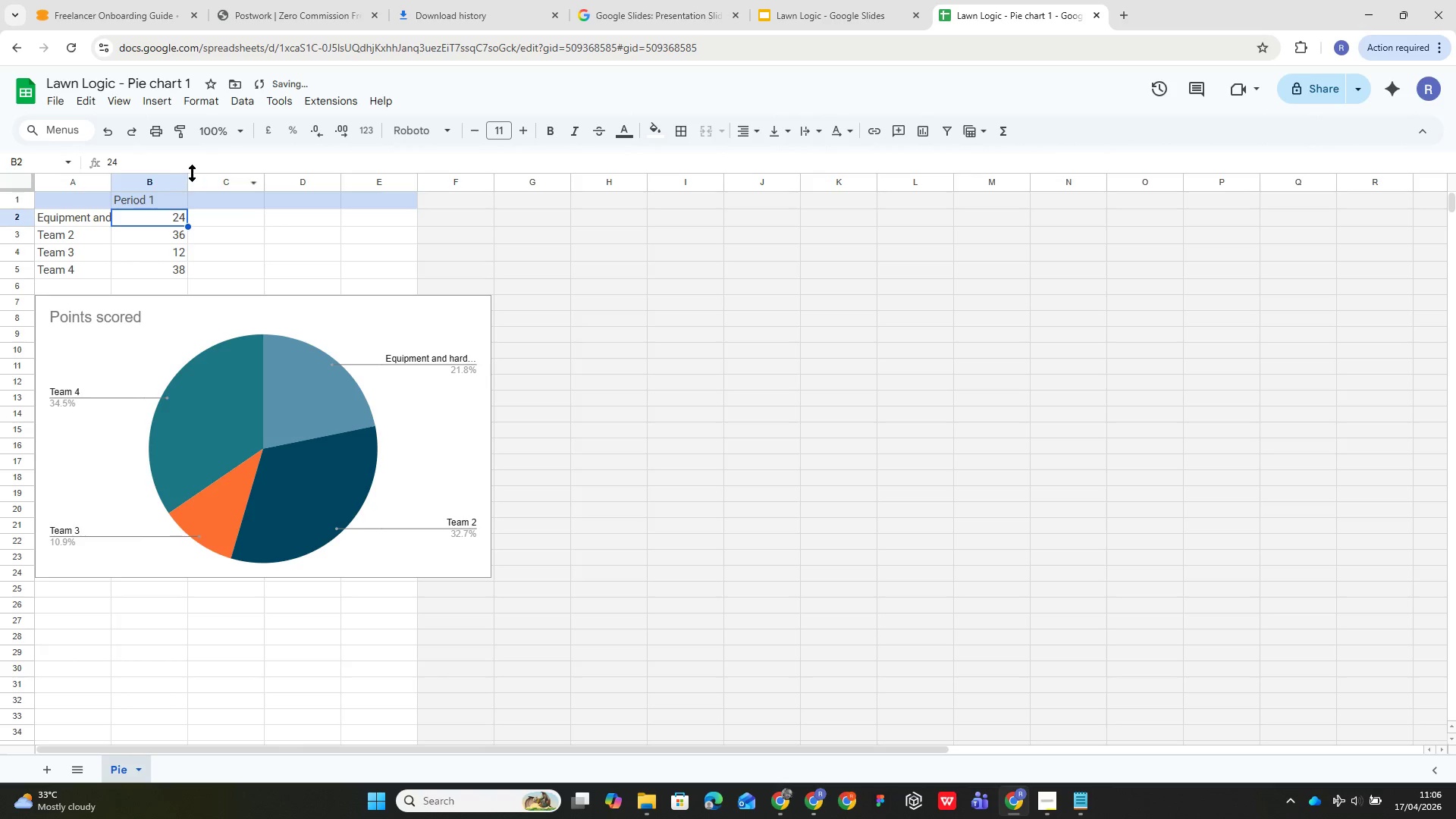 
left_click([193, 170])
 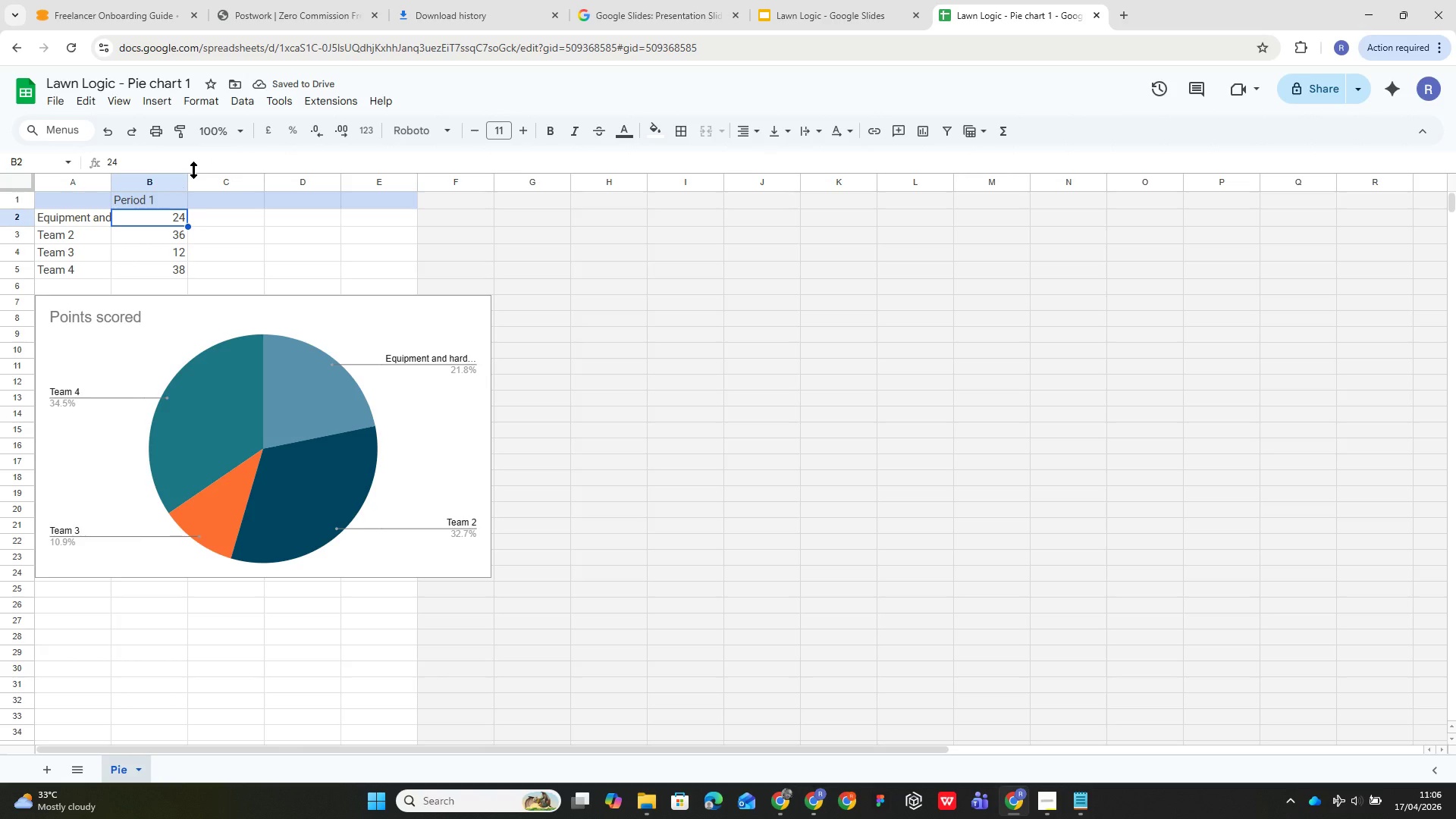 
type(40)
 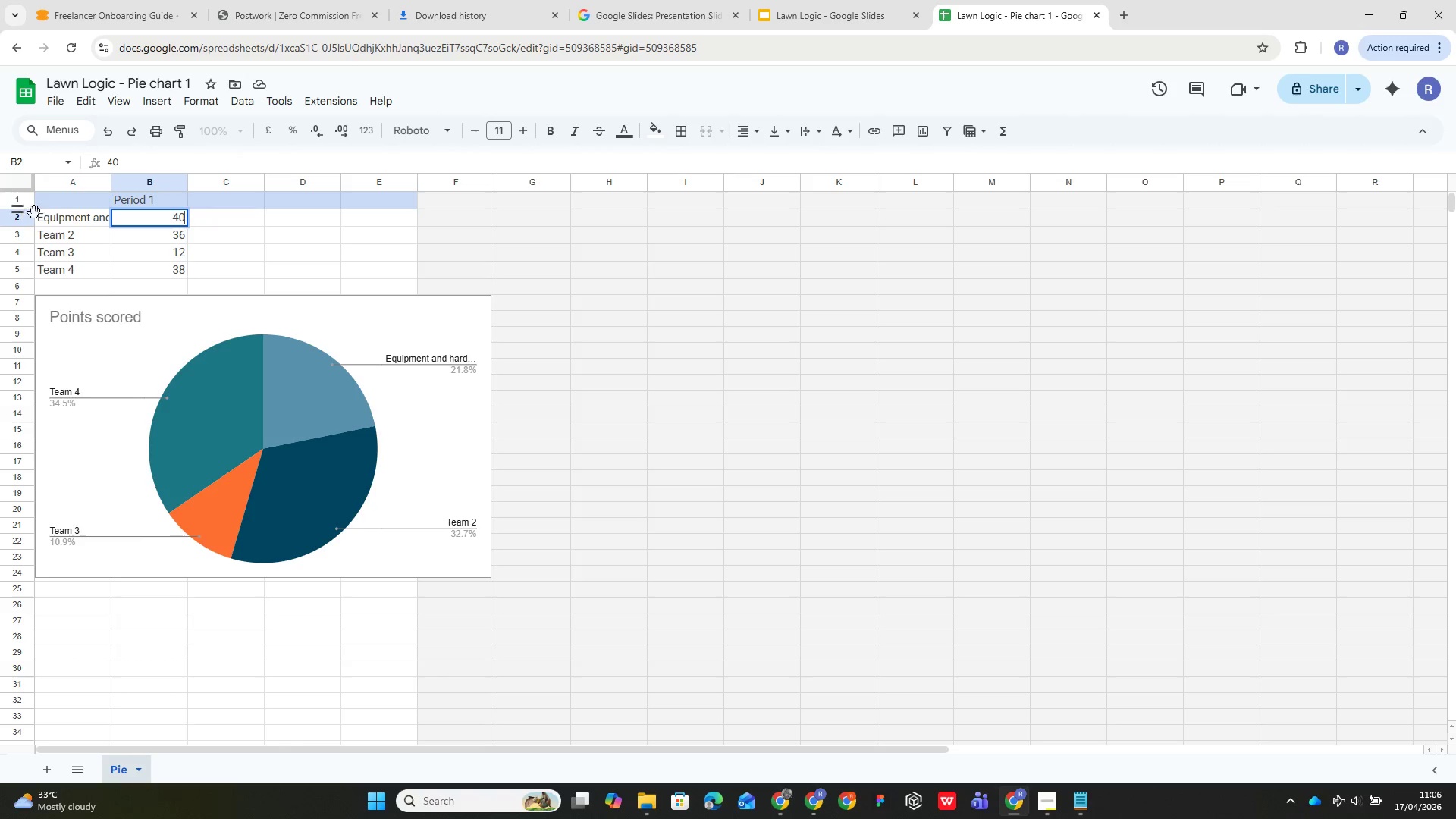 
left_click([76, 232])
 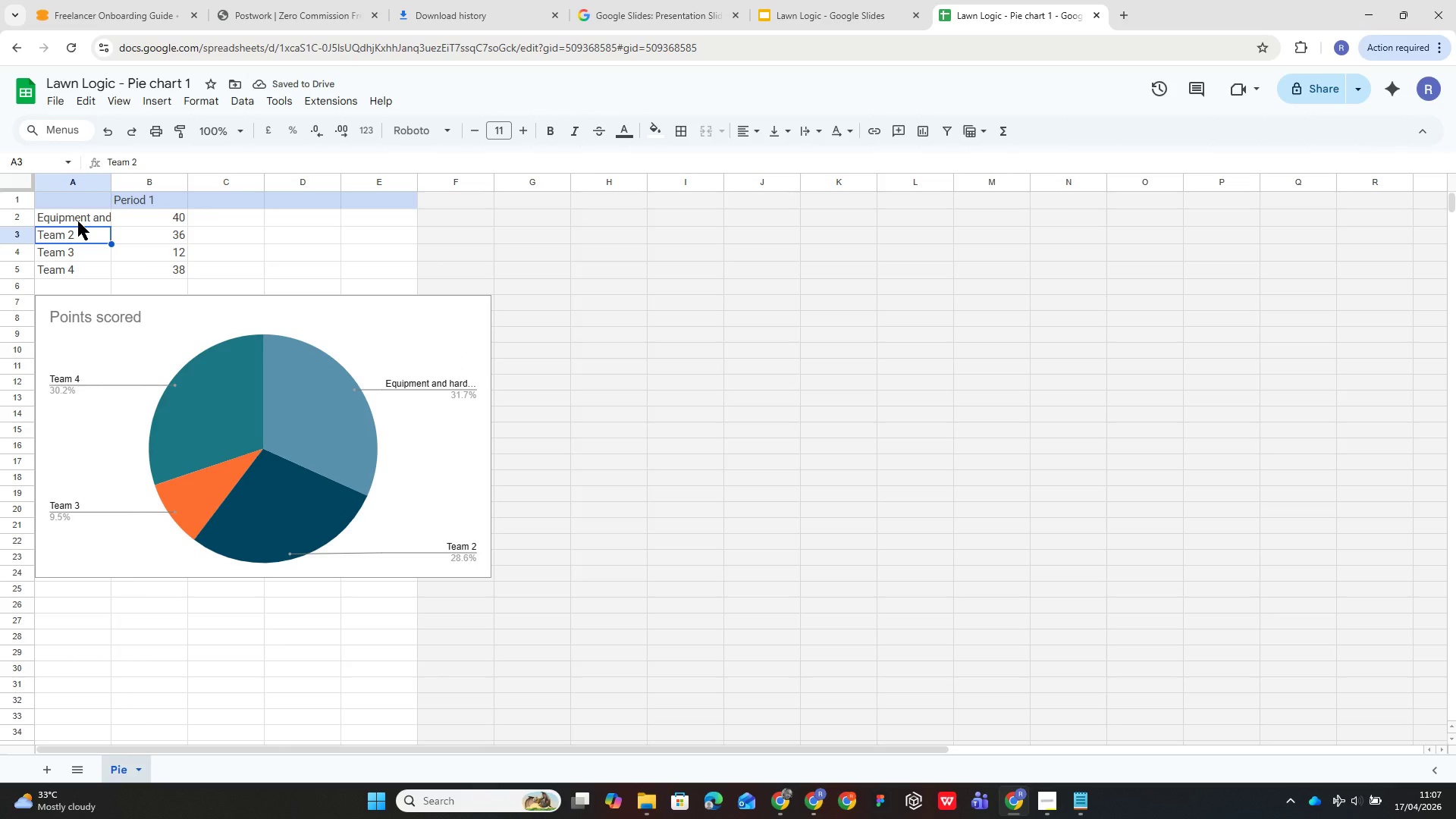 
type(Traininhg)
key(Backspace)
key(Backspace)
type(g)
 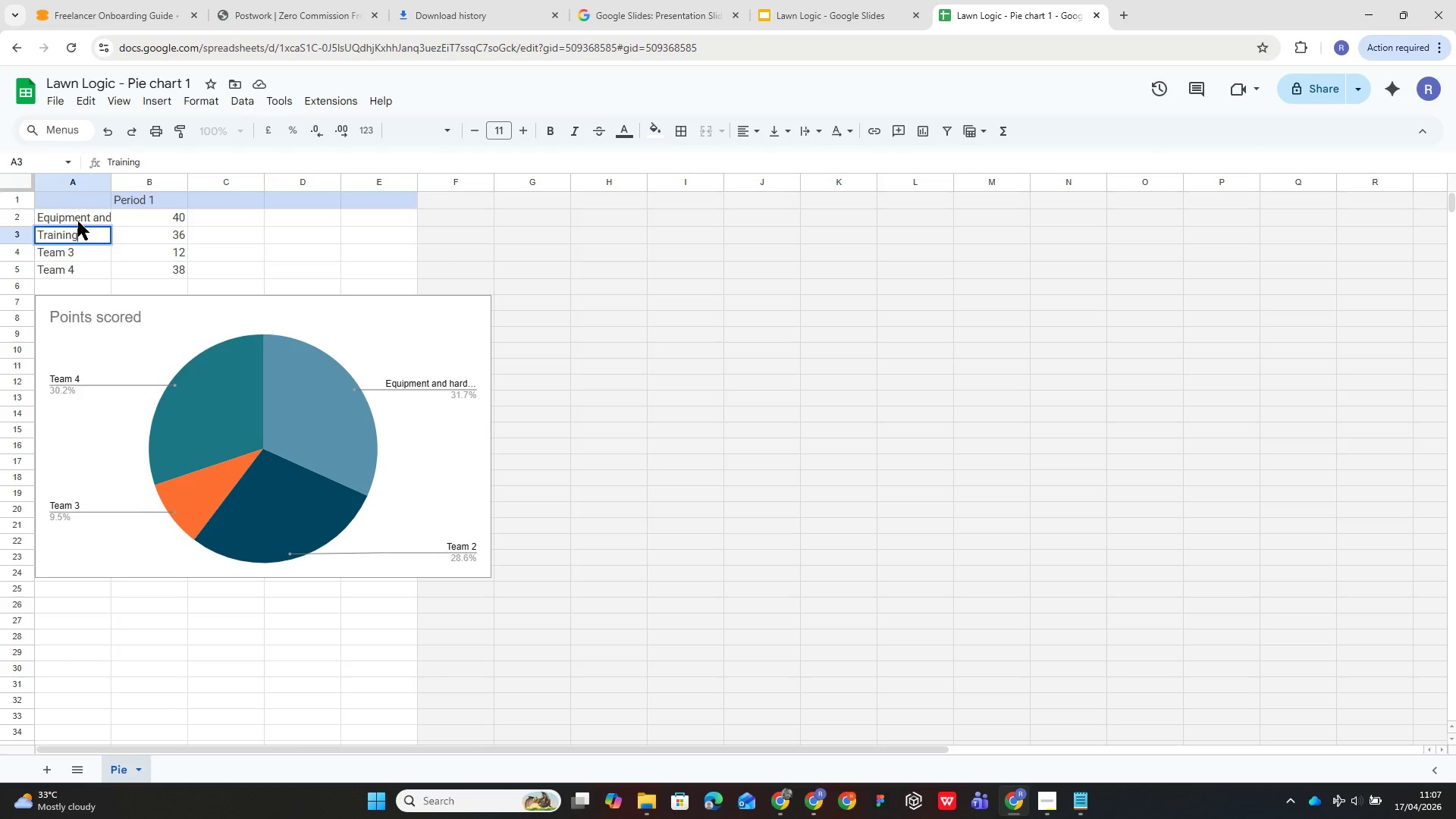 
key(ArrowRight)
 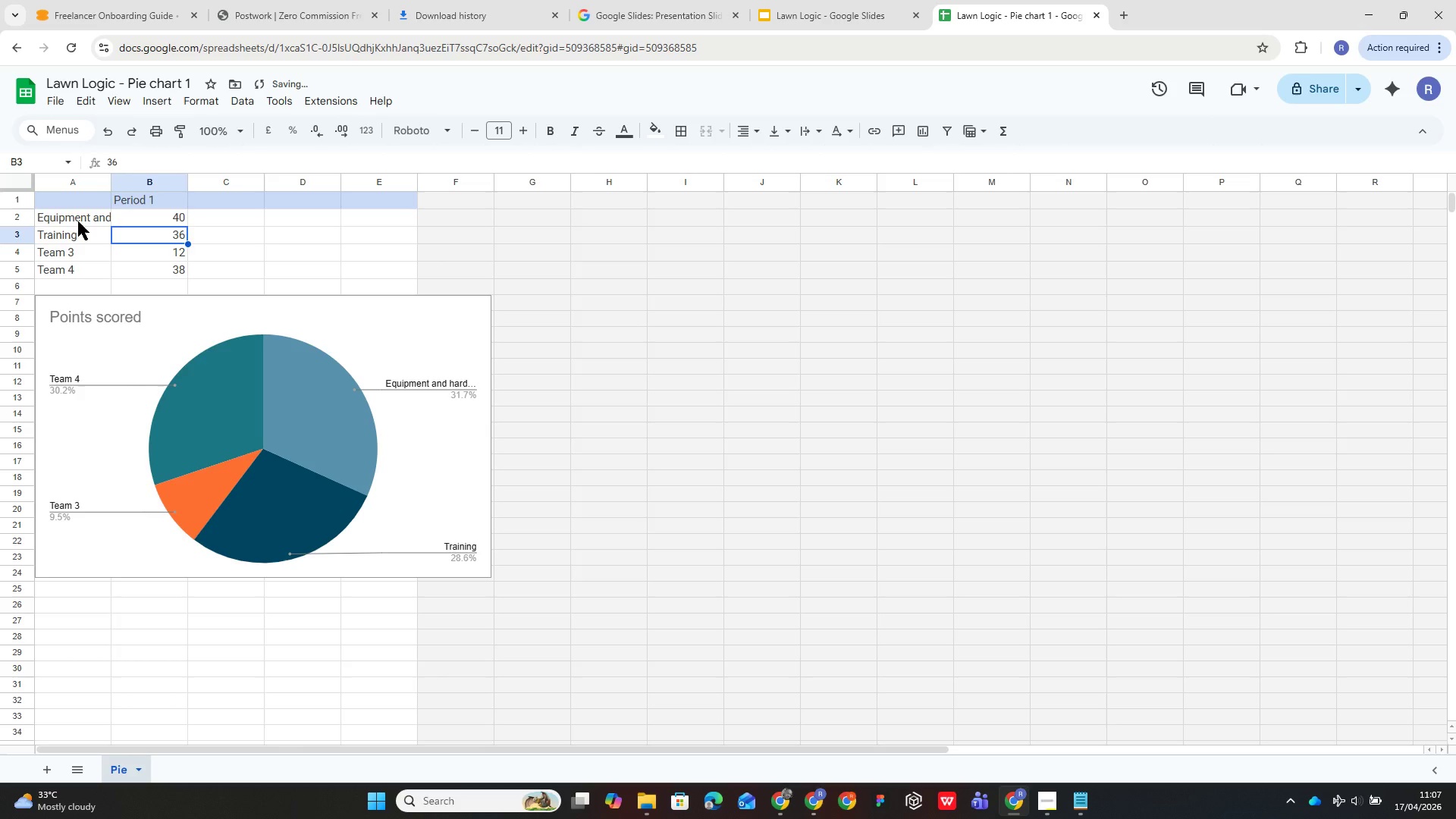 
type(35)
 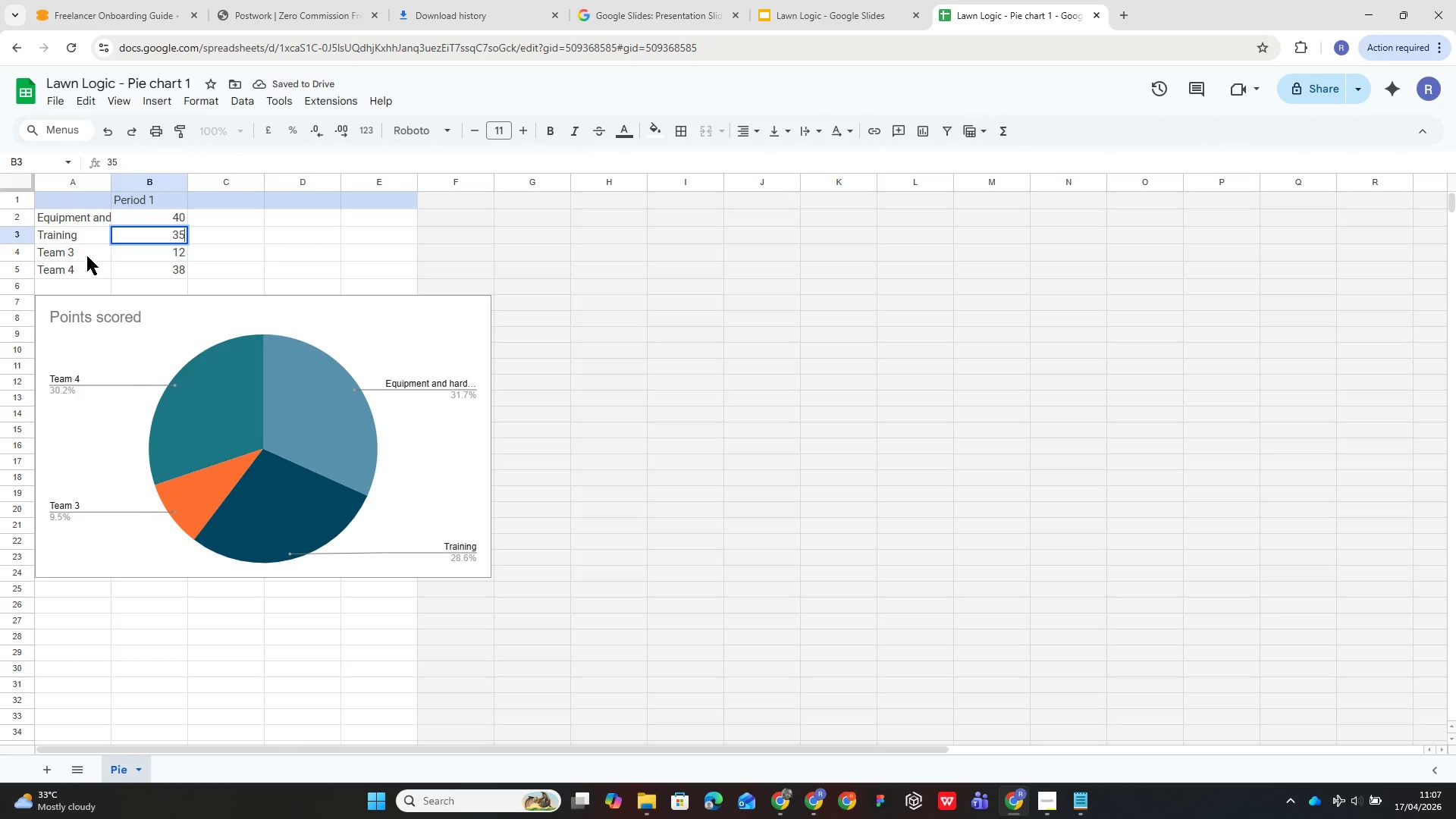 
left_click([94, 250])
 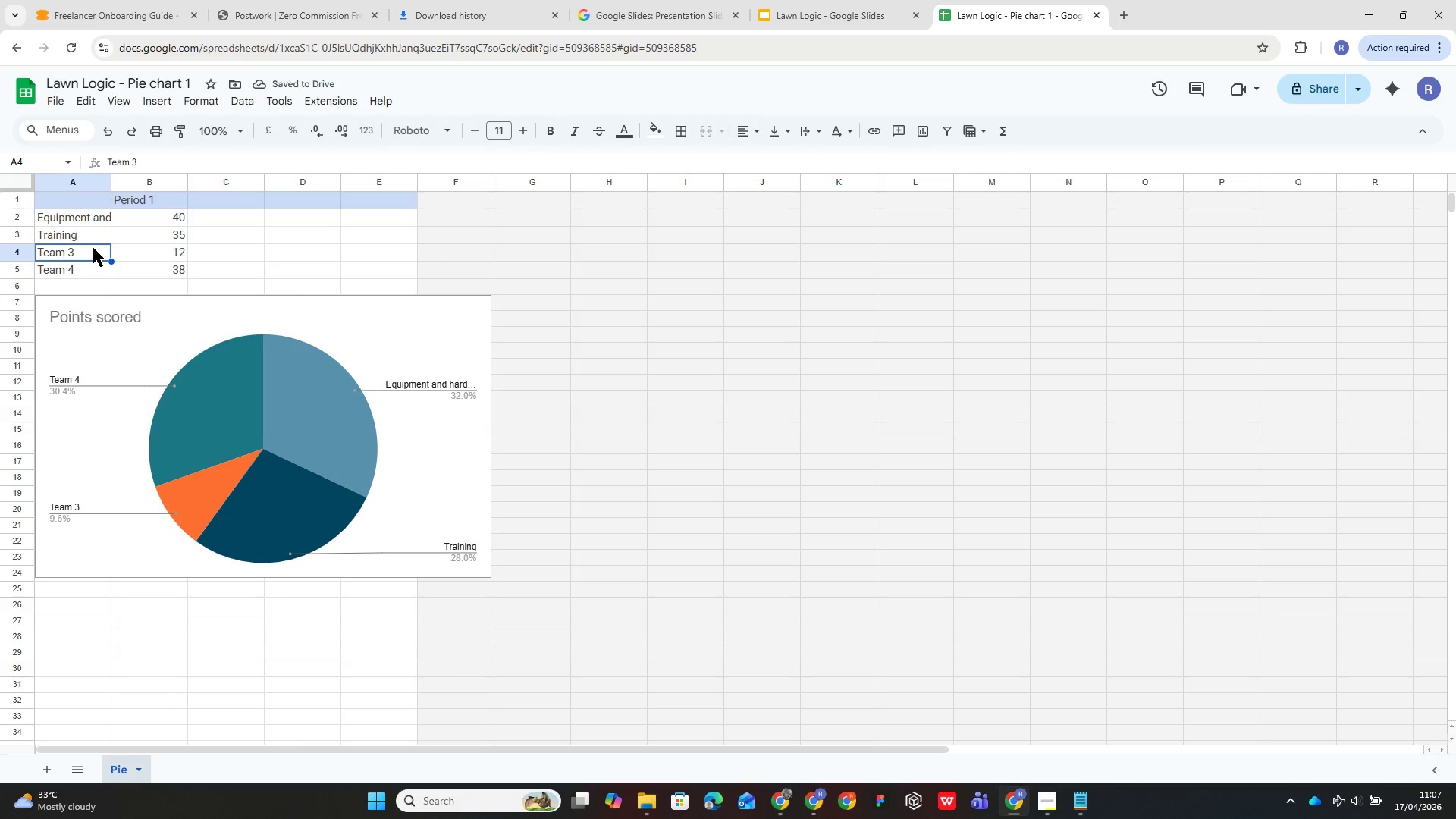 
type(Operations and a)
key(Backspace)
key(Backspace)
key(Backspace)
key(Backspace)
key(Backspace)
type(@)
key(Backspace)
type(#)
key(Backspace)
type(!)
key(Backspace)
type(& Admin)
 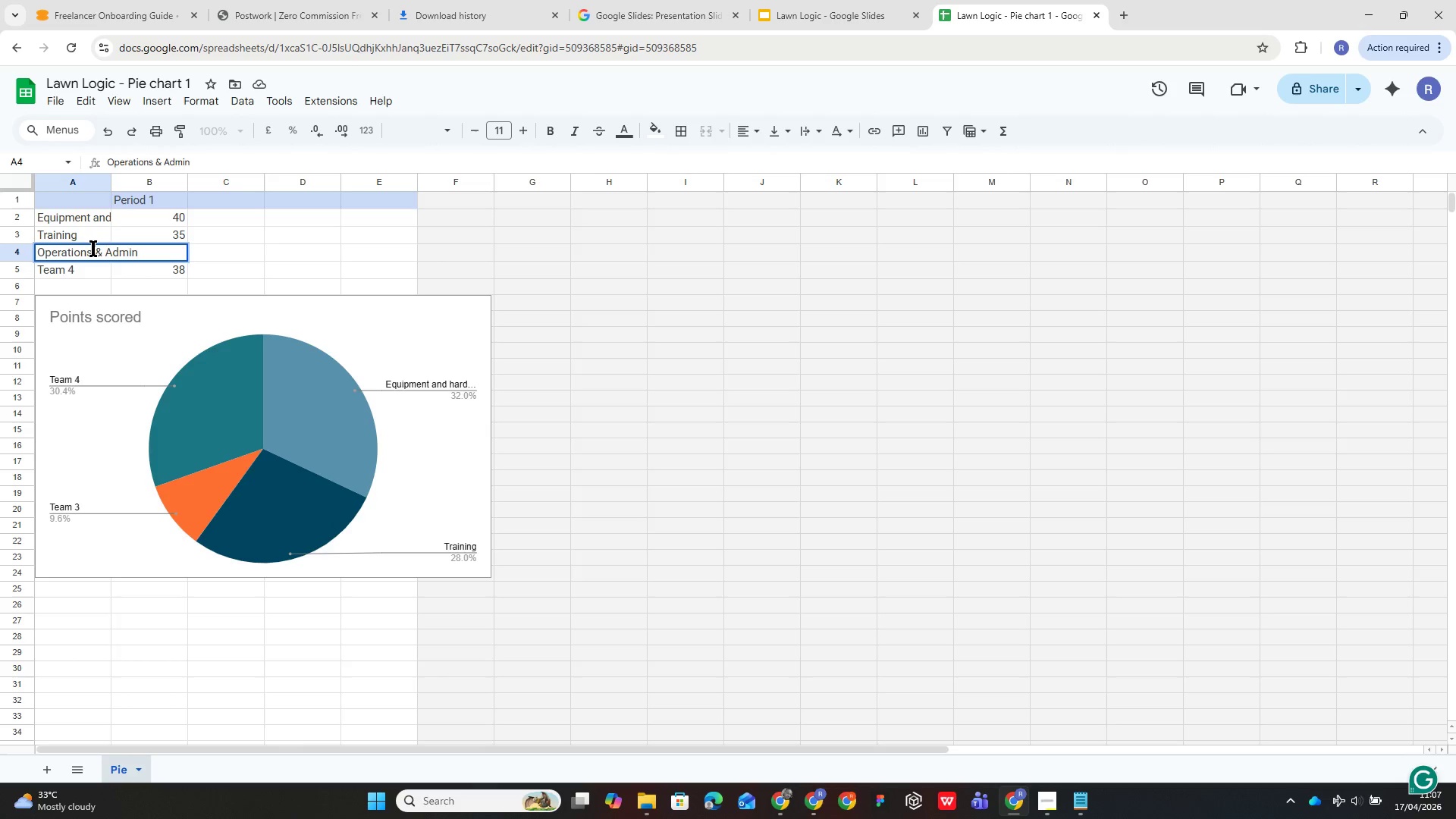 
left_click([191, 253])
 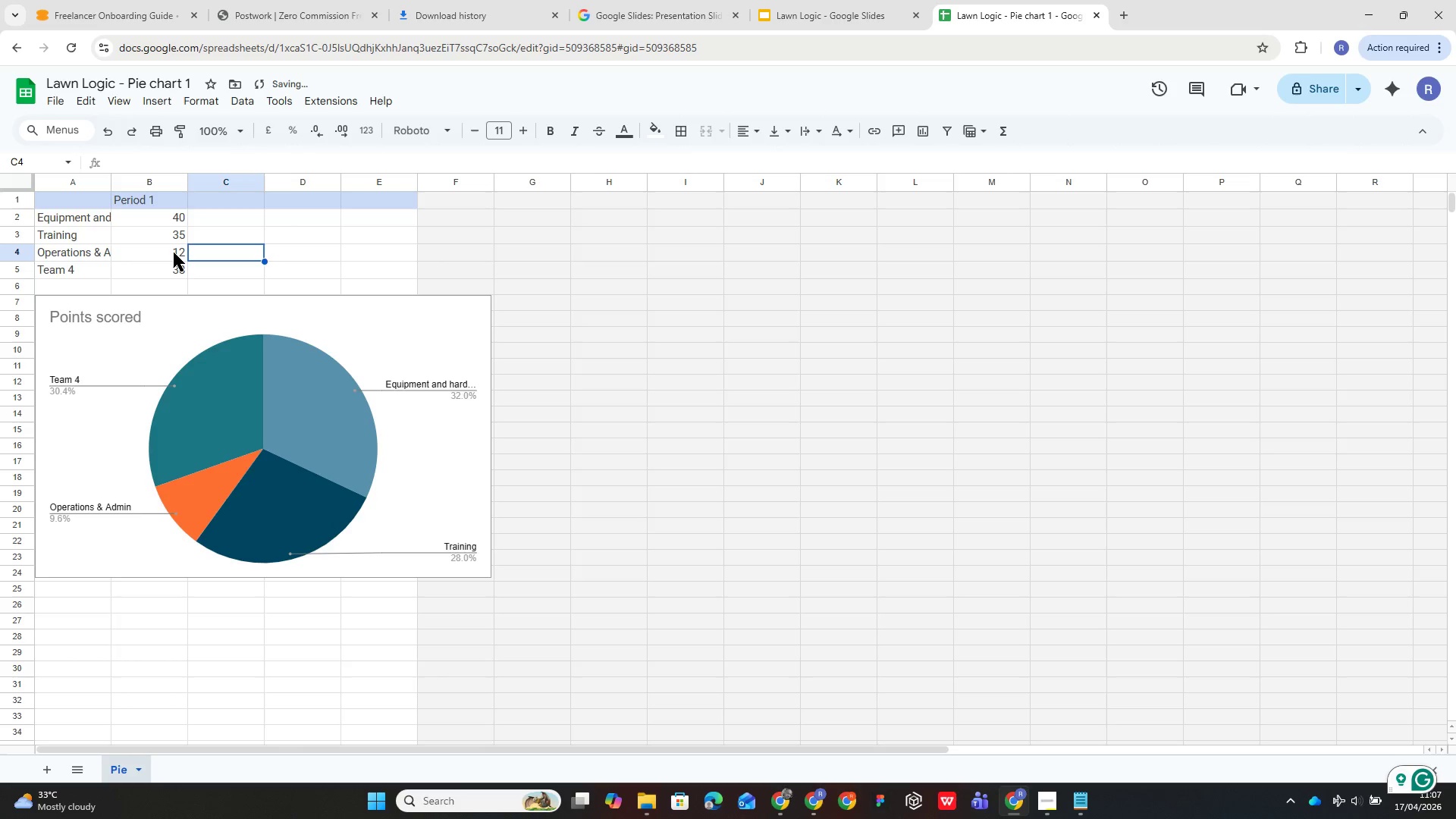 
left_click([172, 251])
 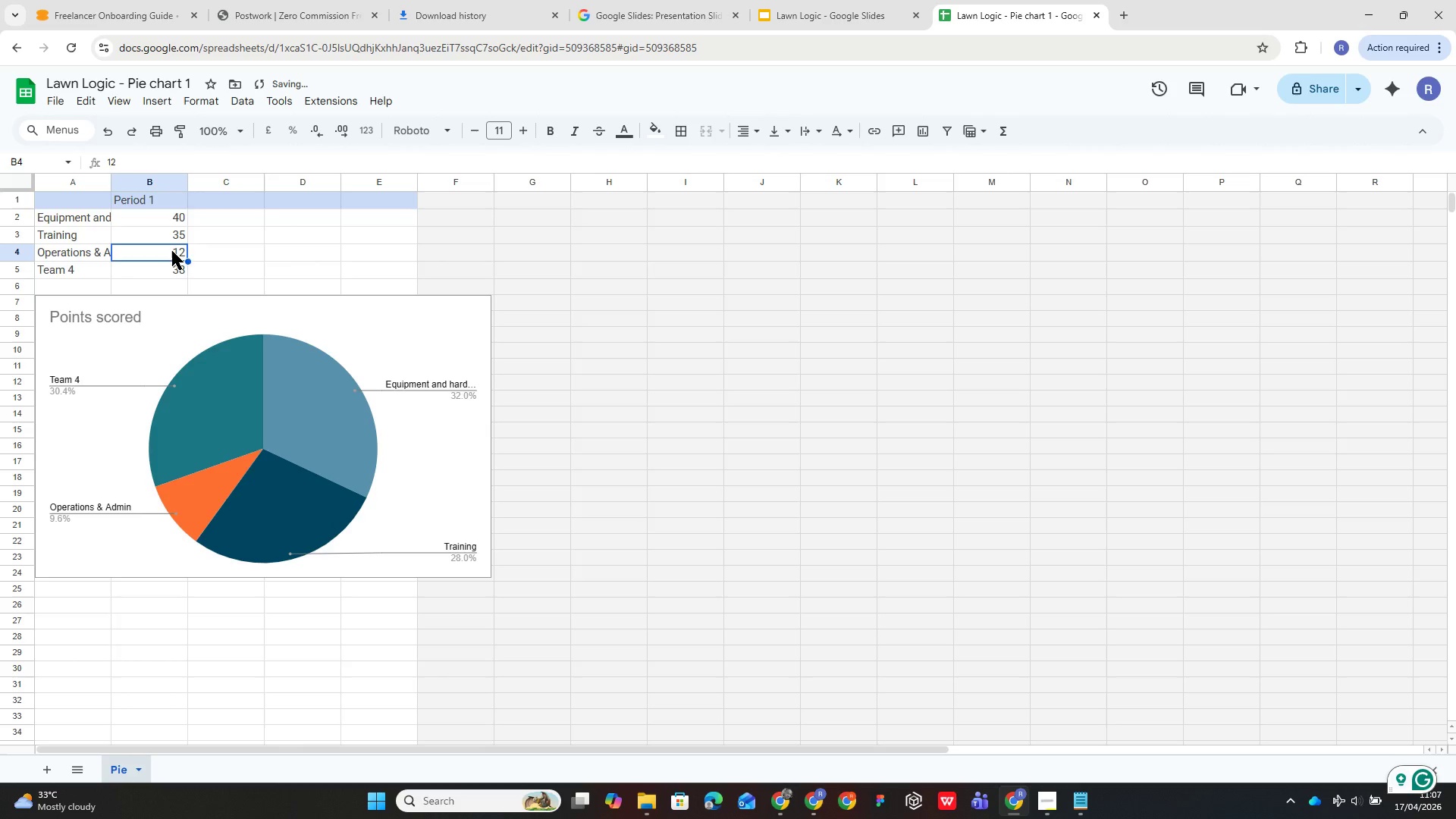 
type(25)
 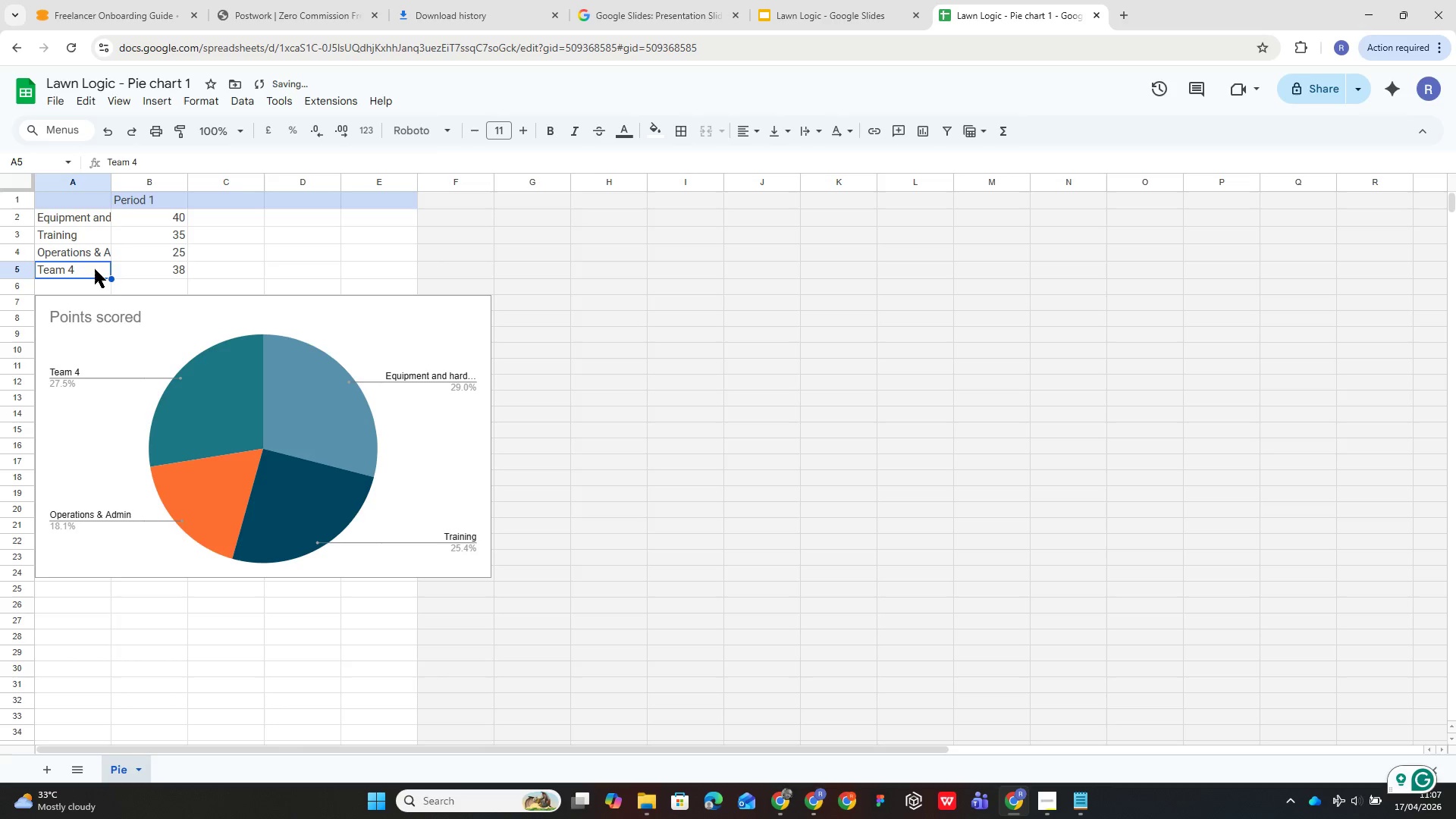 
key(Backspace)
 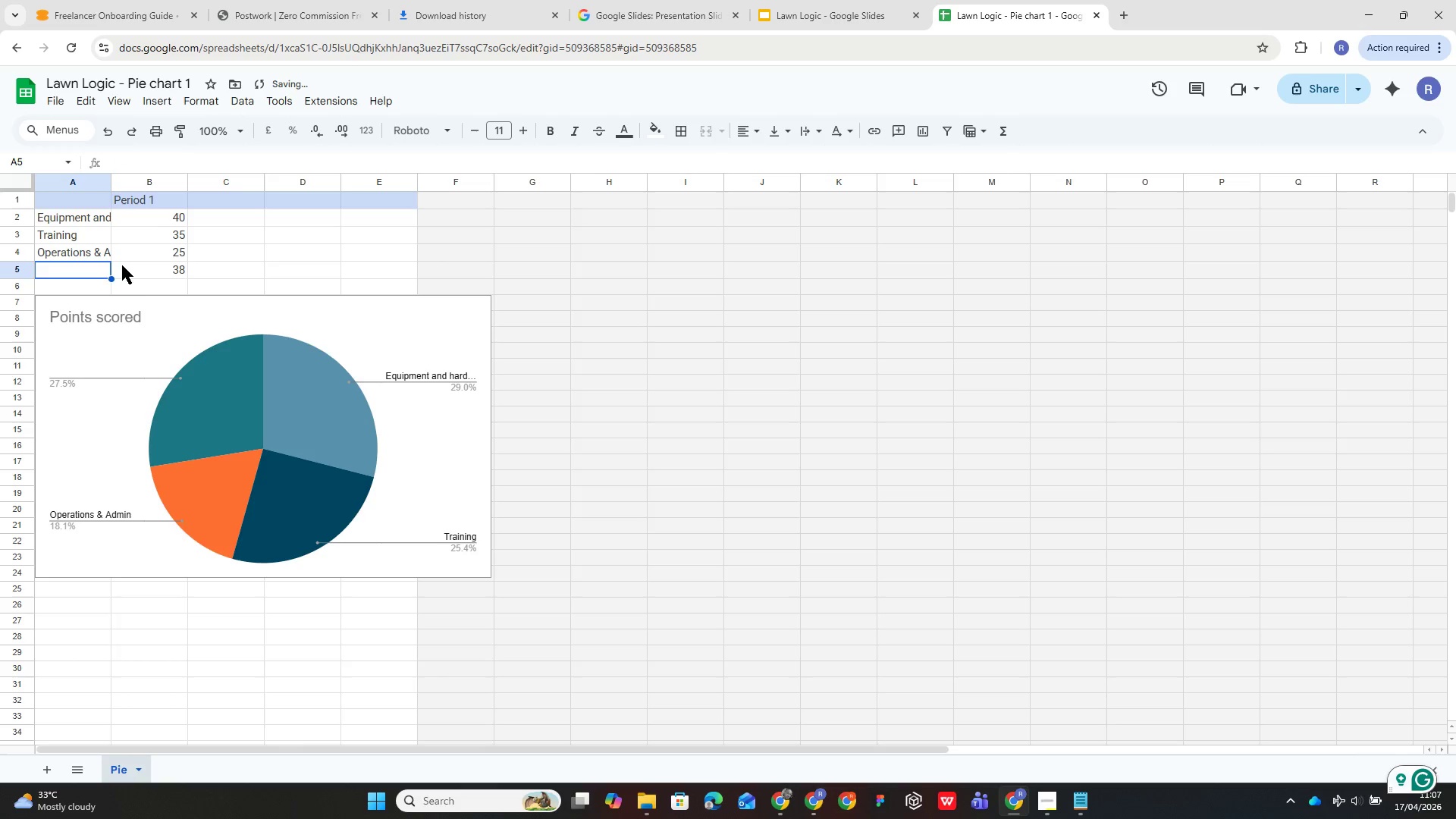 
left_click([141, 268])
 